 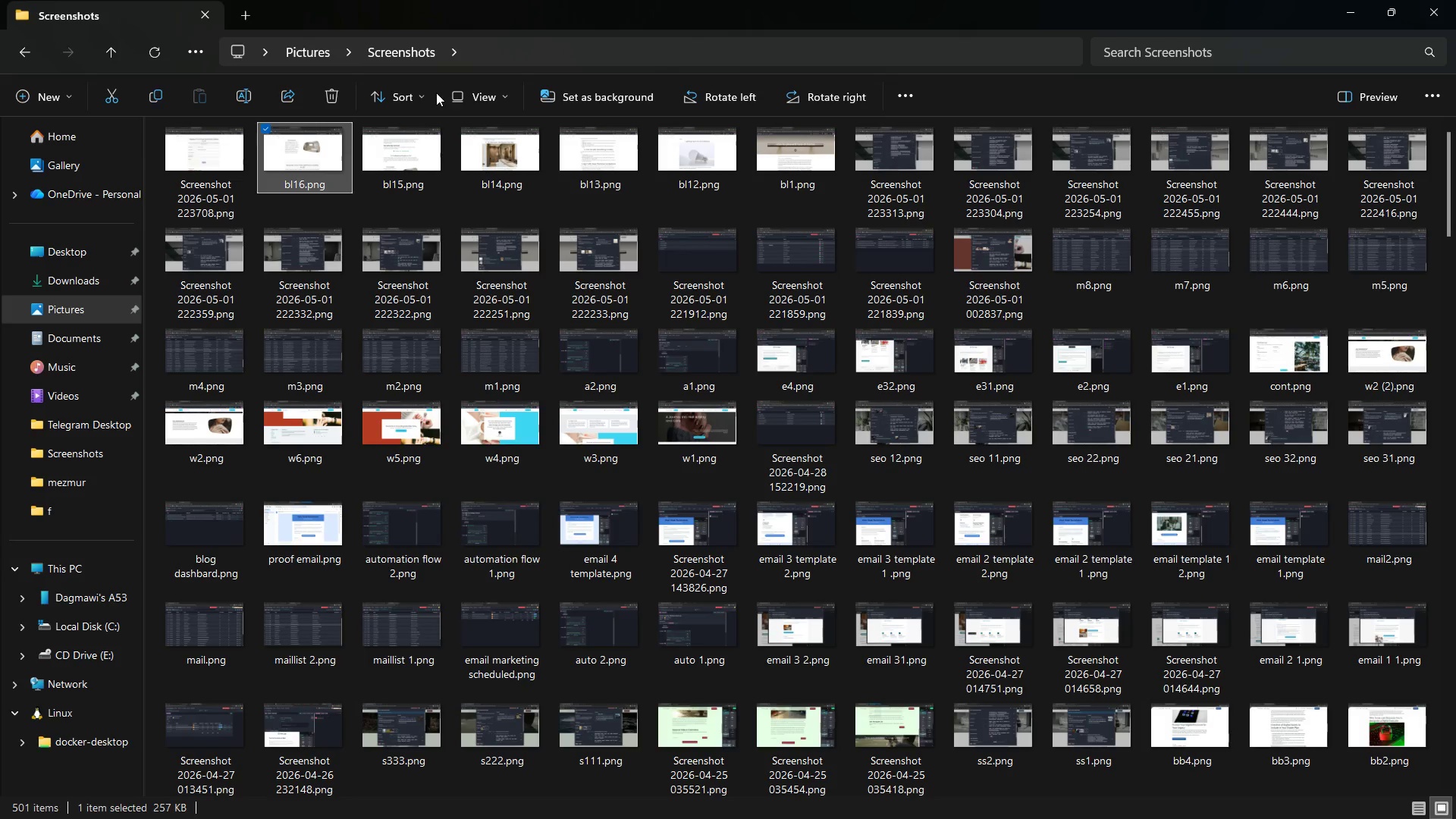 
left_click([205, 150])
 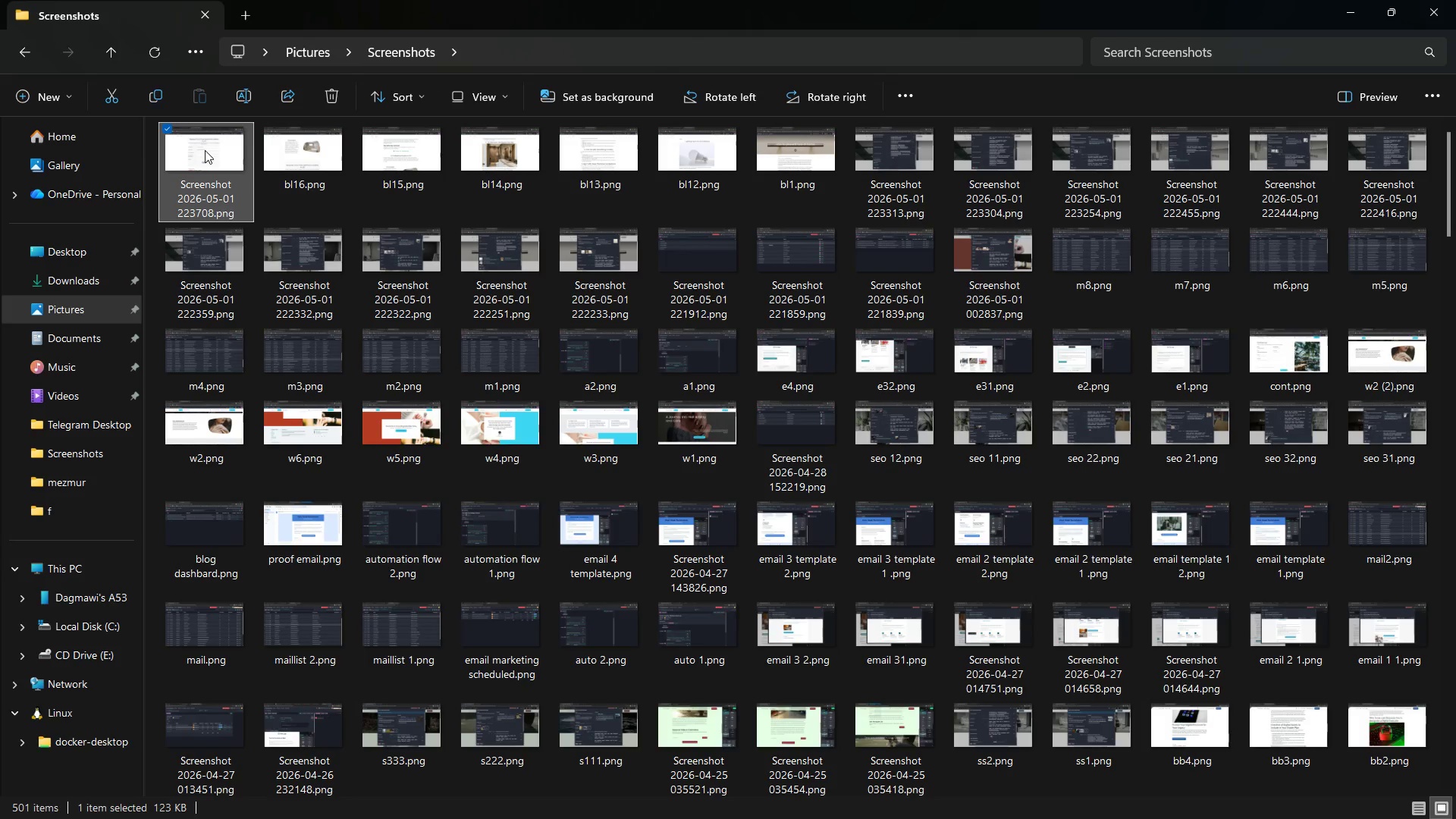 
right_click([205, 150])
 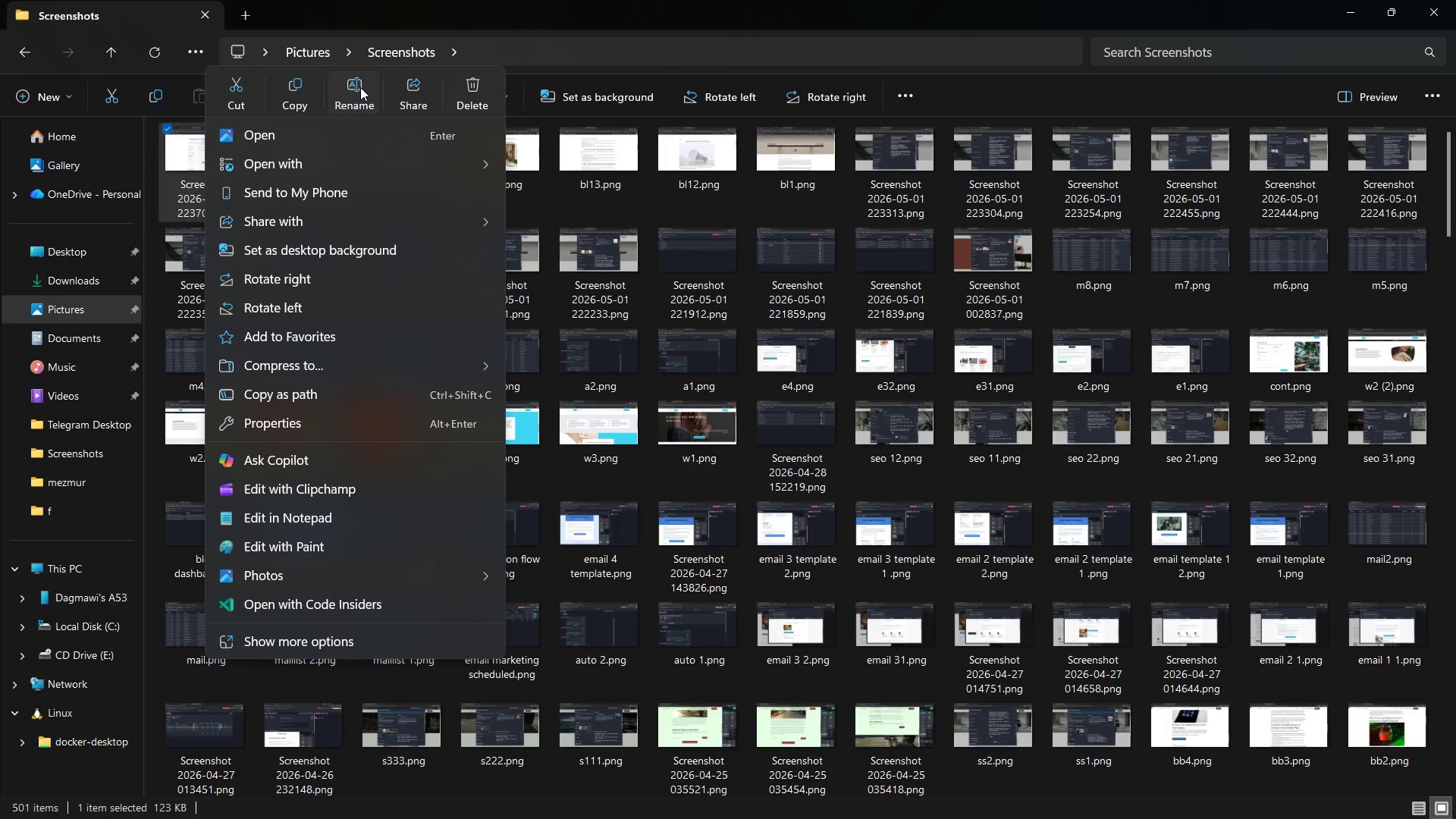 
left_click([360, 87])
 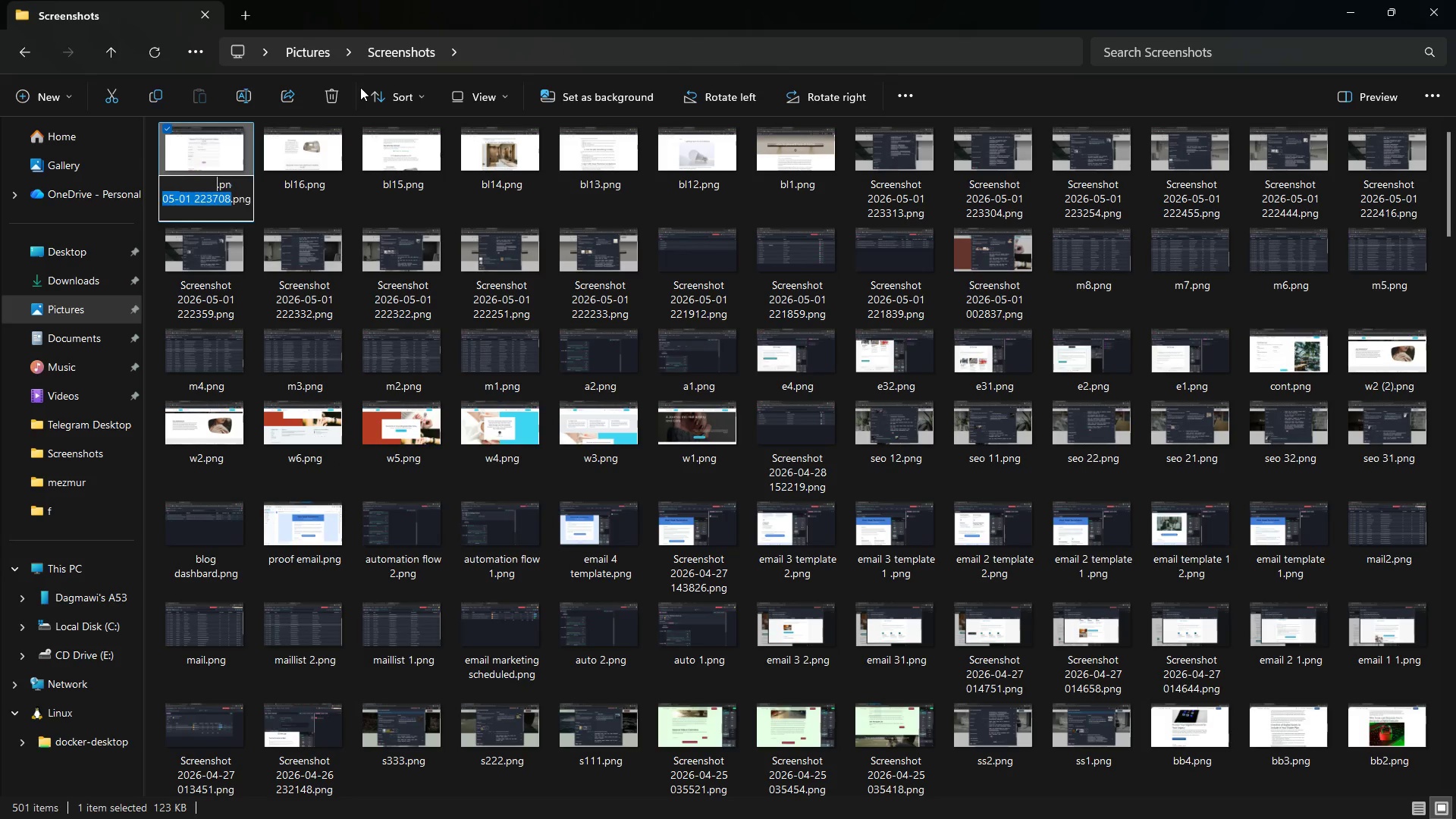 
type(bl17)
 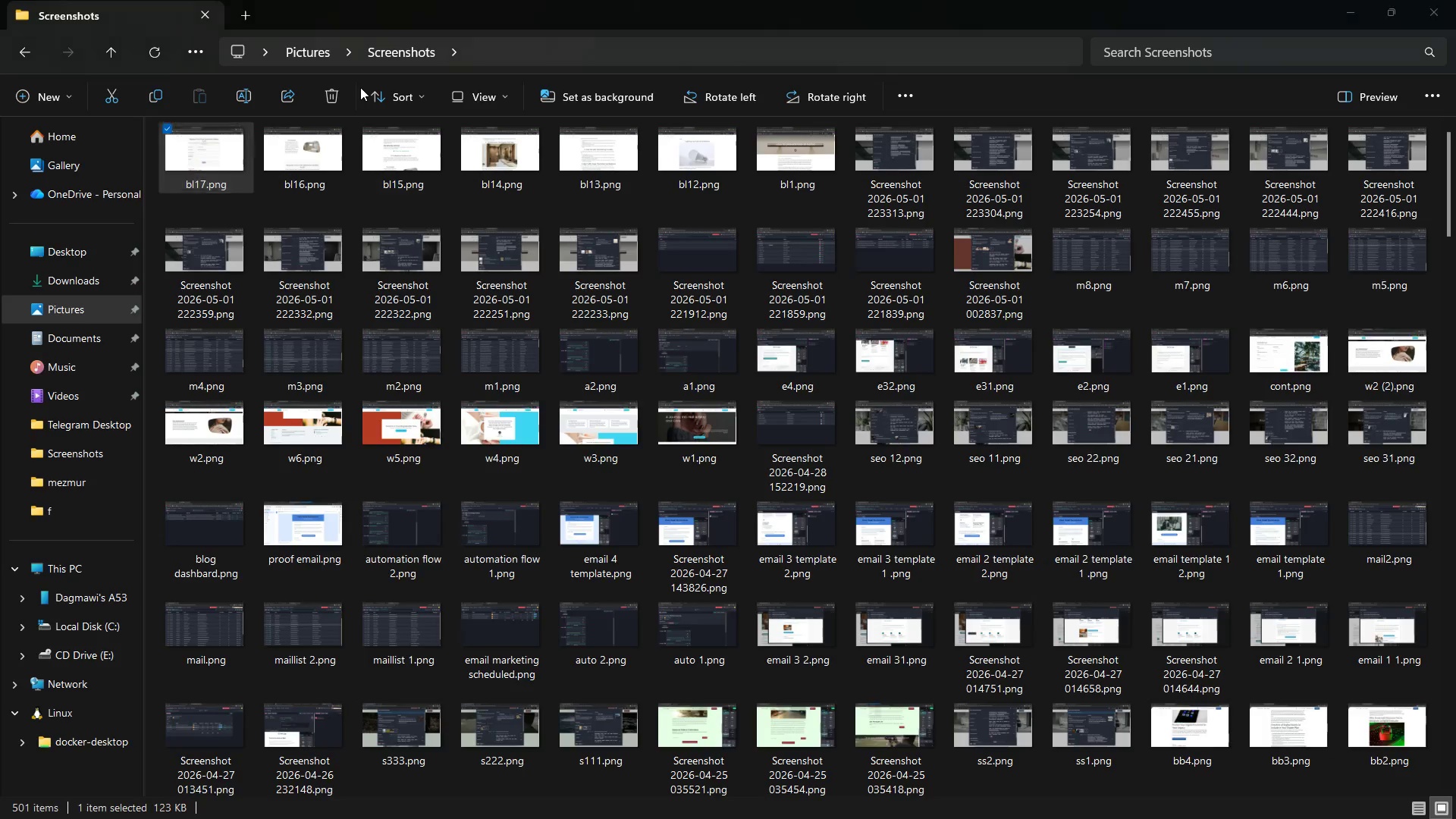 
left_click([815, 163])
 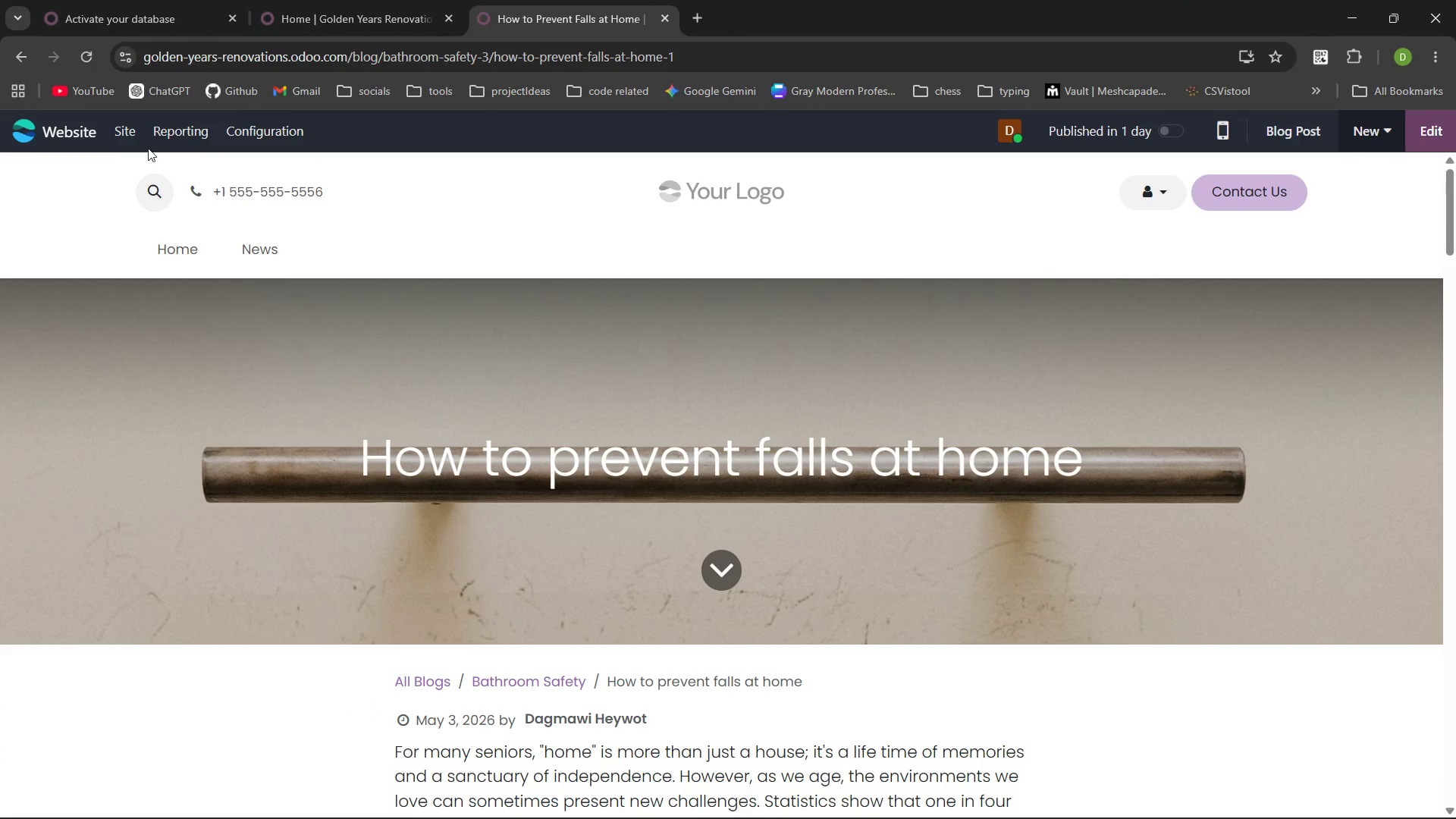 
left_click([109, 130])
 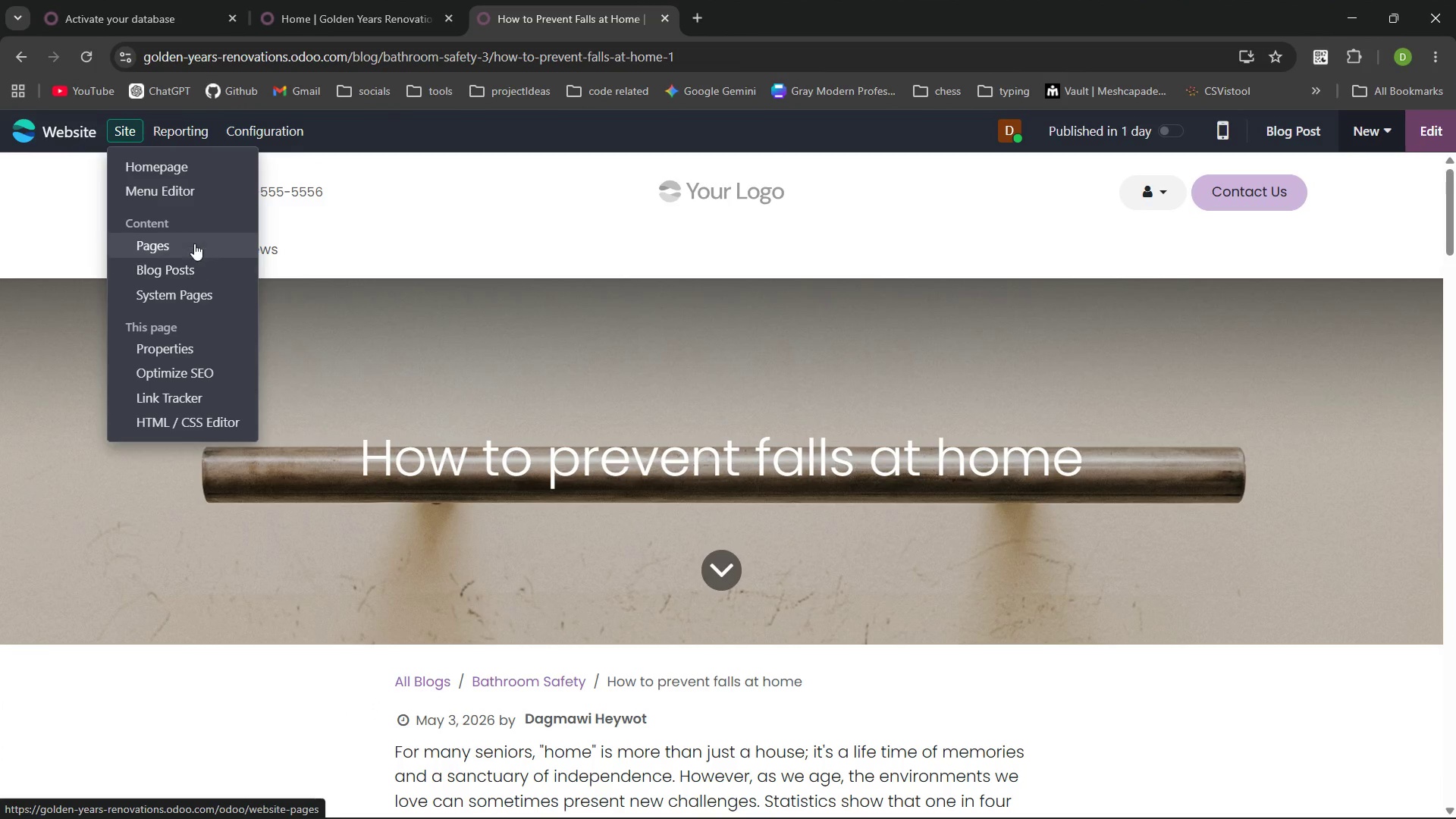 
left_click([188, 274])
 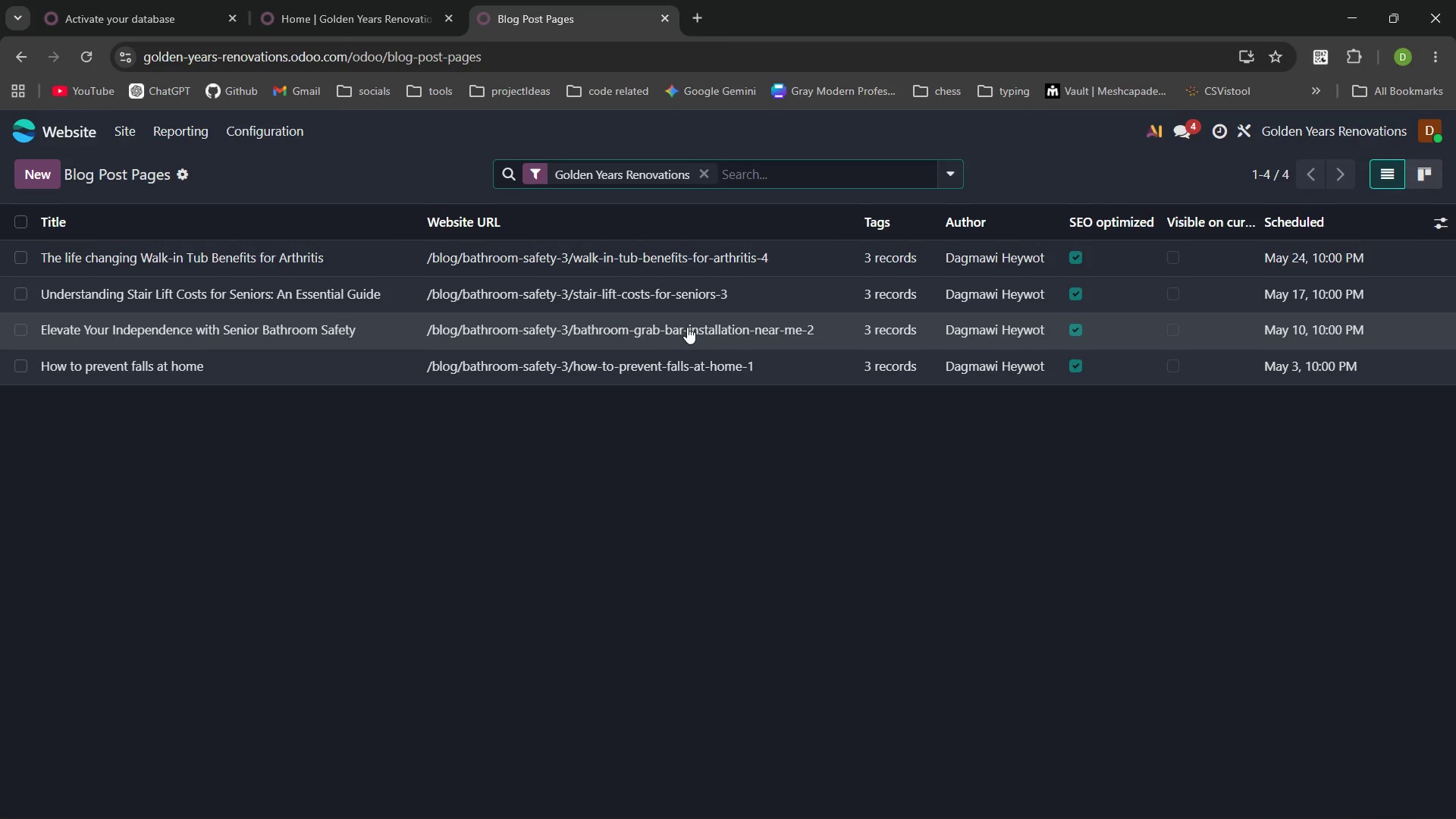 
left_click([691, 327])
 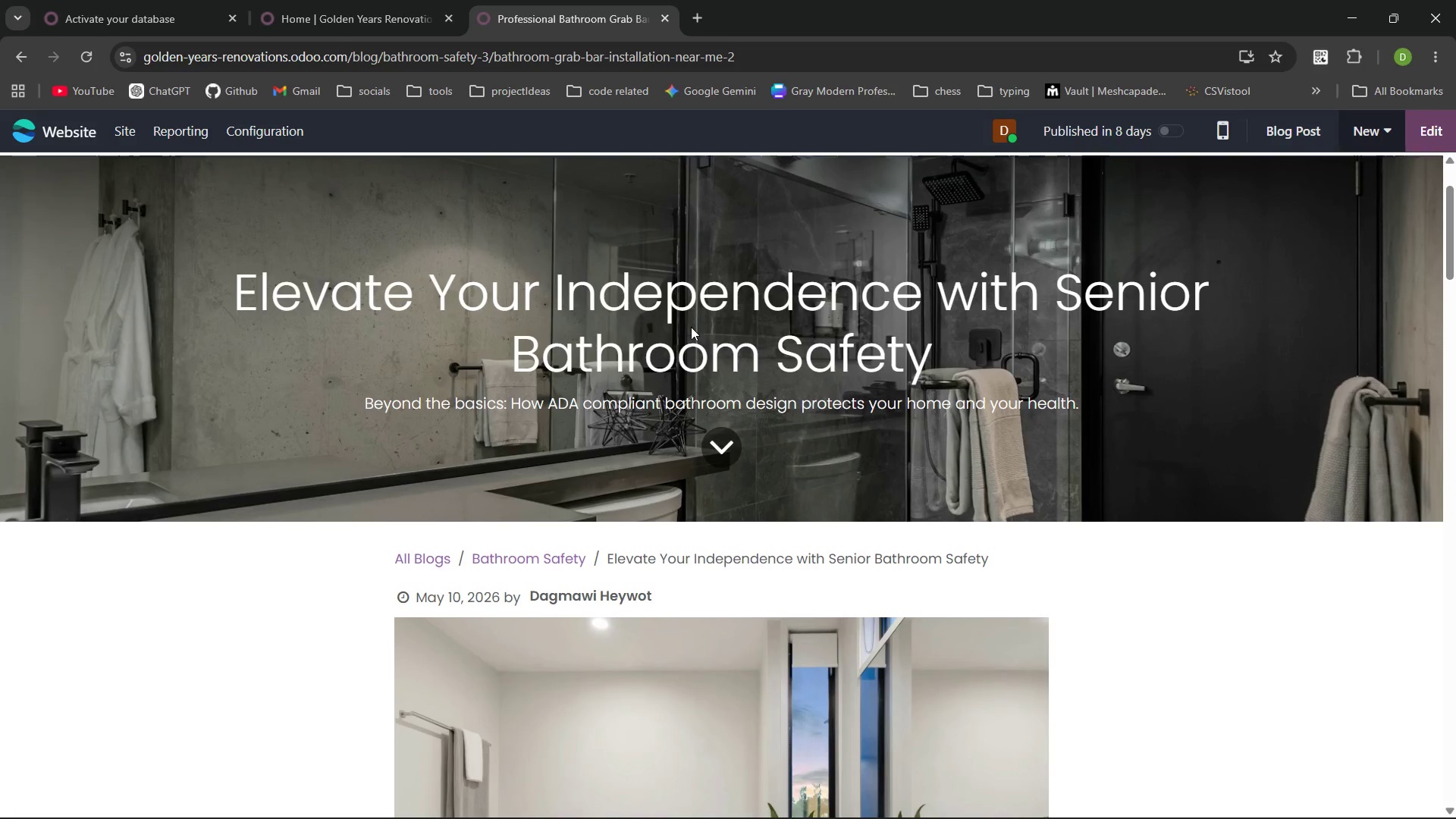 
wait(6.83)
 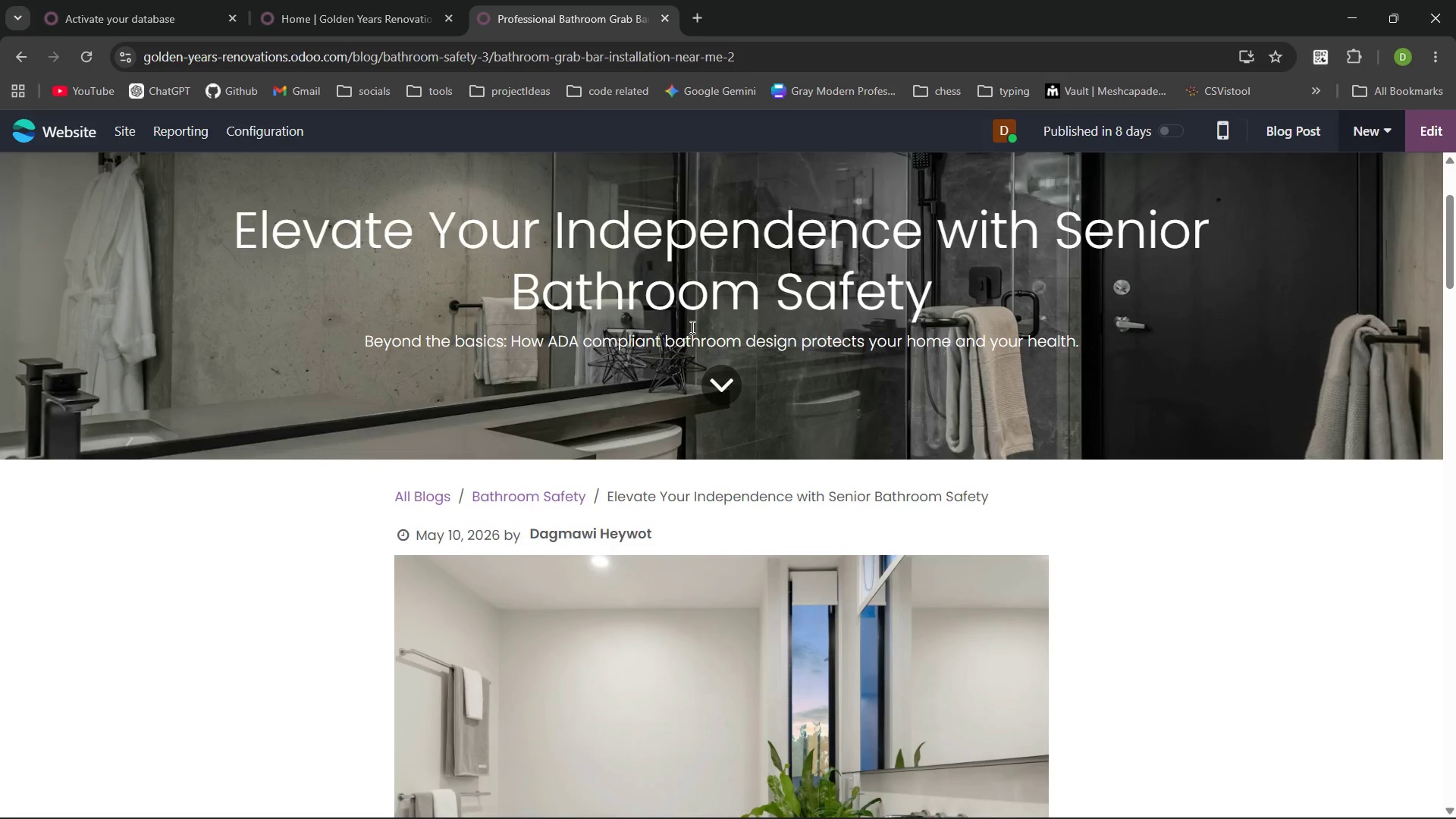 
key(PrintScreen)
 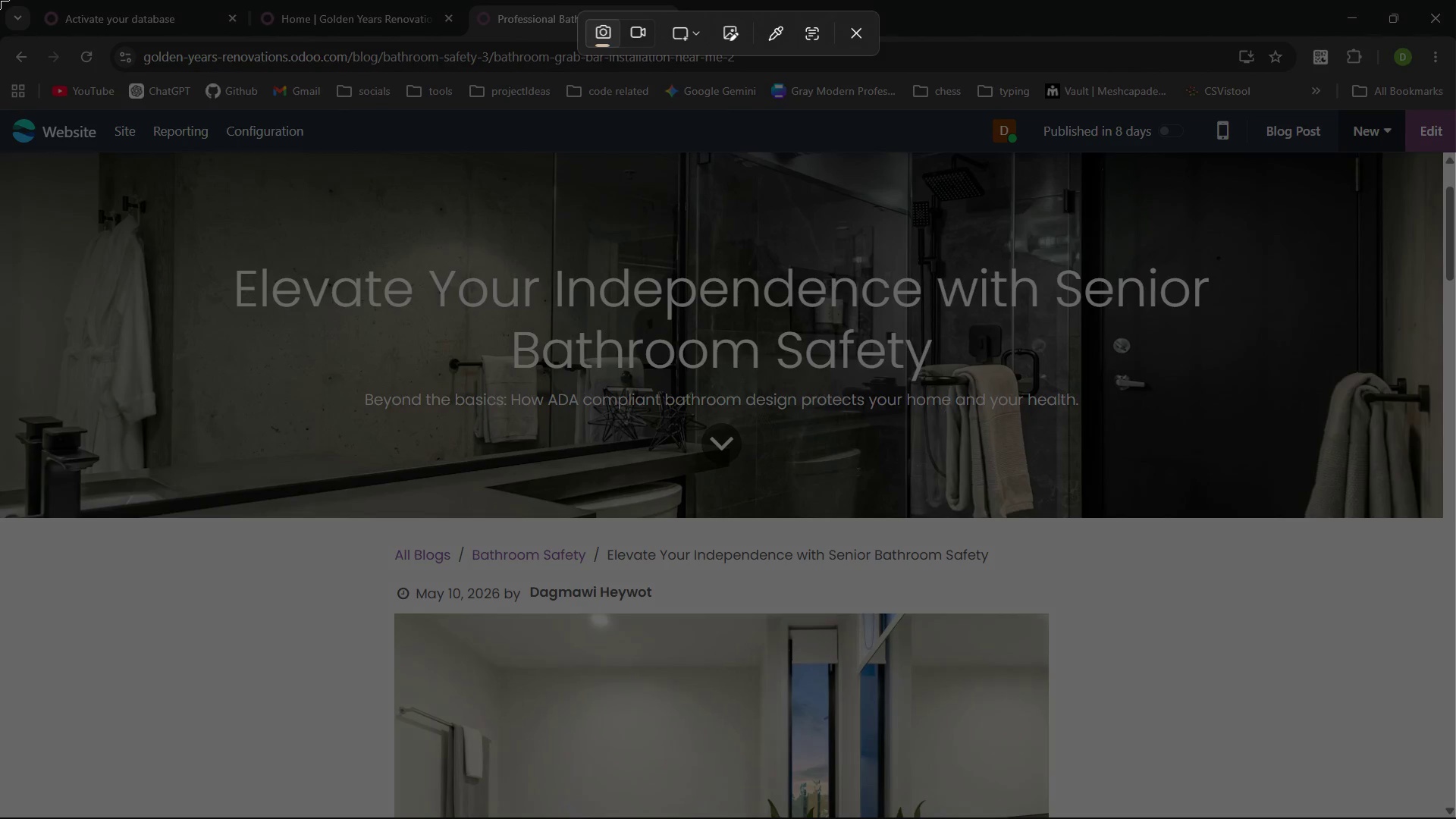 
left_click_drag(start_coordinate=[0, 0], to_coordinate=[1455, 818])
 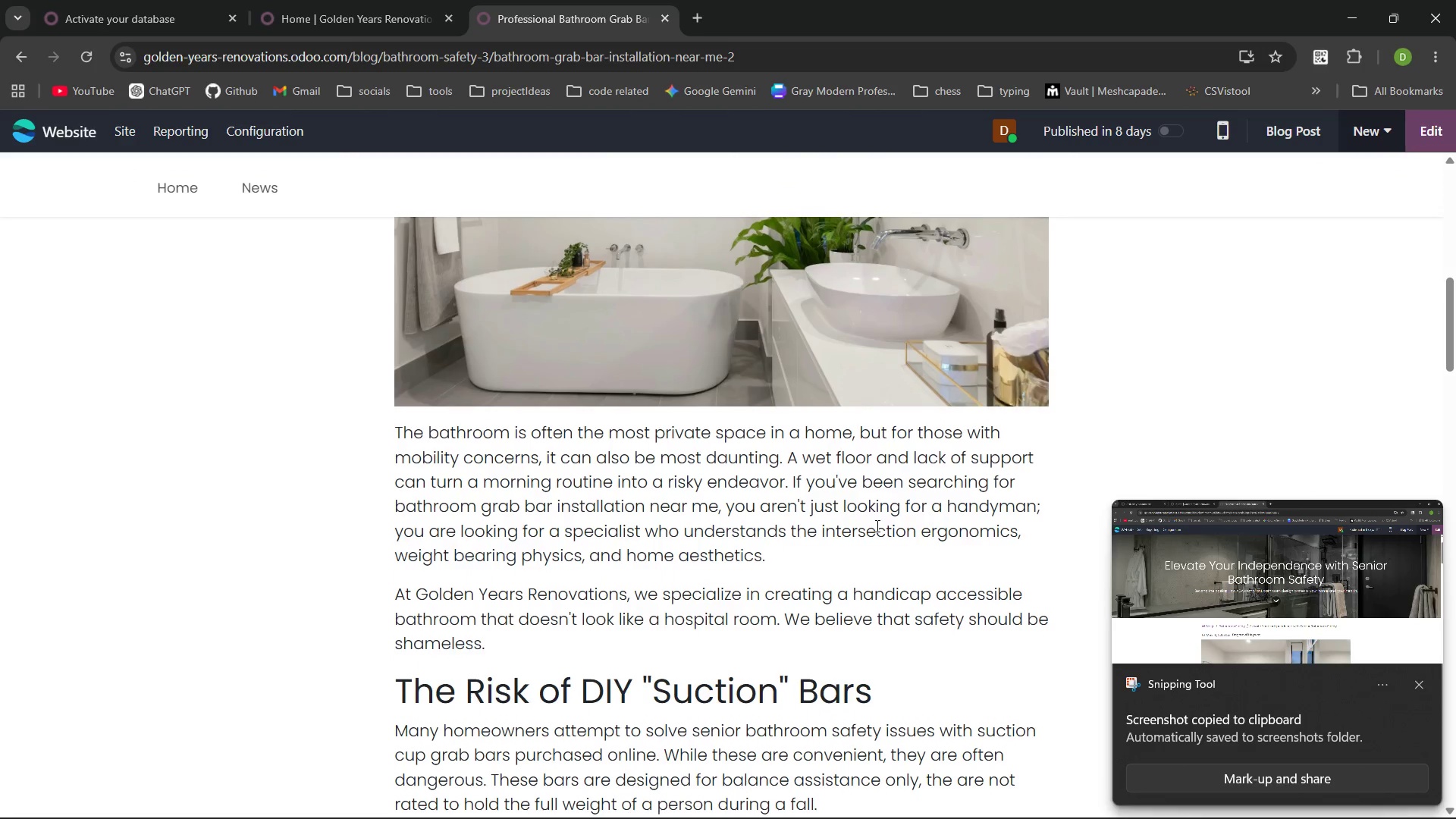 
wait(8.61)
 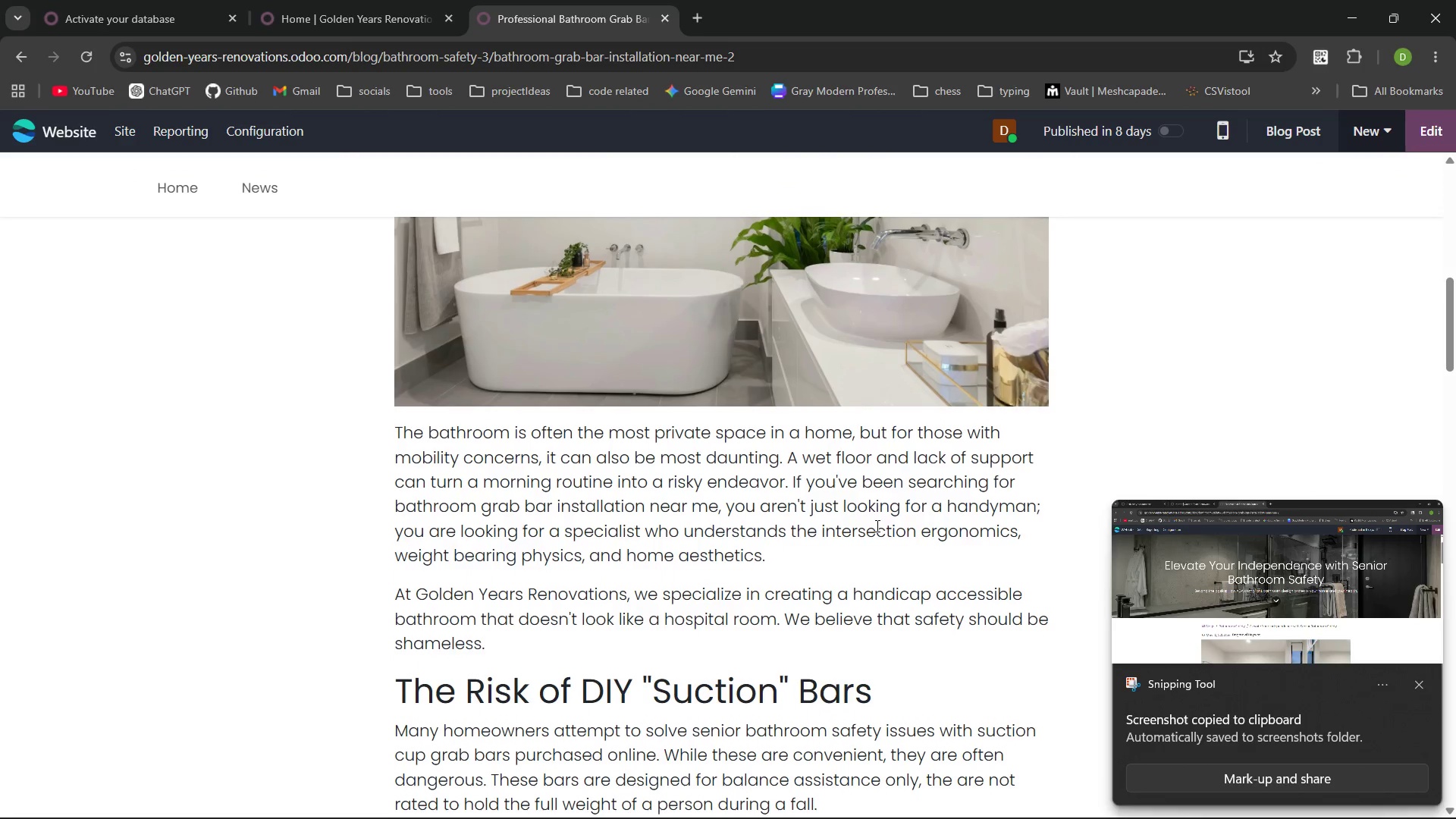 
left_click([1414, 679])
 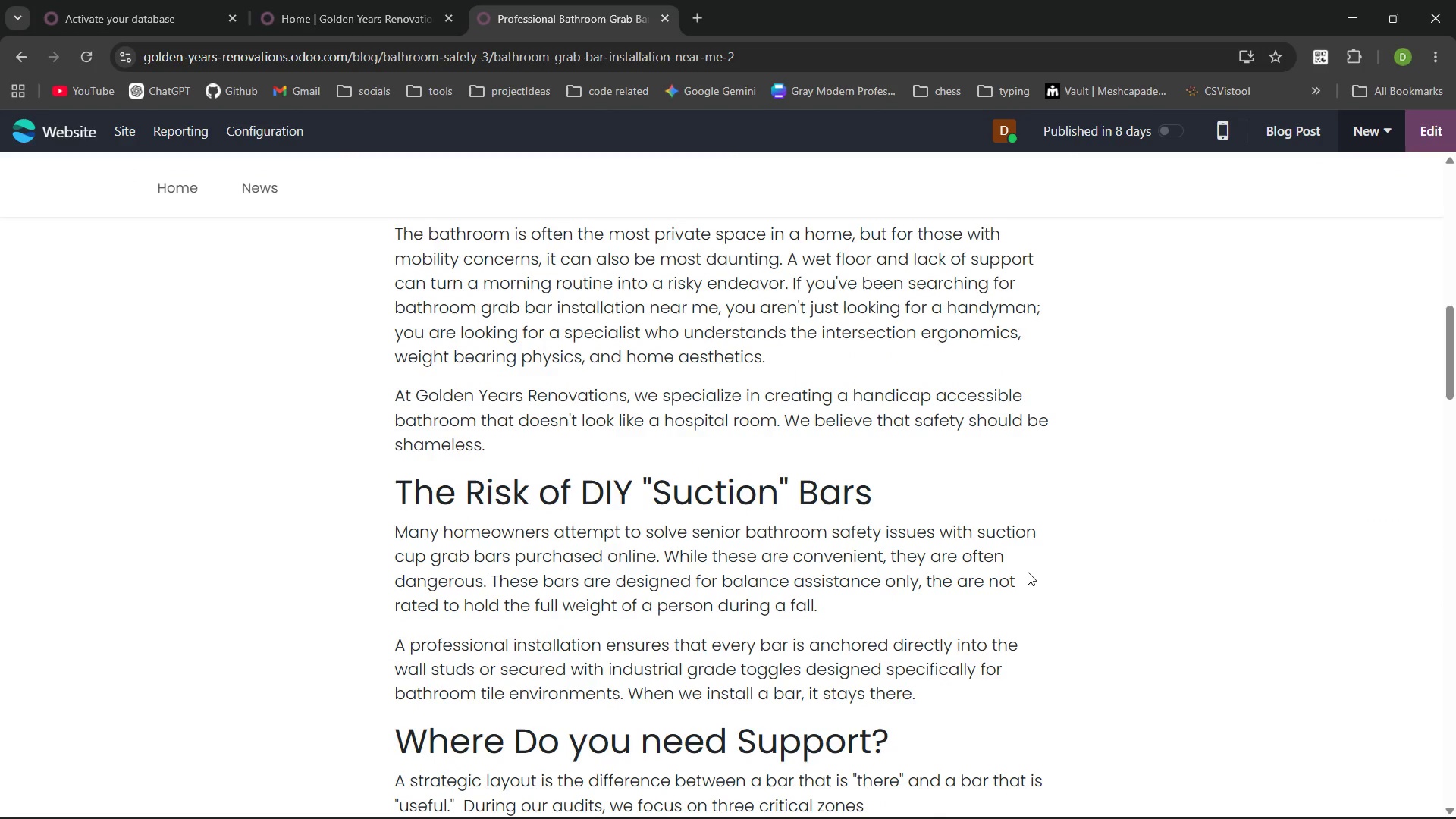 
key(PrintScreen)
 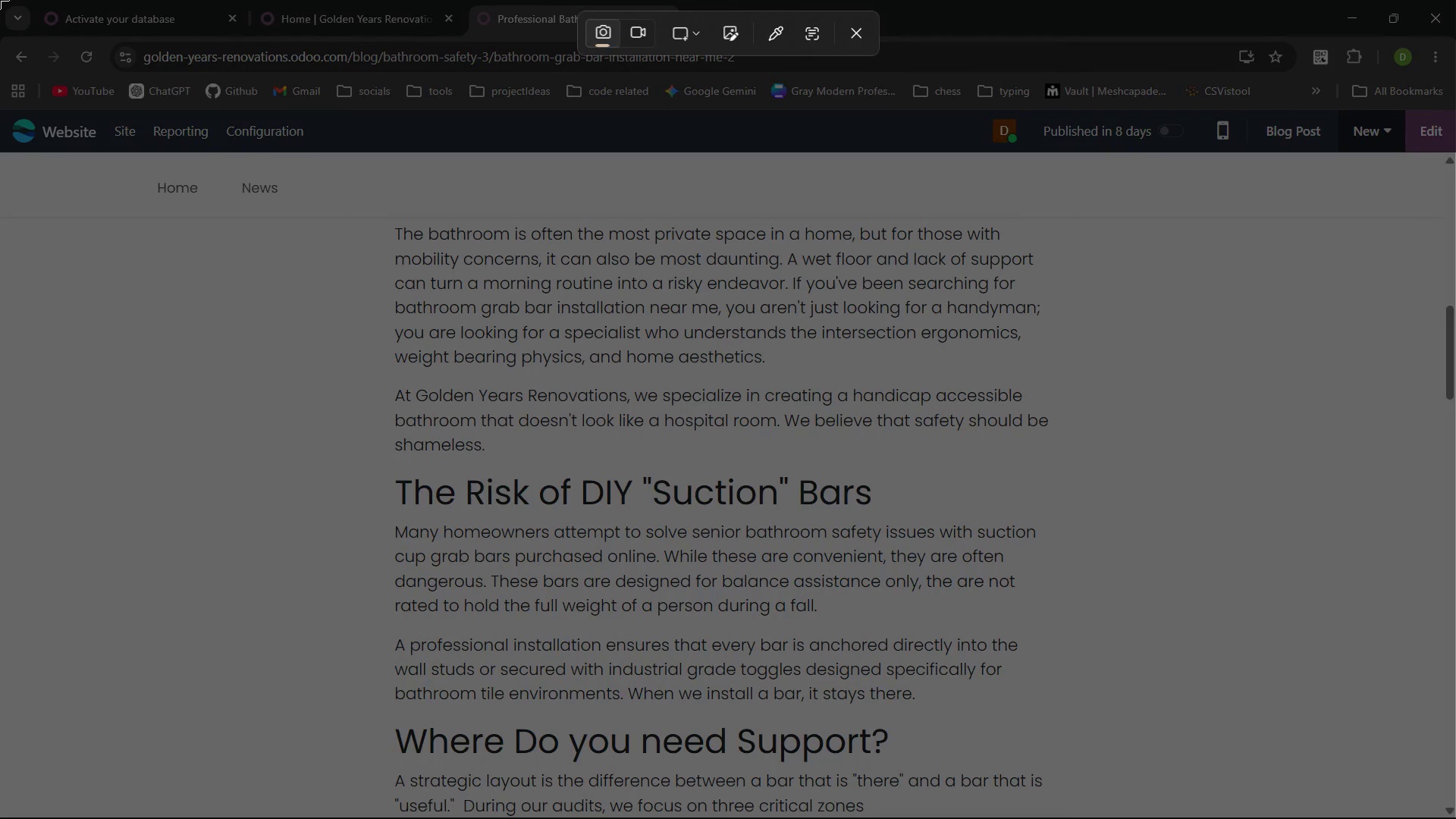 
left_click_drag(start_coordinate=[0, 0], to_coordinate=[1455, 818])
 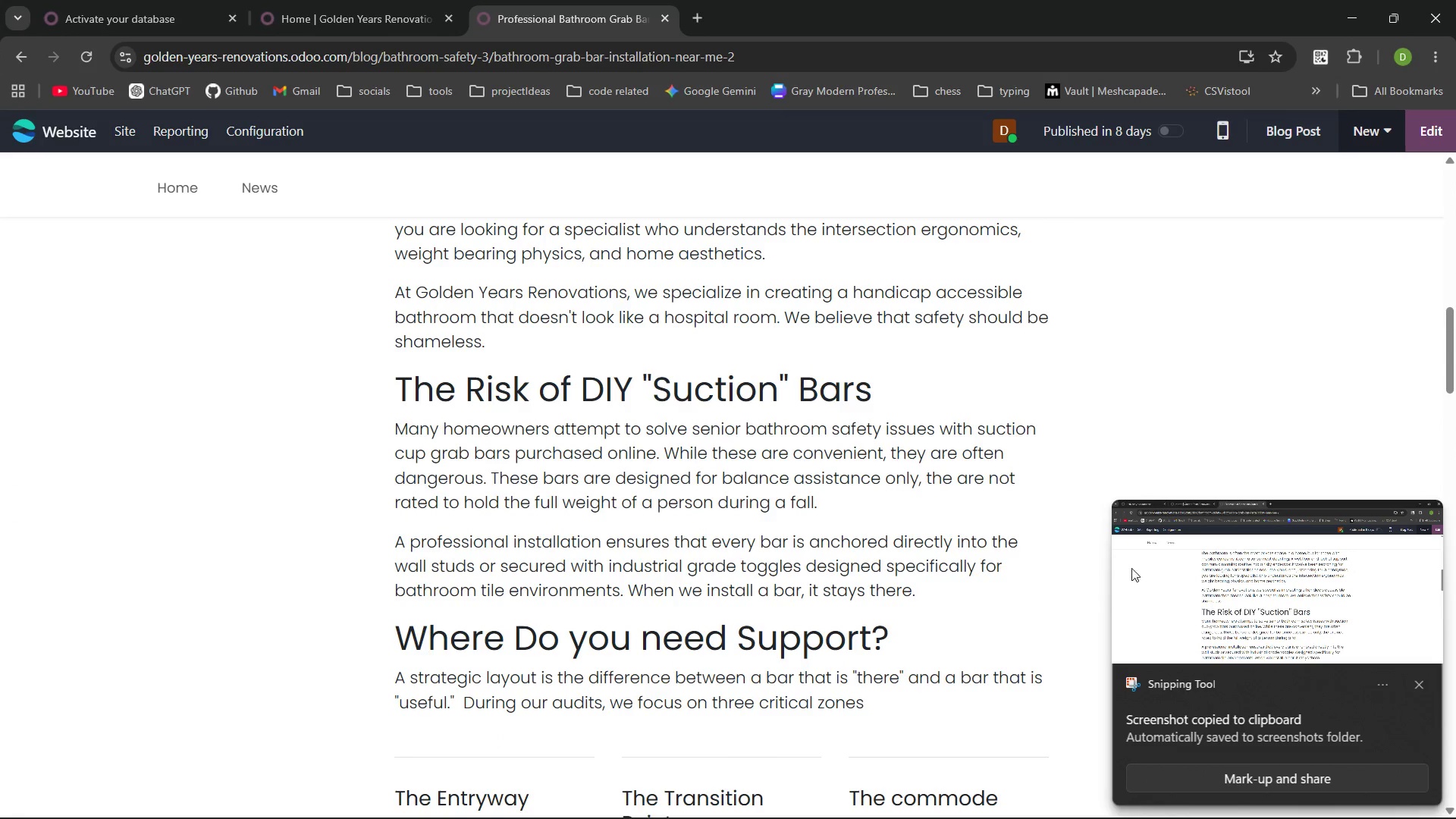 
wait(5.89)
 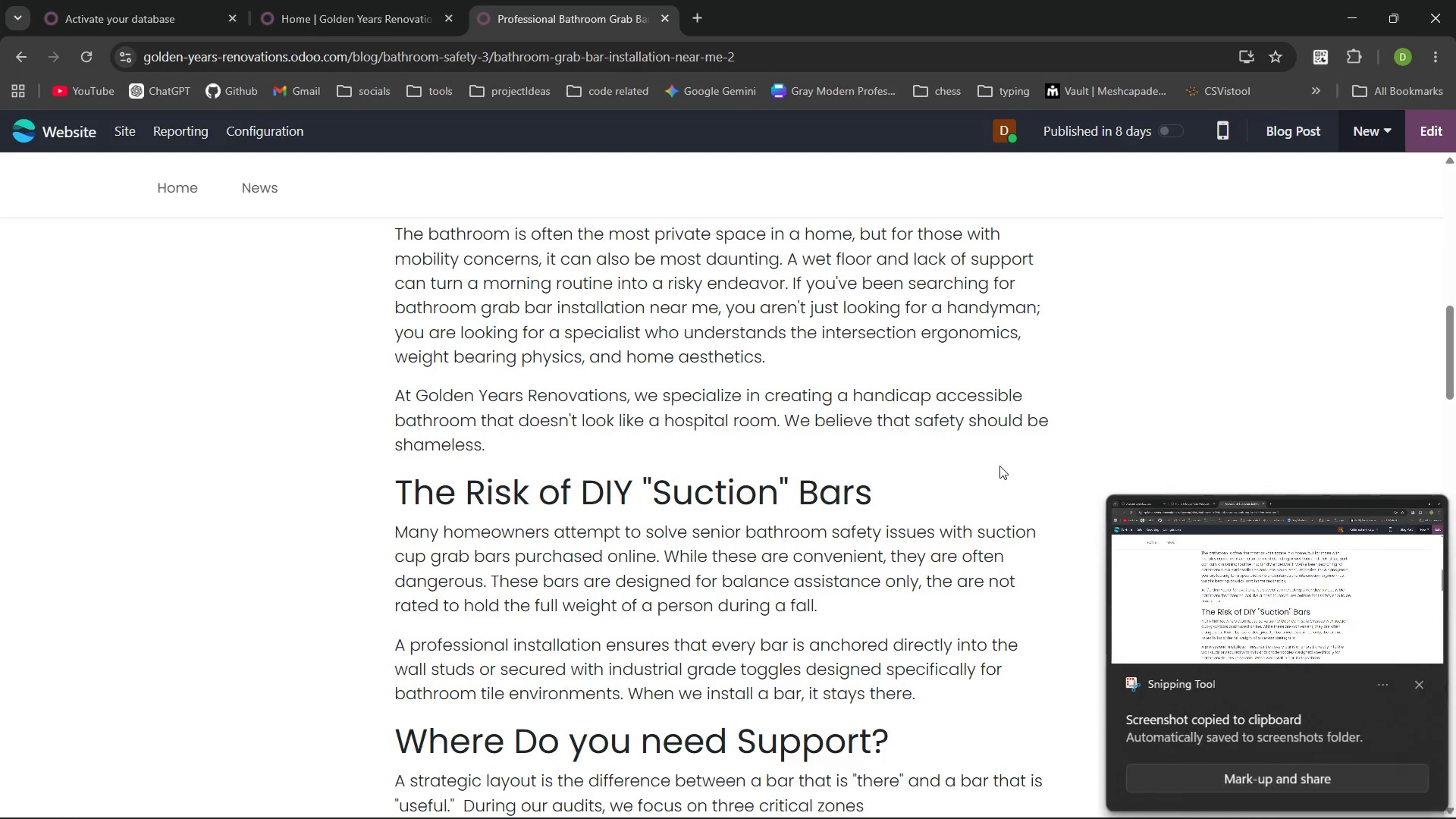 
left_click([1417, 691])
 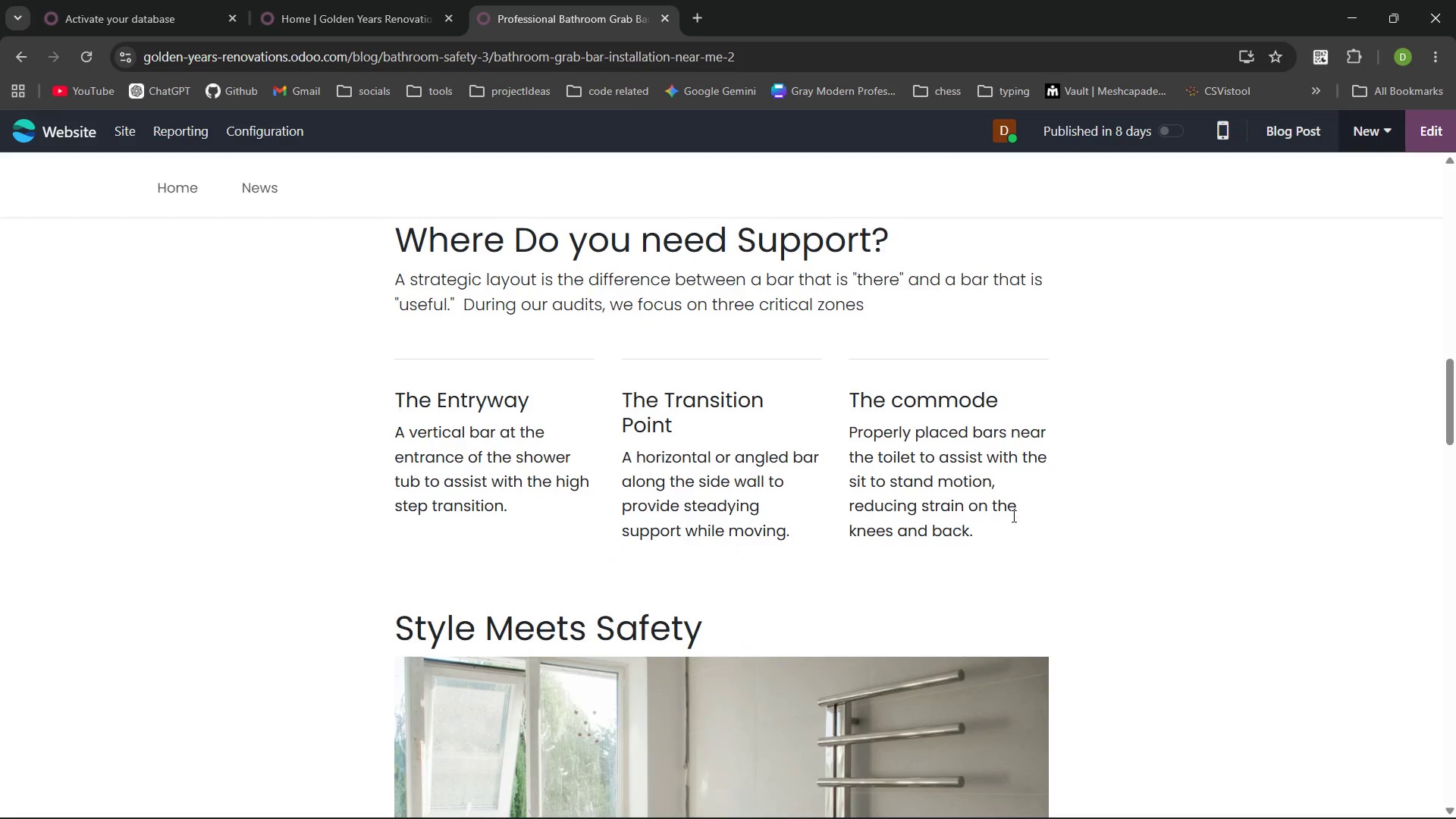 
wait(5.66)
 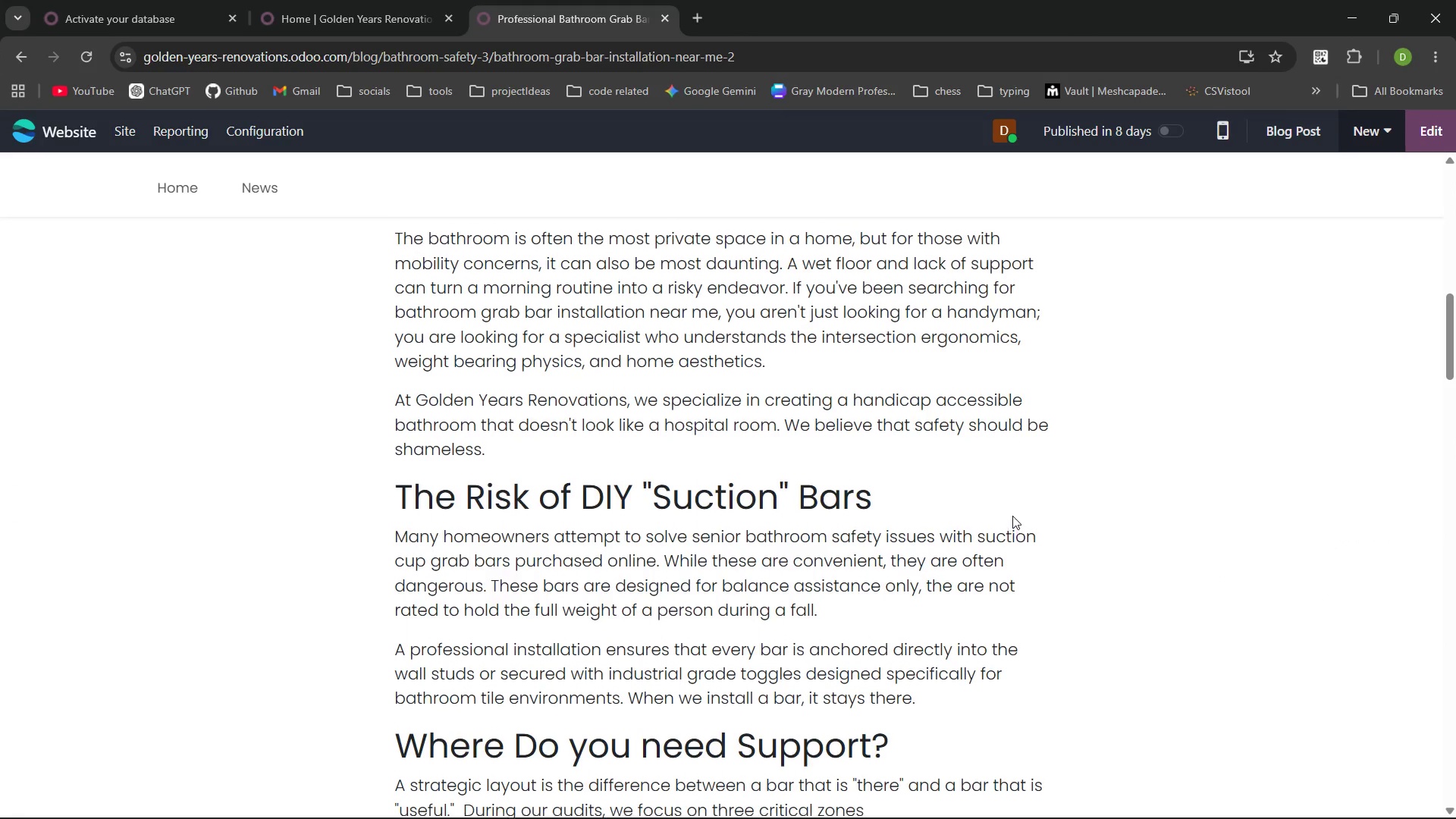 
key(PrintScreen)
 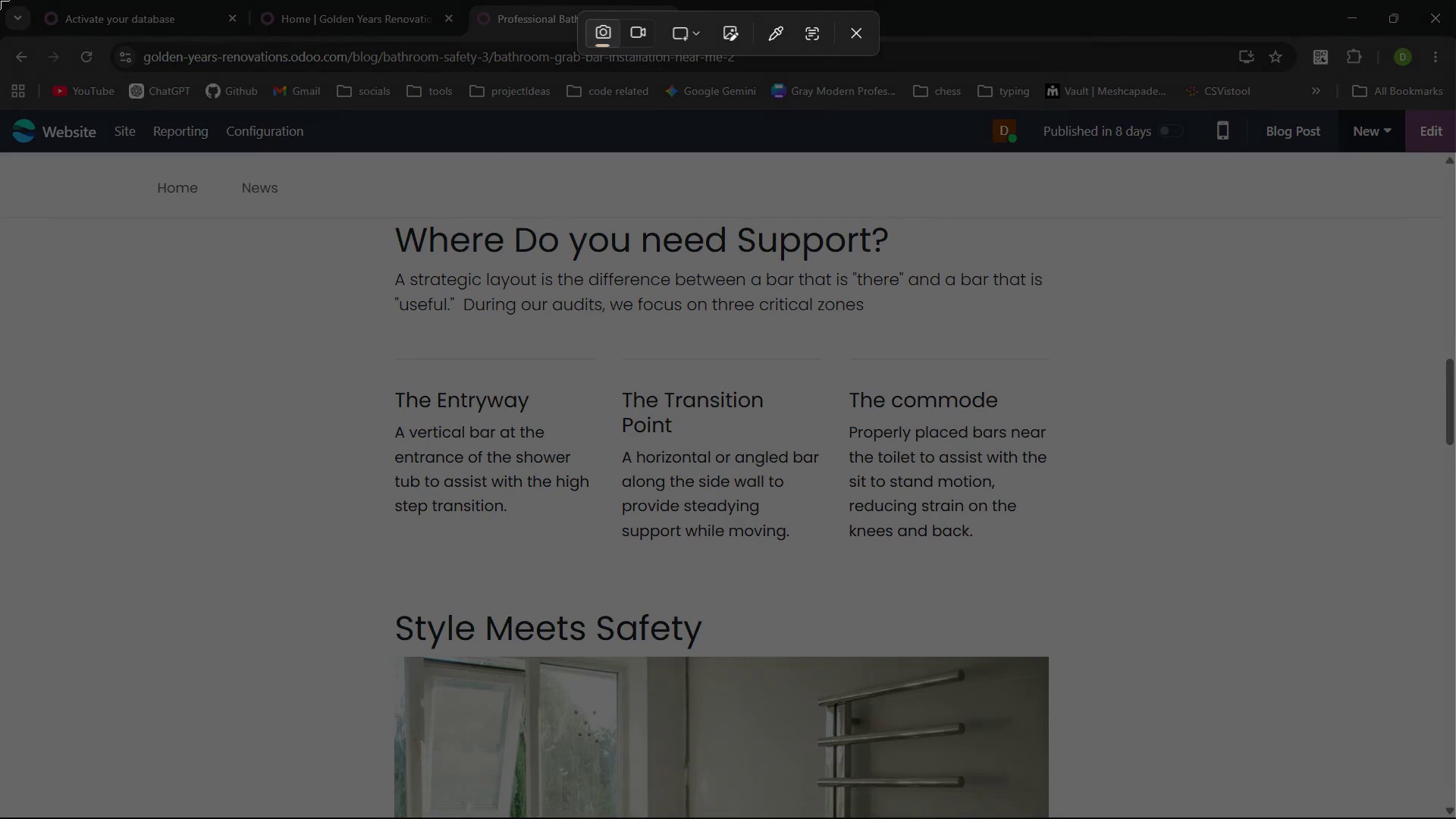 
left_click_drag(start_coordinate=[0, 0], to_coordinate=[1455, 818])
 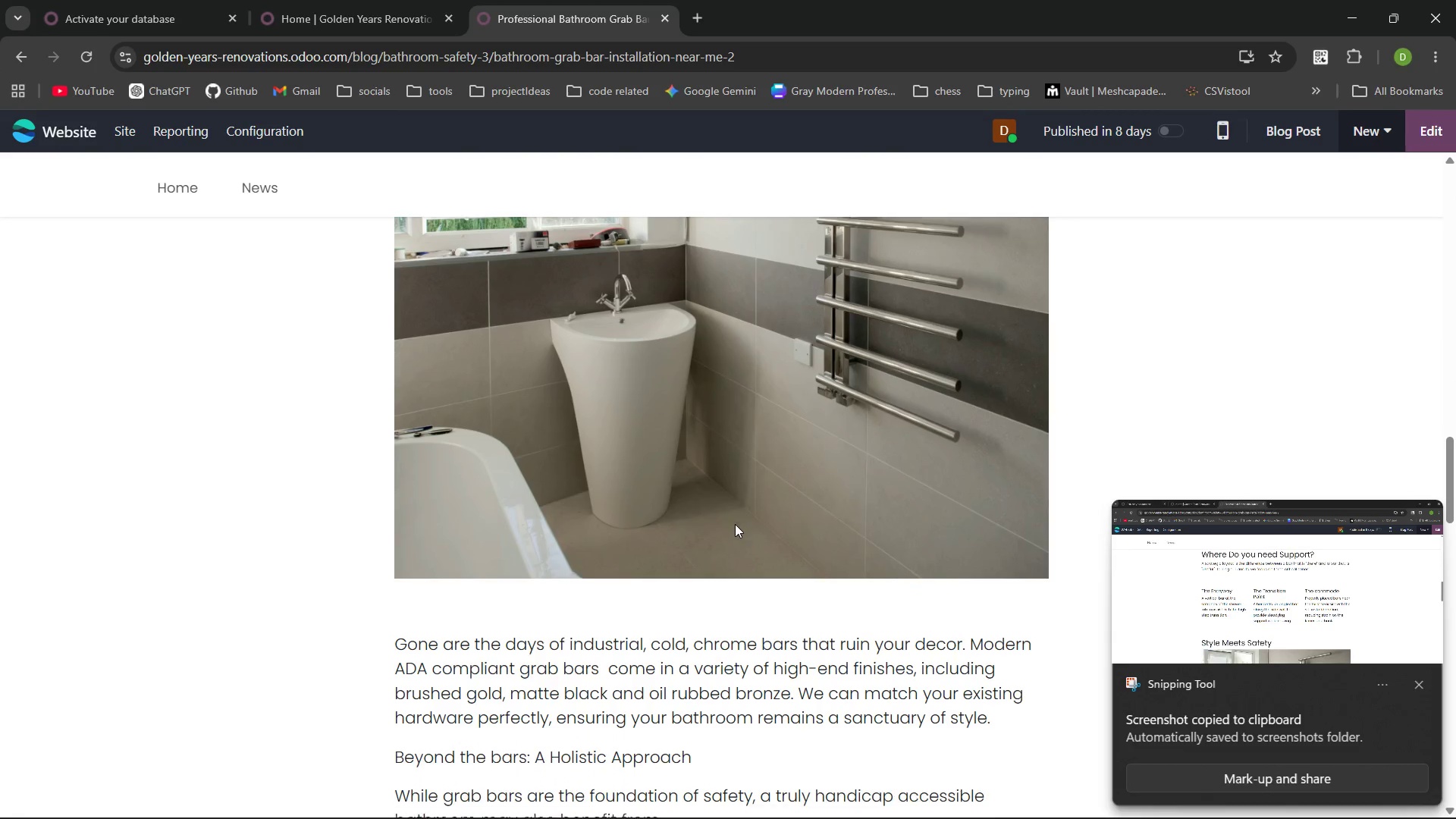 
wait(8.42)
 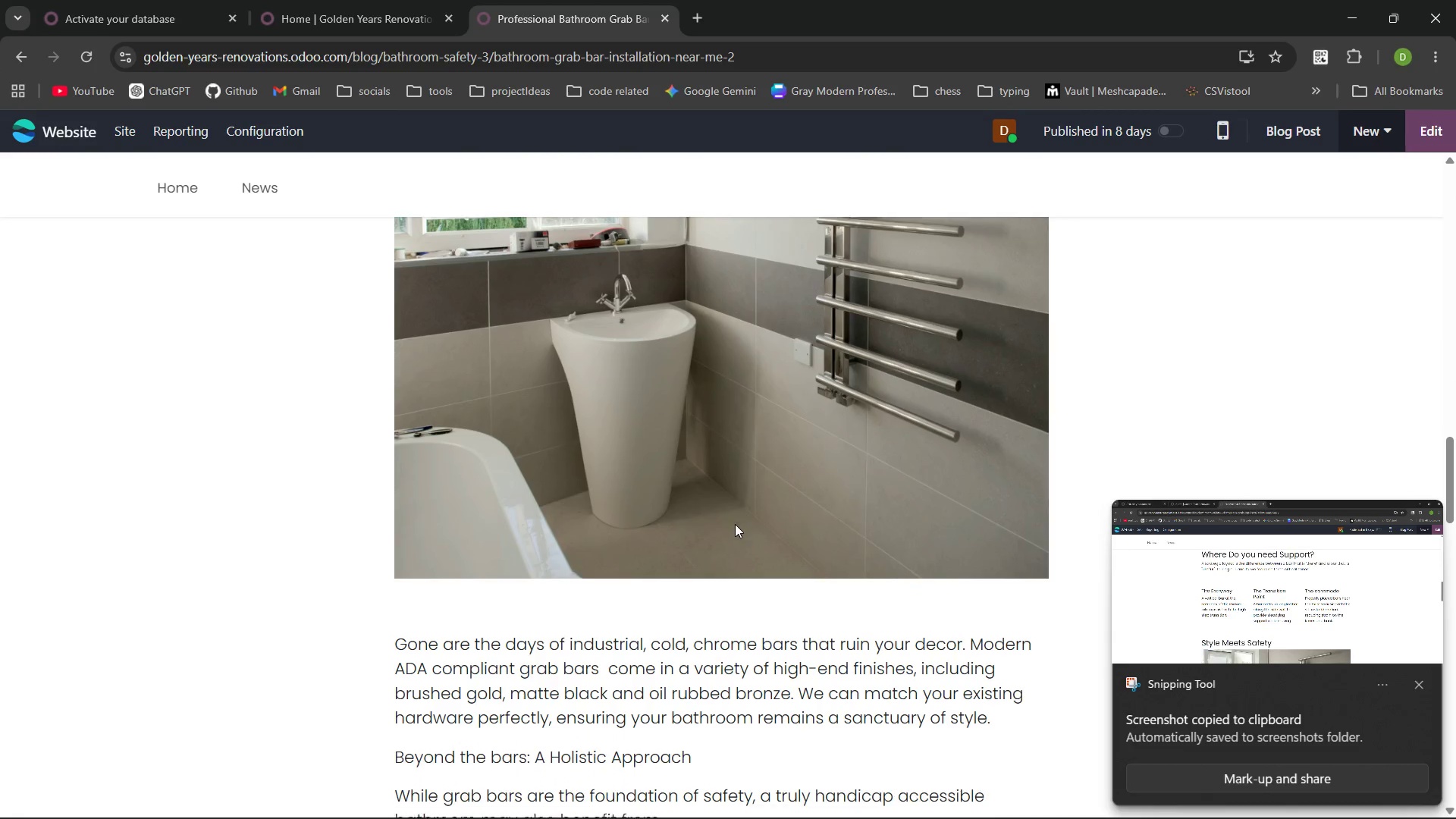 
key(PrintScreen)
 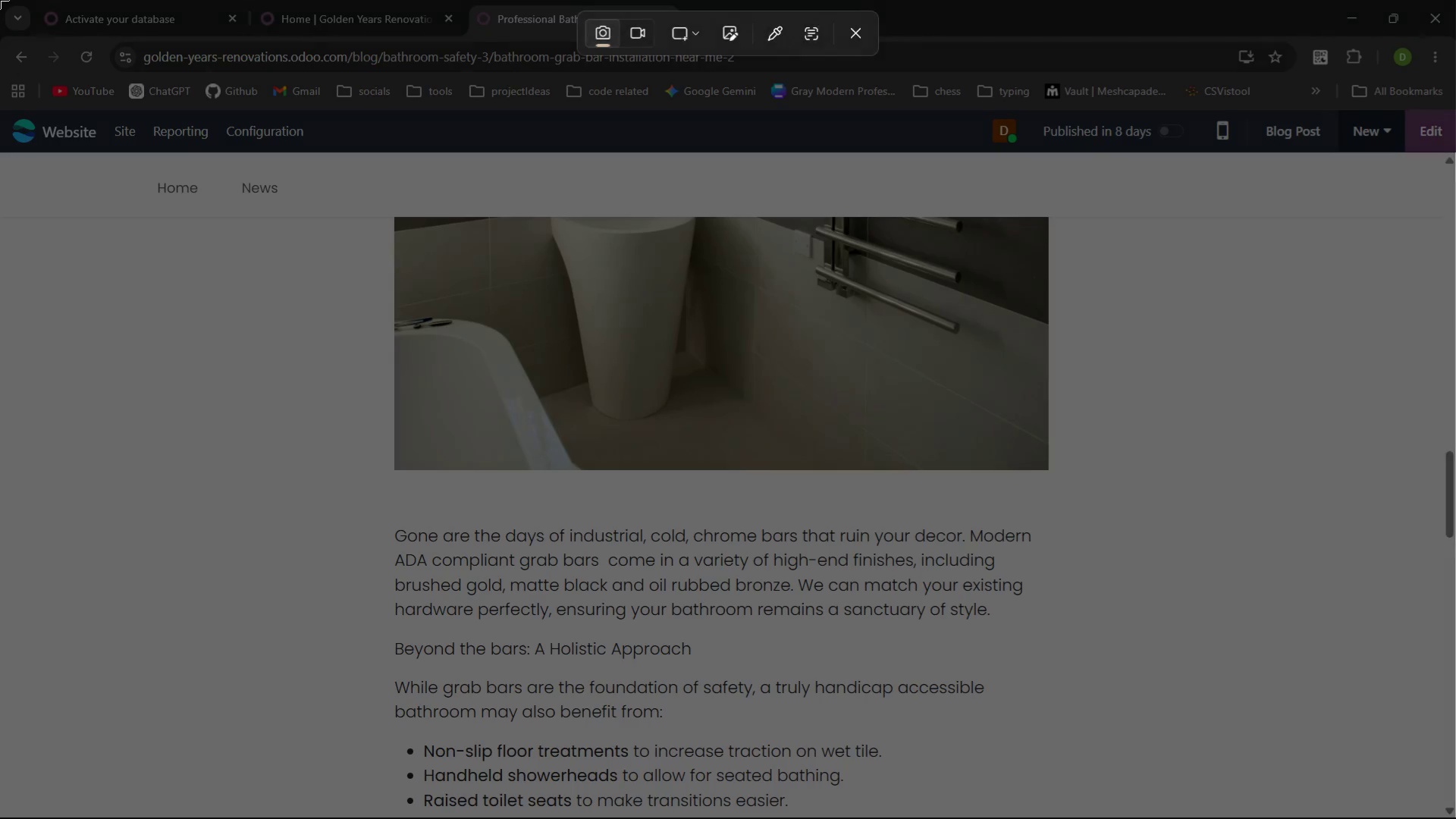 
left_click_drag(start_coordinate=[0, 0], to_coordinate=[1455, 818])
 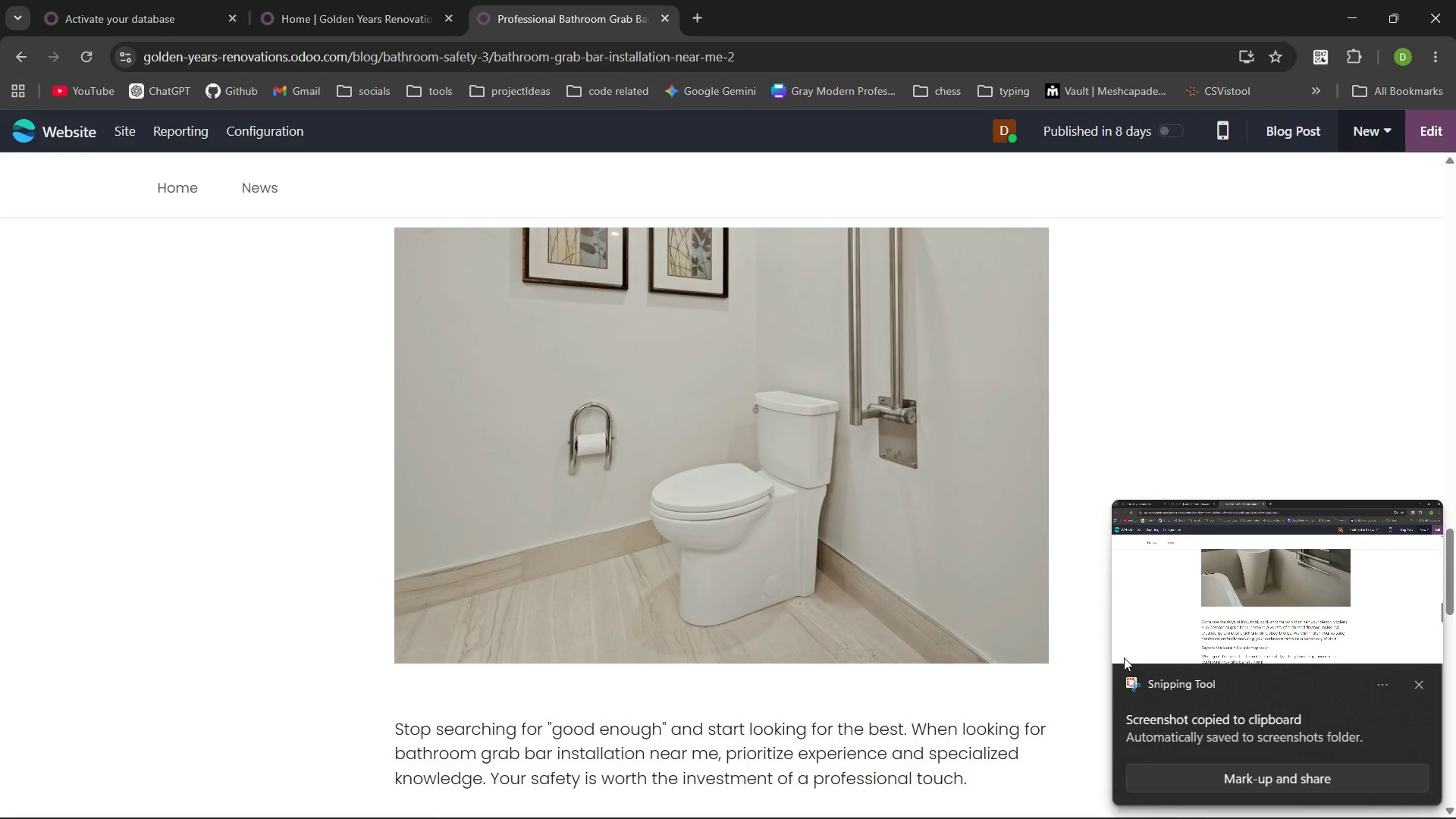 
left_click([1417, 682])
 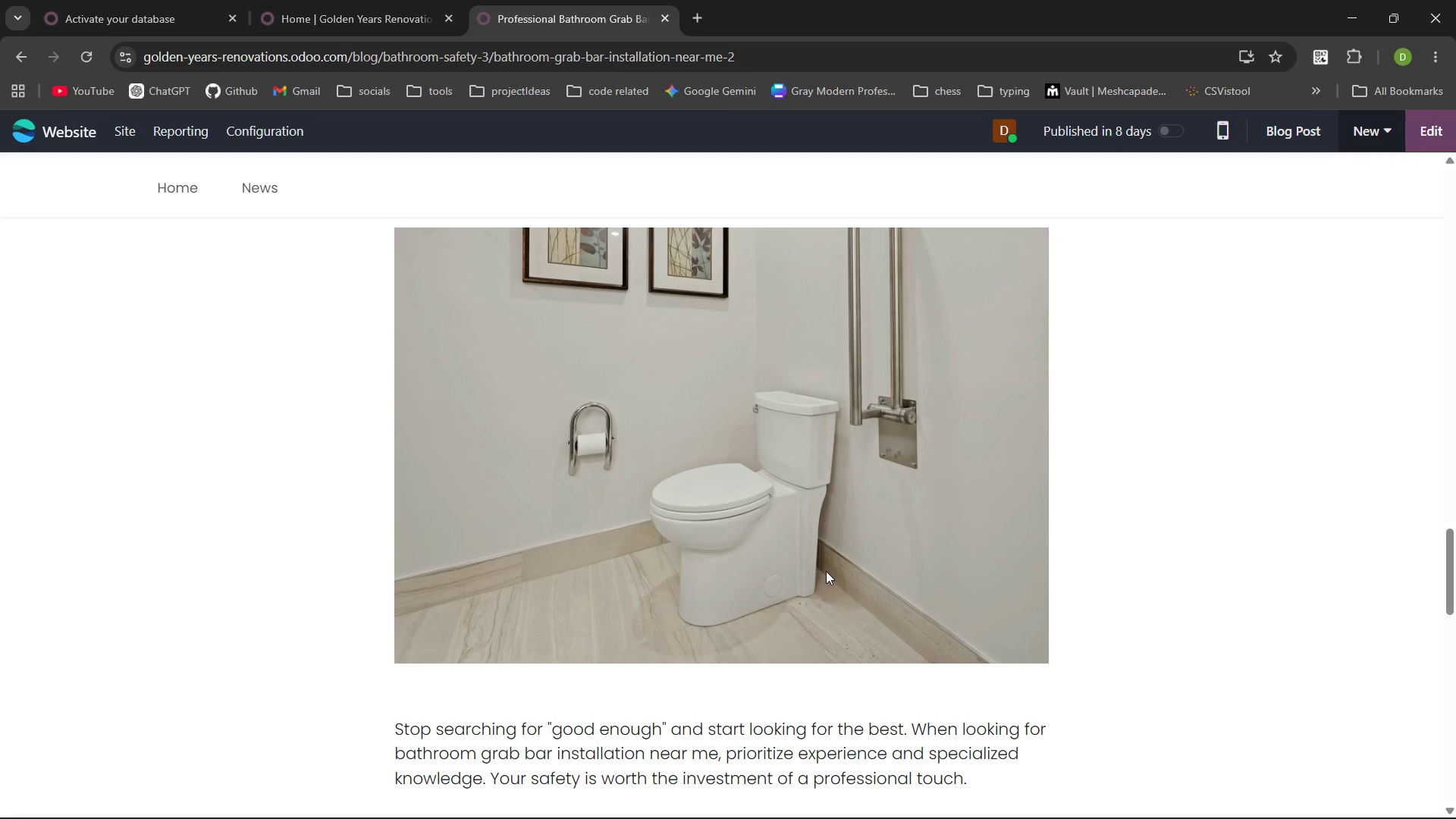 
key(PrintScreen)
 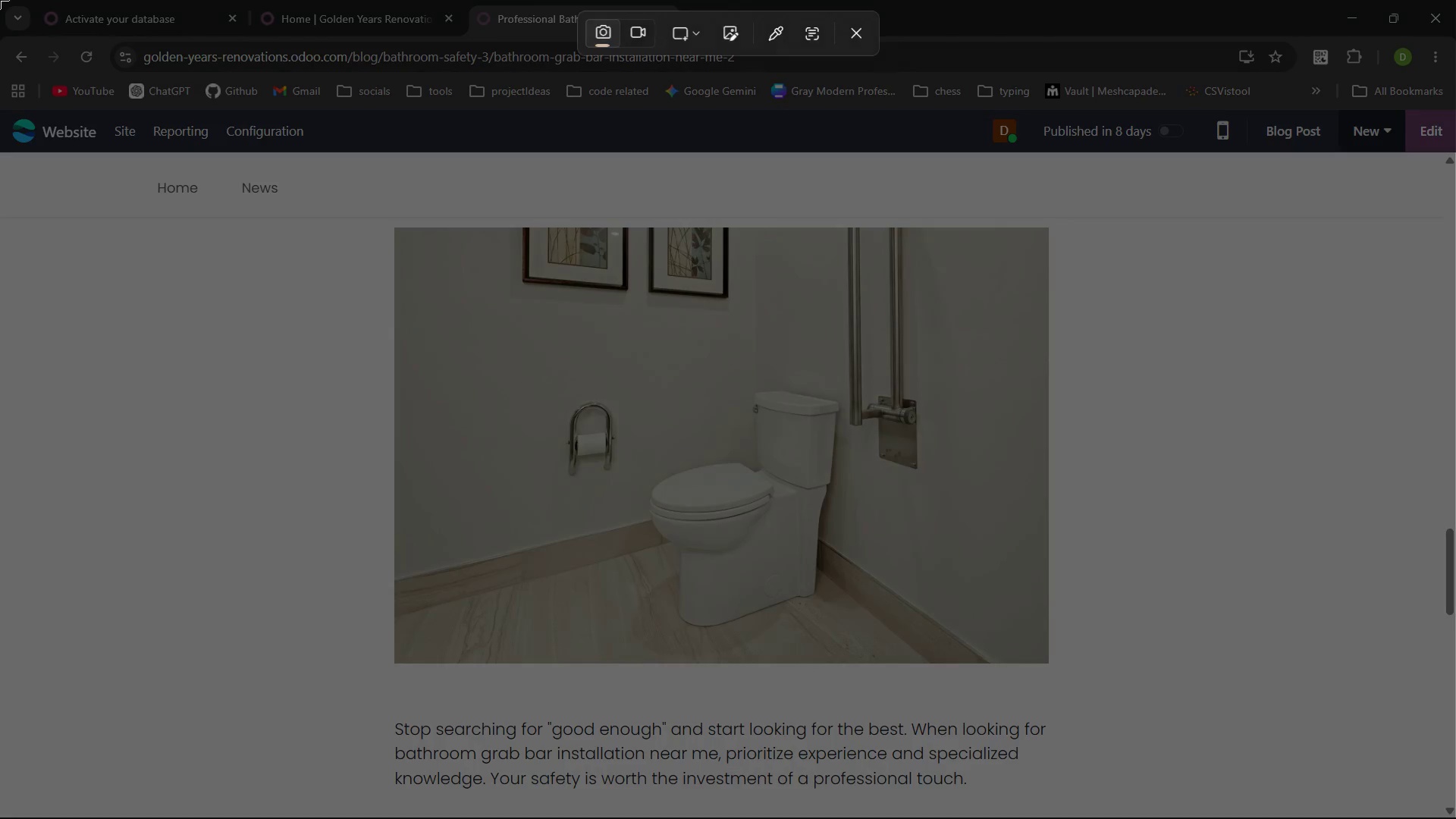 
left_click_drag(start_coordinate=[0, 0], to_coordinate=[1455, 818])
 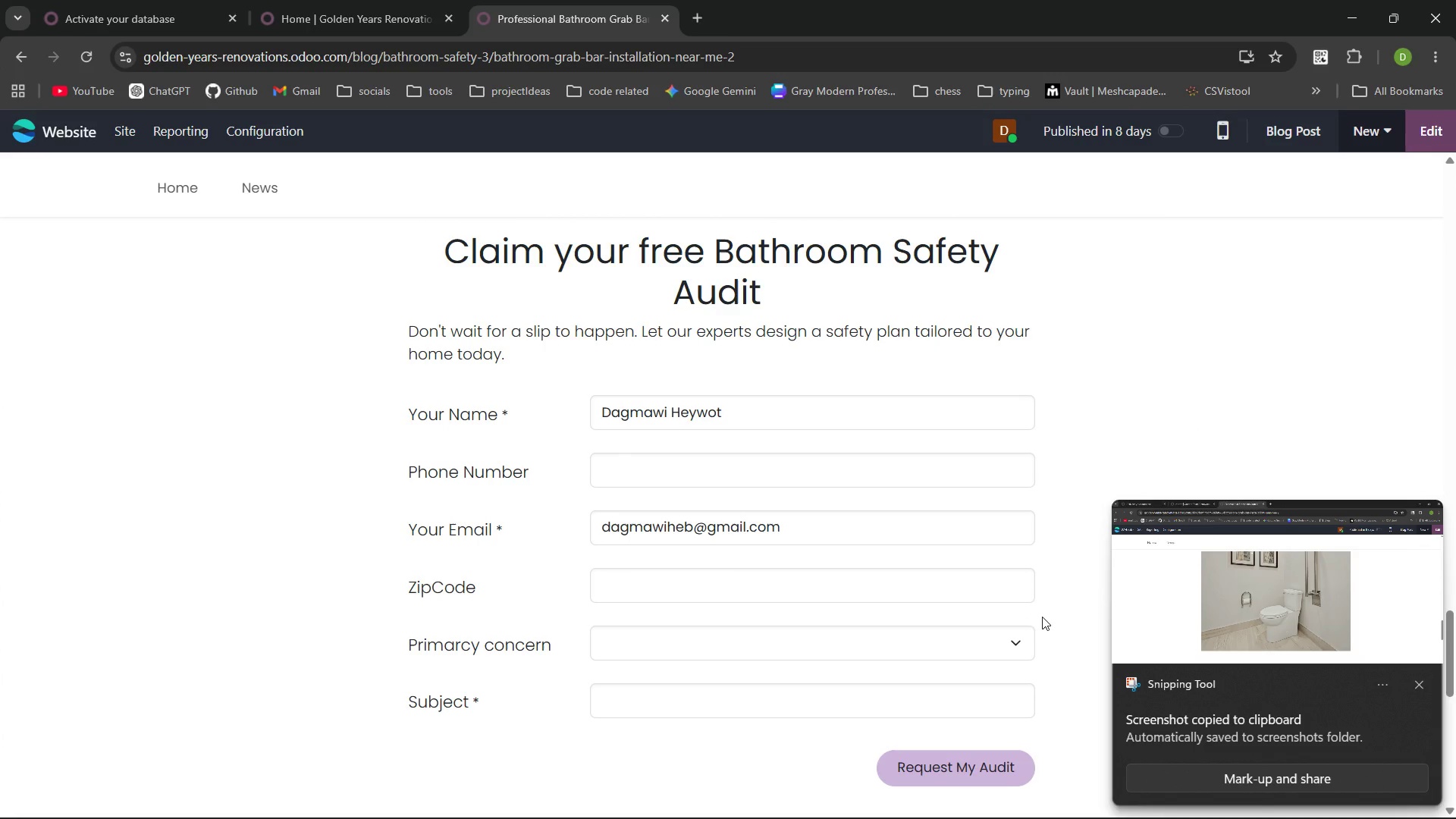 
wait(6.02)
 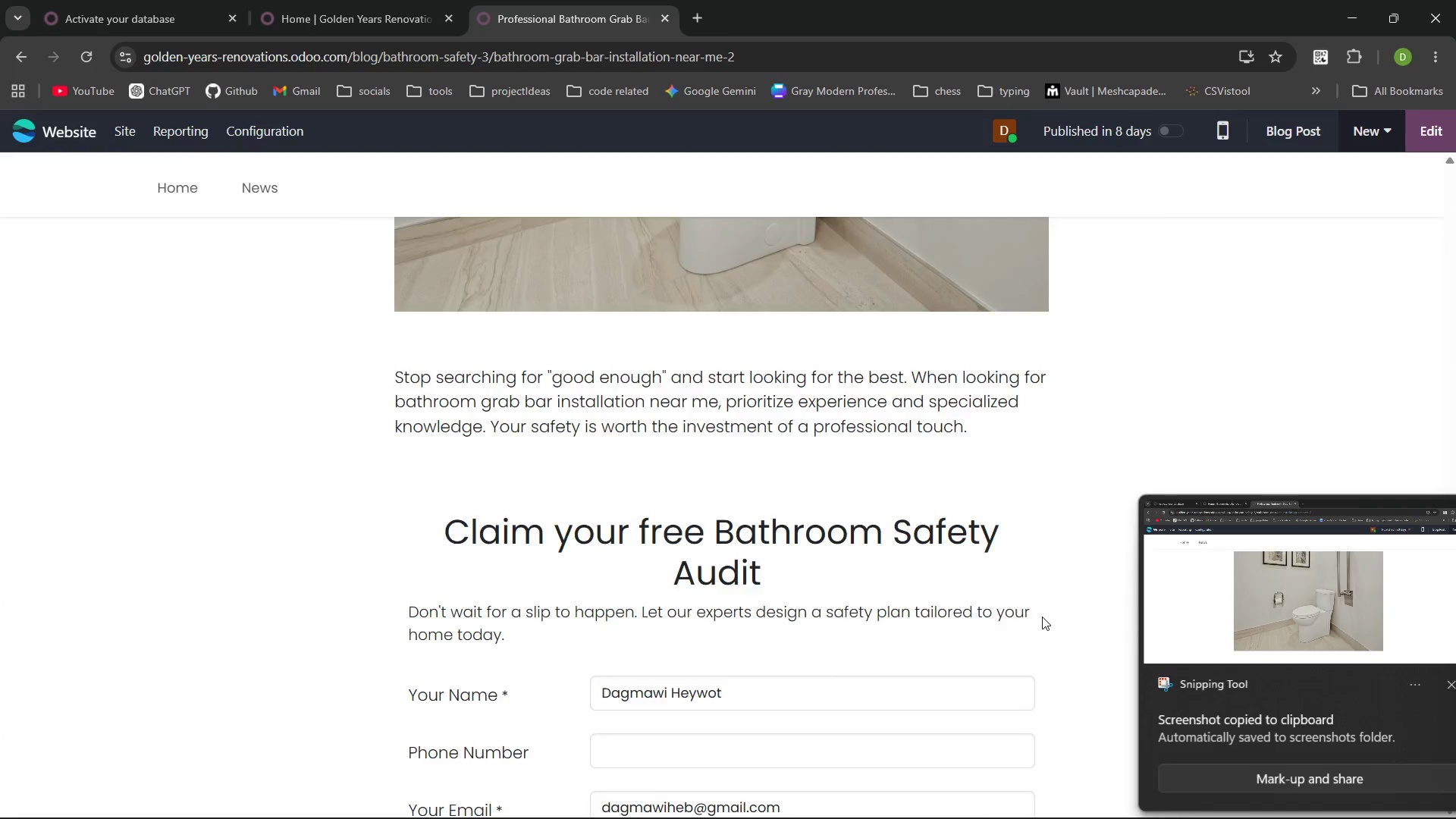 
left_click([1330, 604])
 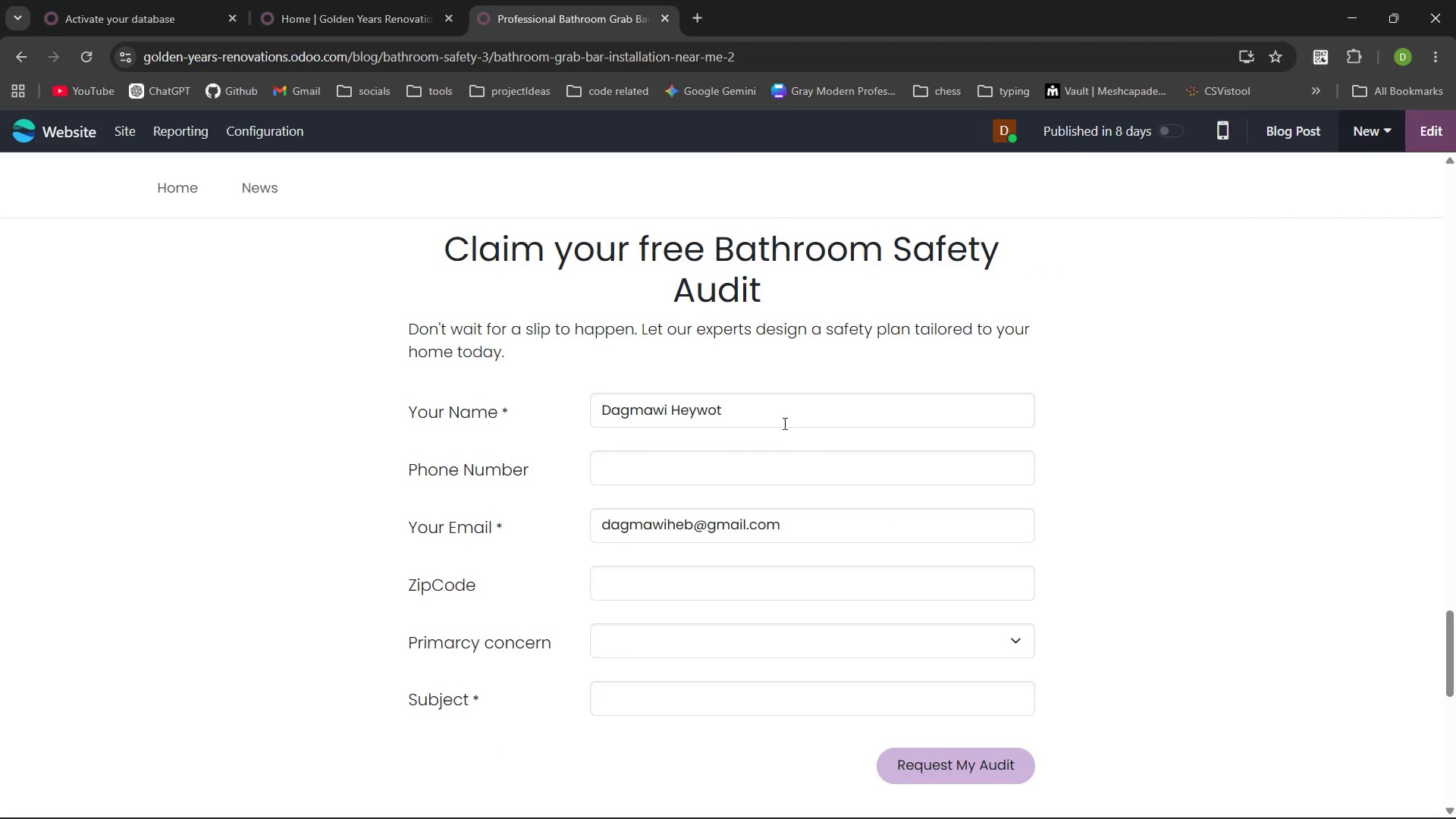 
wait(11.66)
 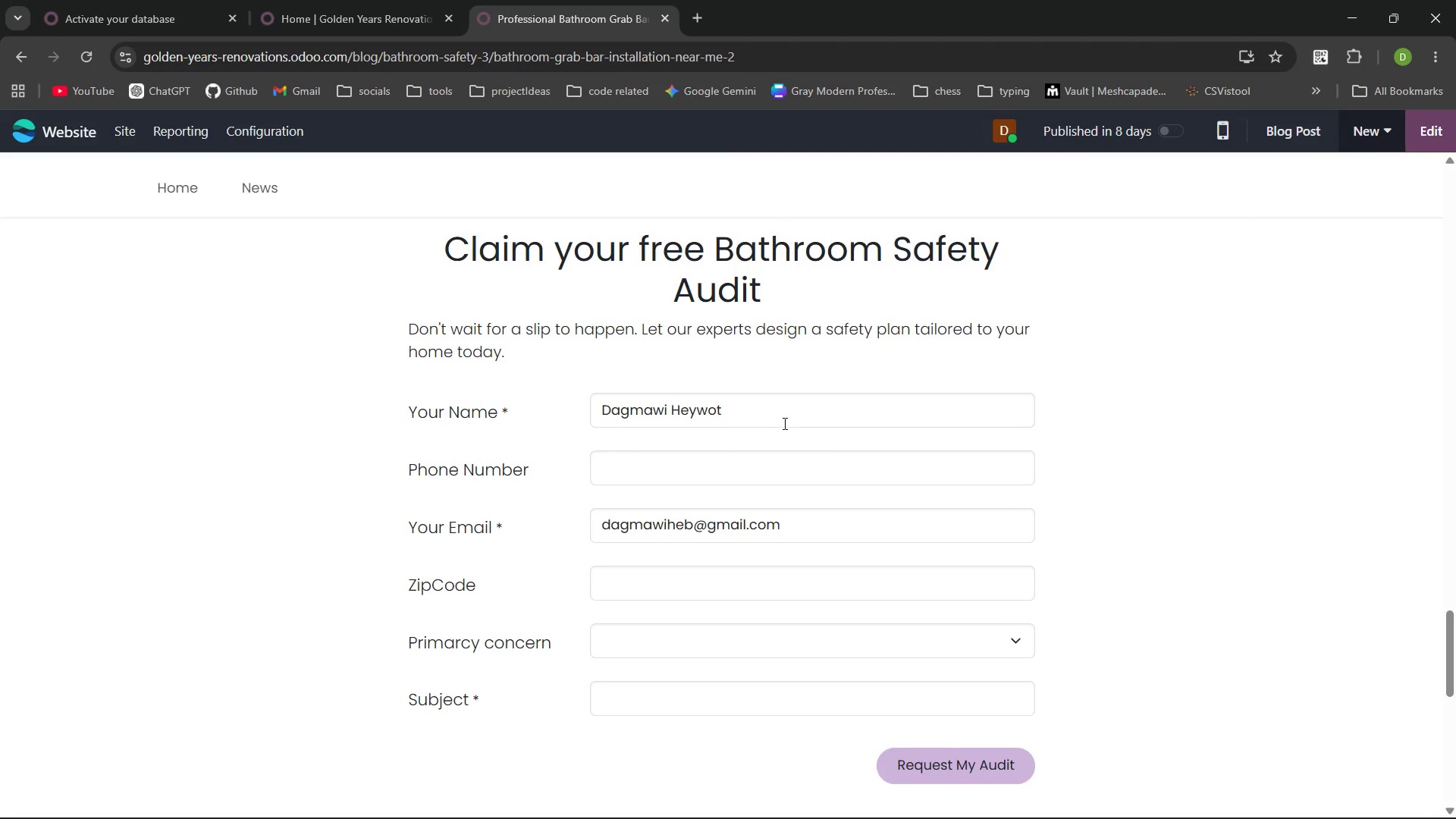 
hold_key(key=ControlLeft, duration=1.5)
 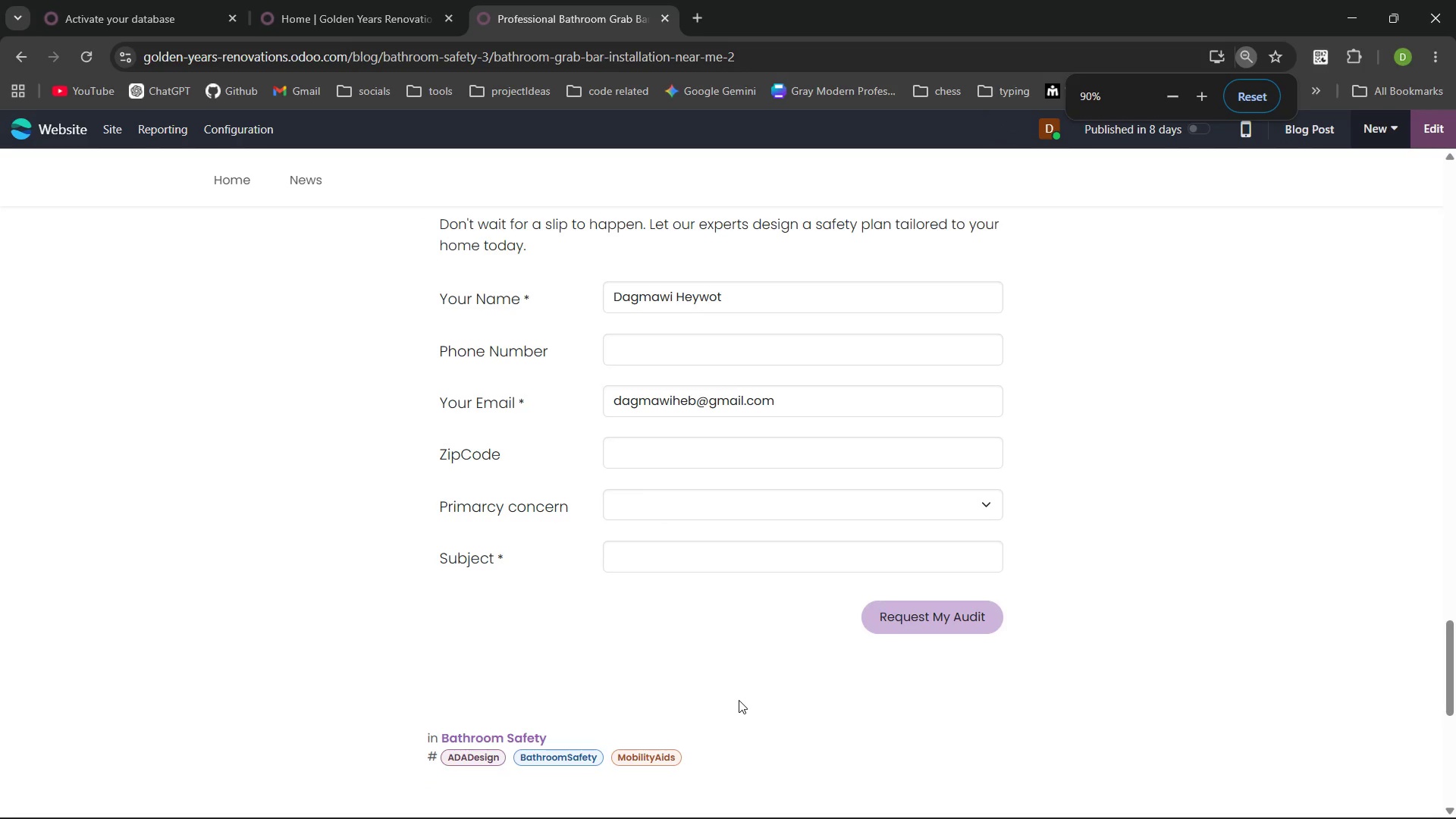 
key(Control+Minus)
 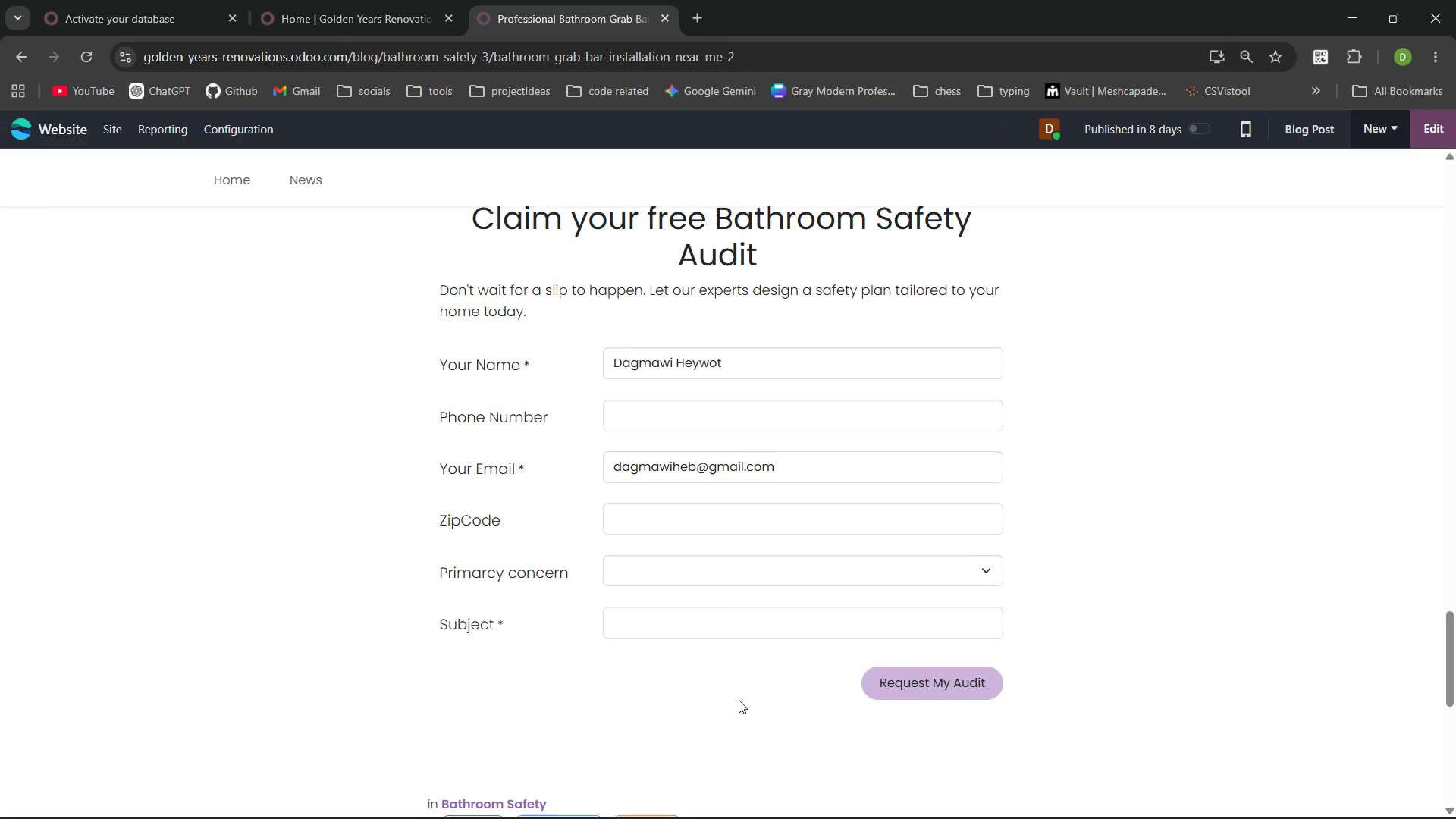 
wait(8.12)
 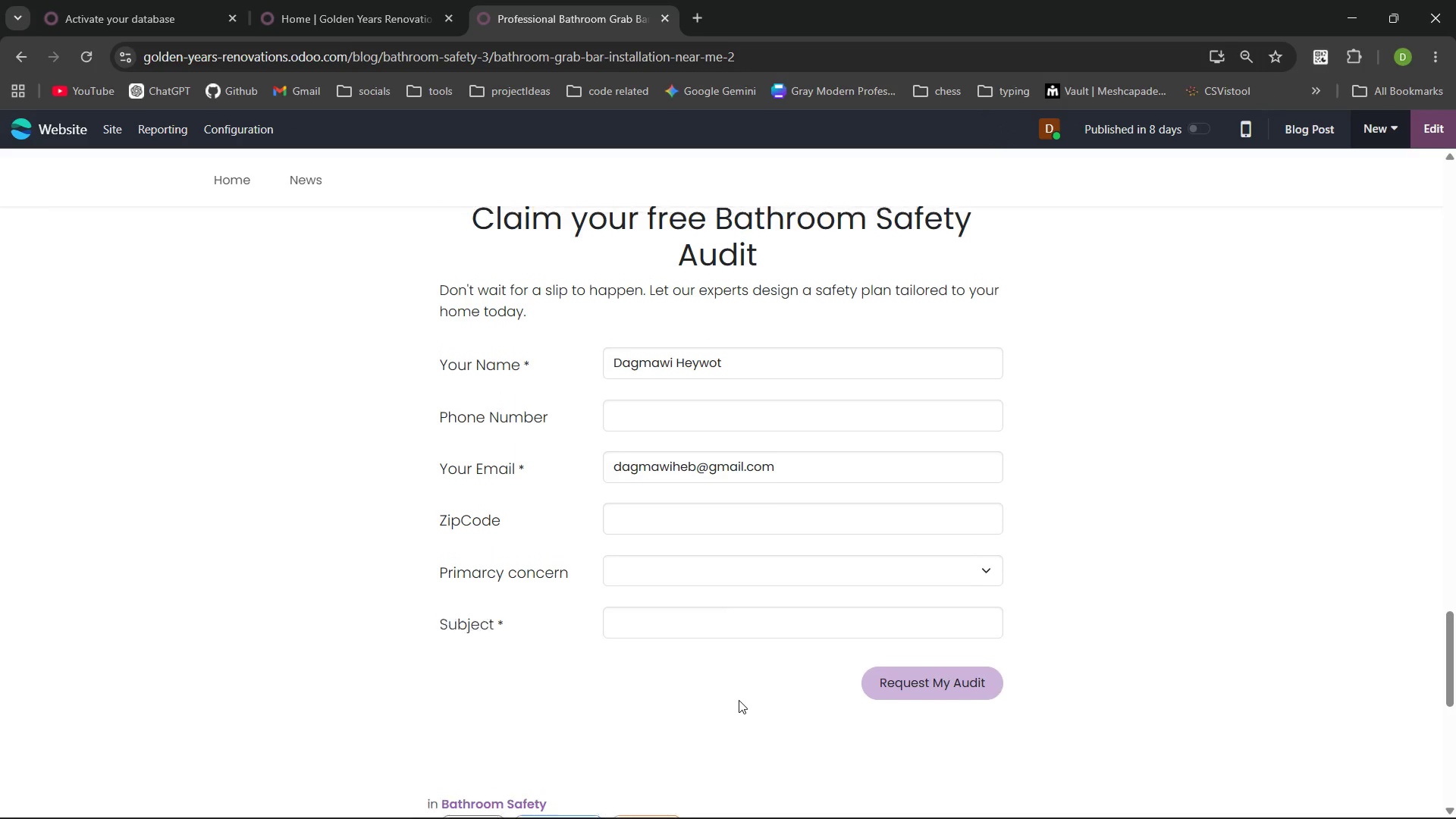 
key(Control+ControlLeft)
 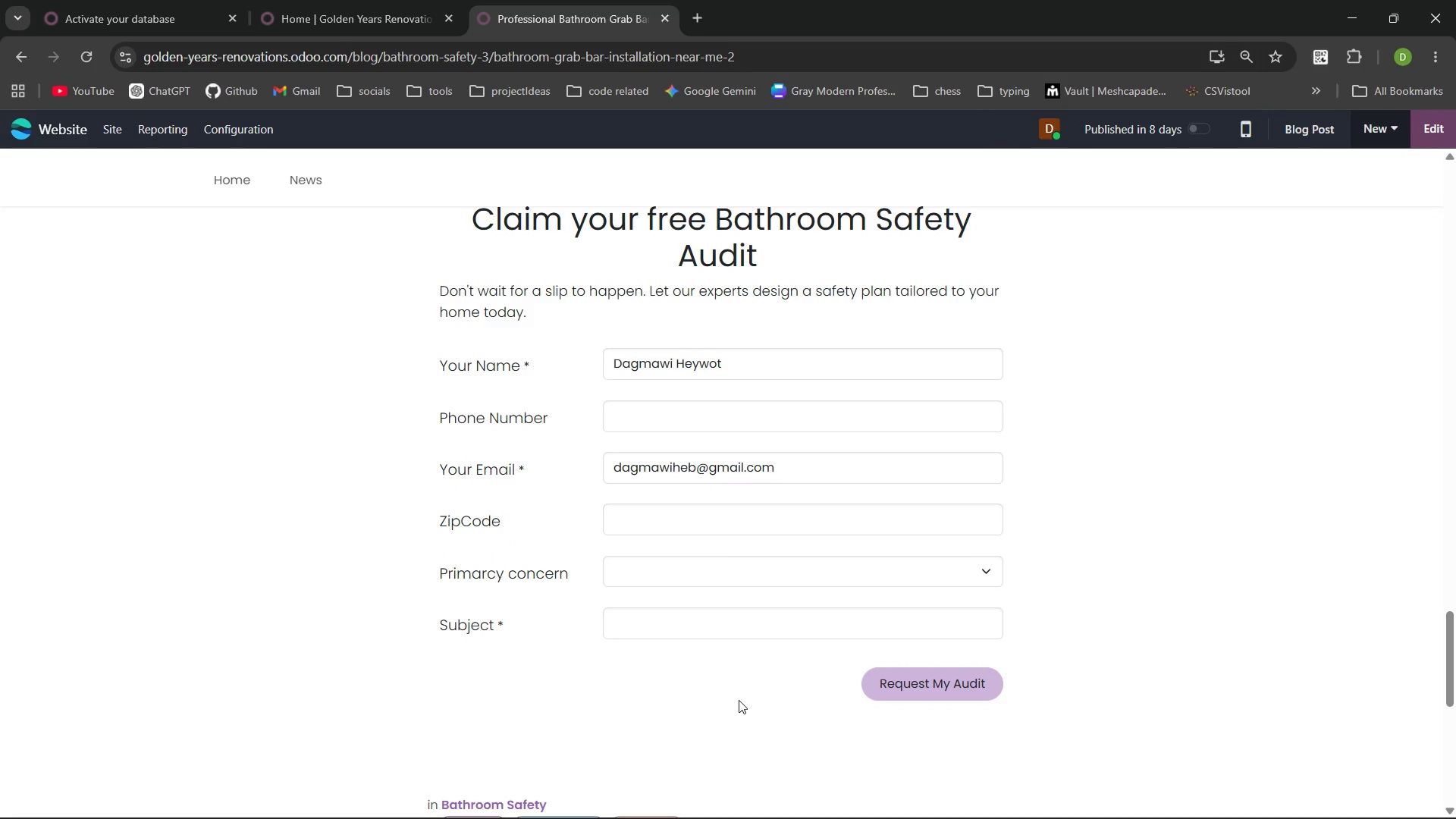 
key(Control+Minus)
 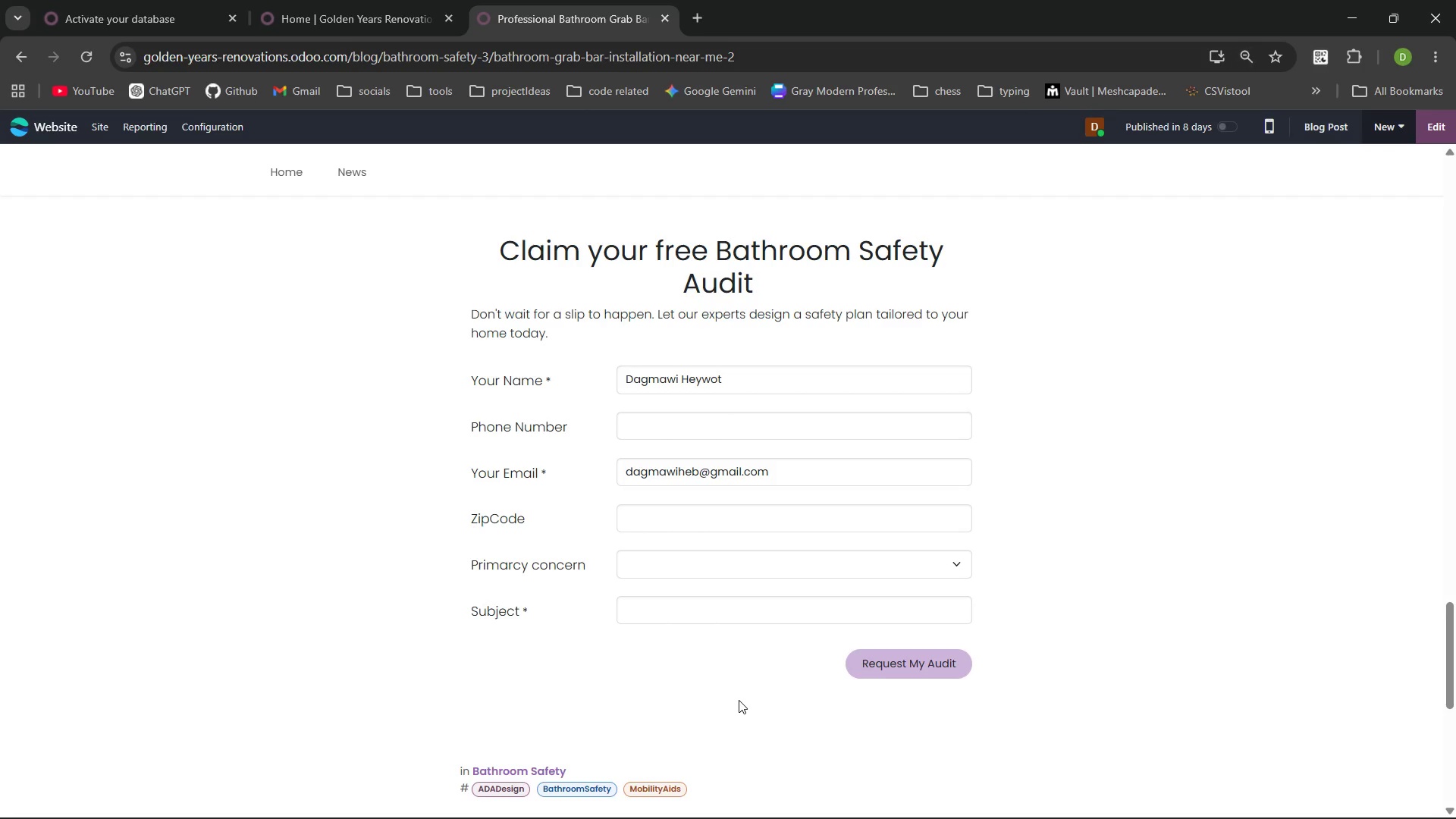 
key(PrintScreen)
 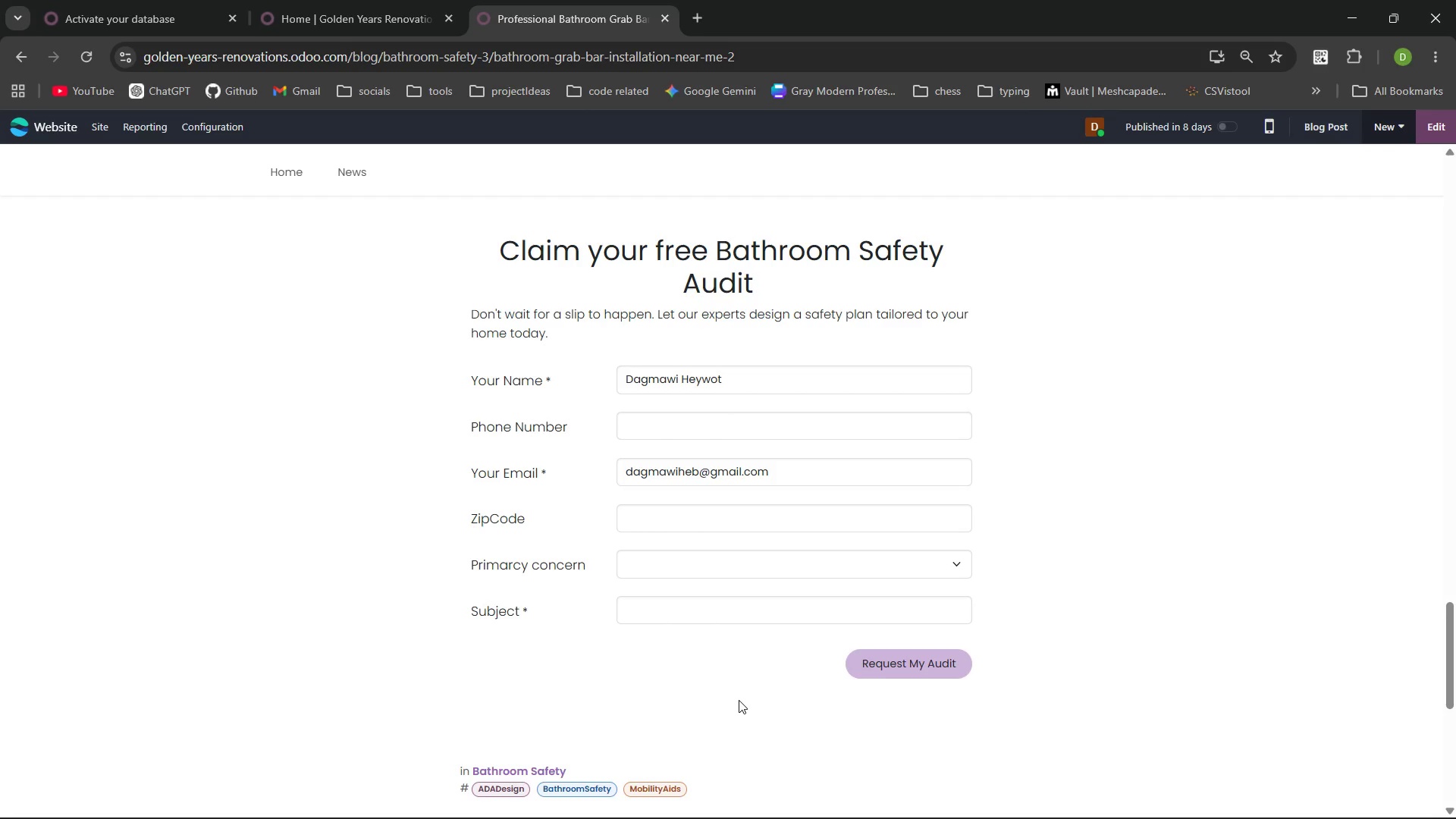 
hold_key(key=PrintScreen, duration=8.23)
 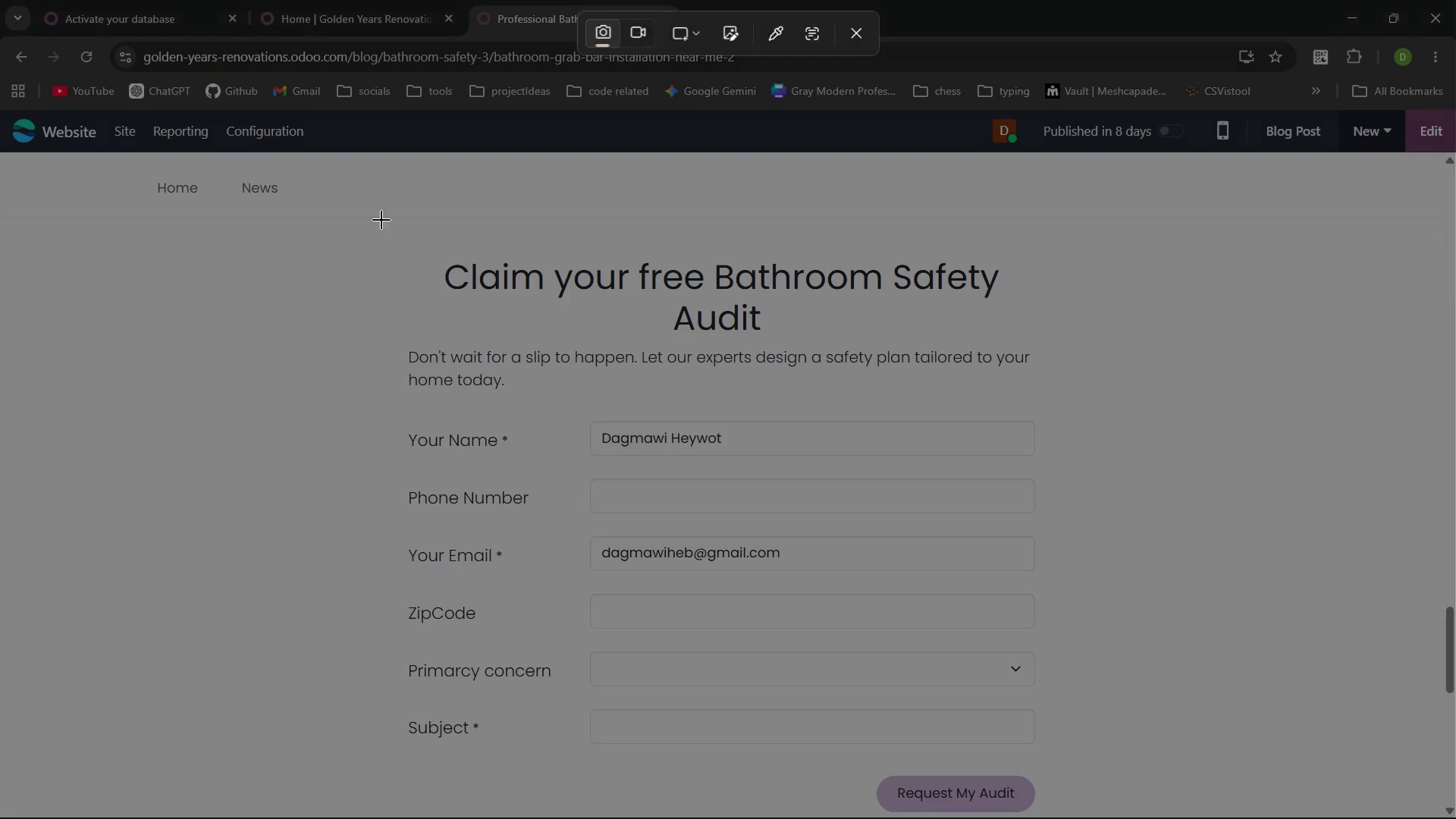 
left_click([853, 25])
 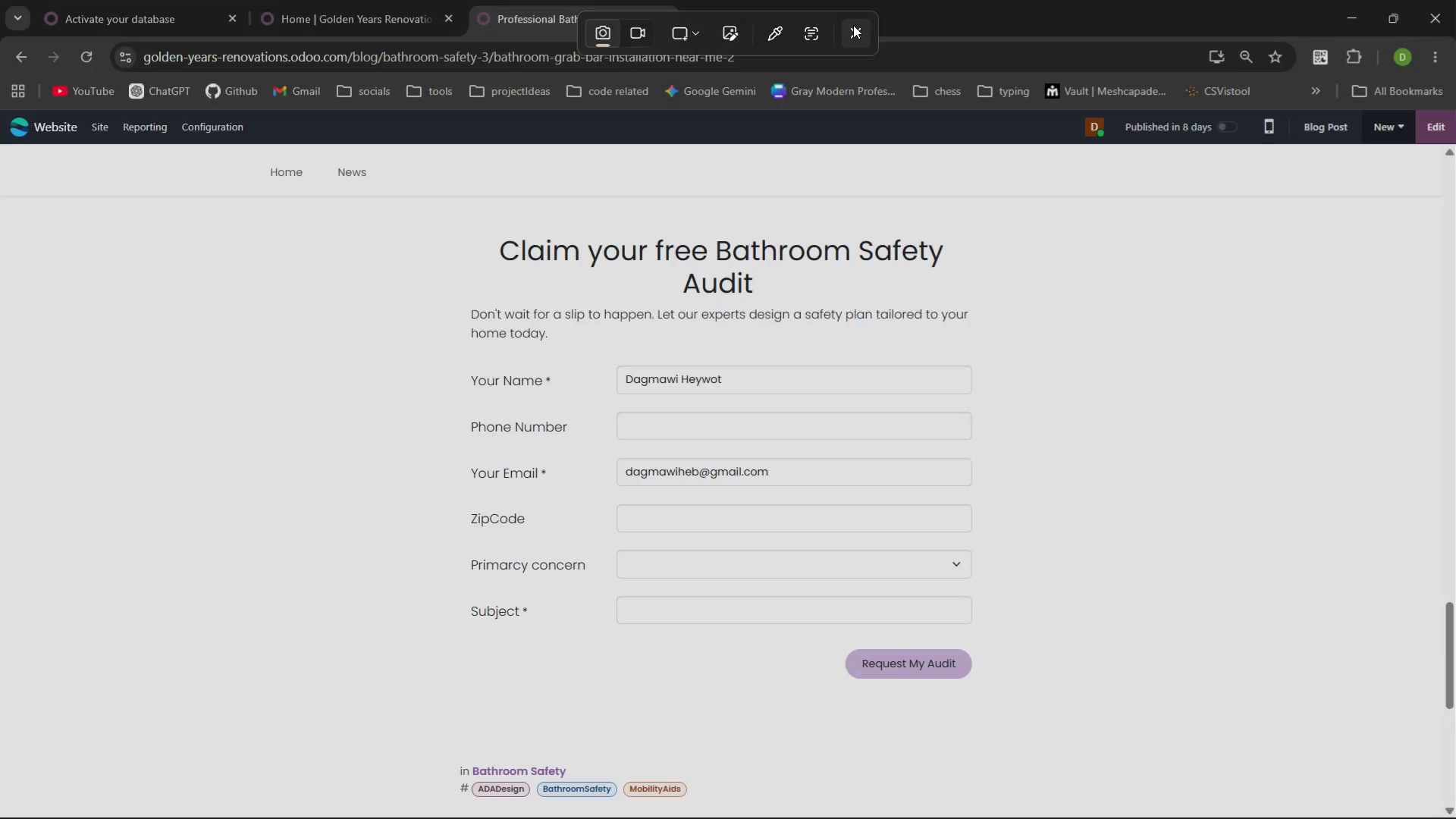 
key(Control+Equal)
 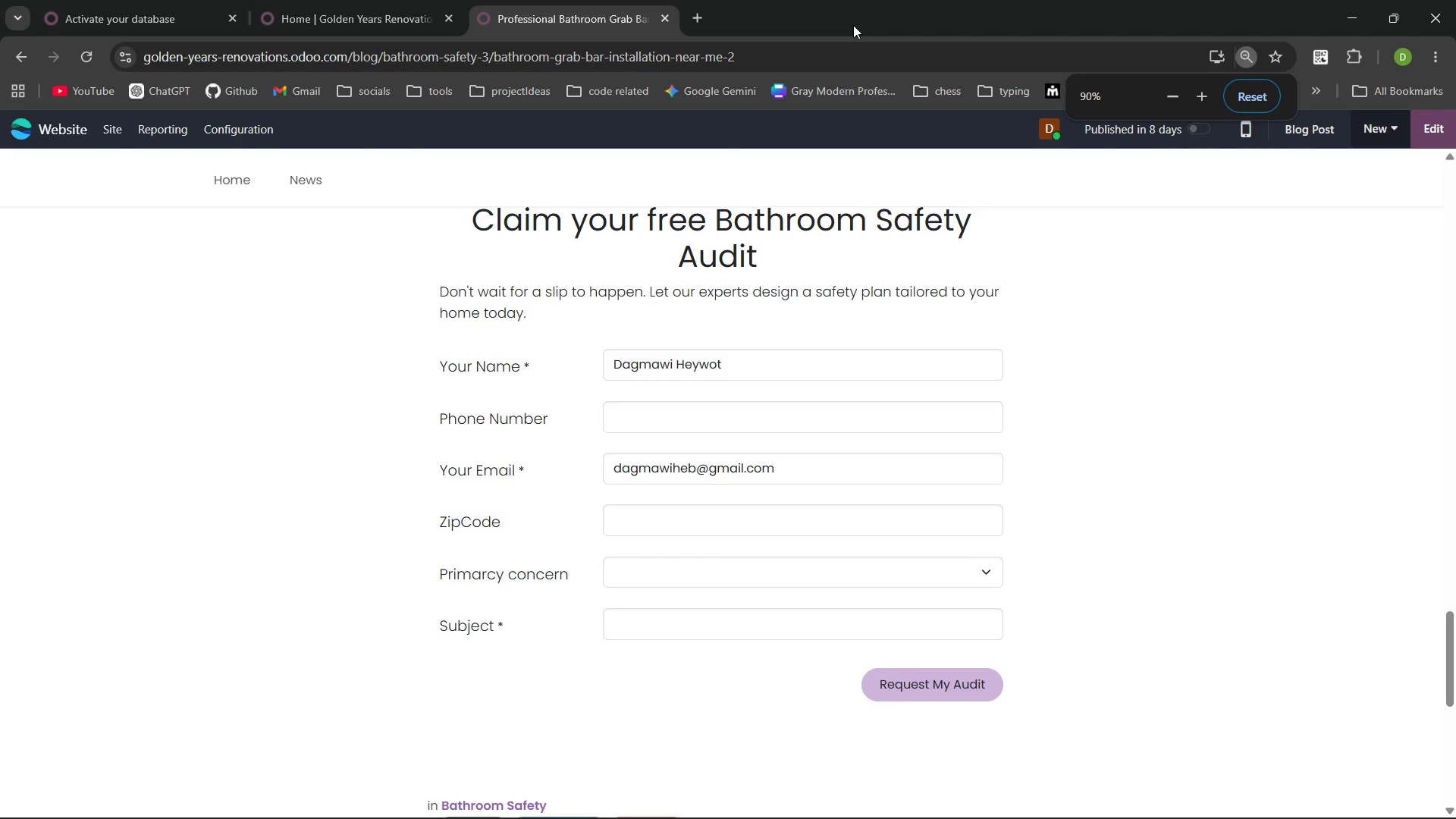 
key(Control+Equal)
 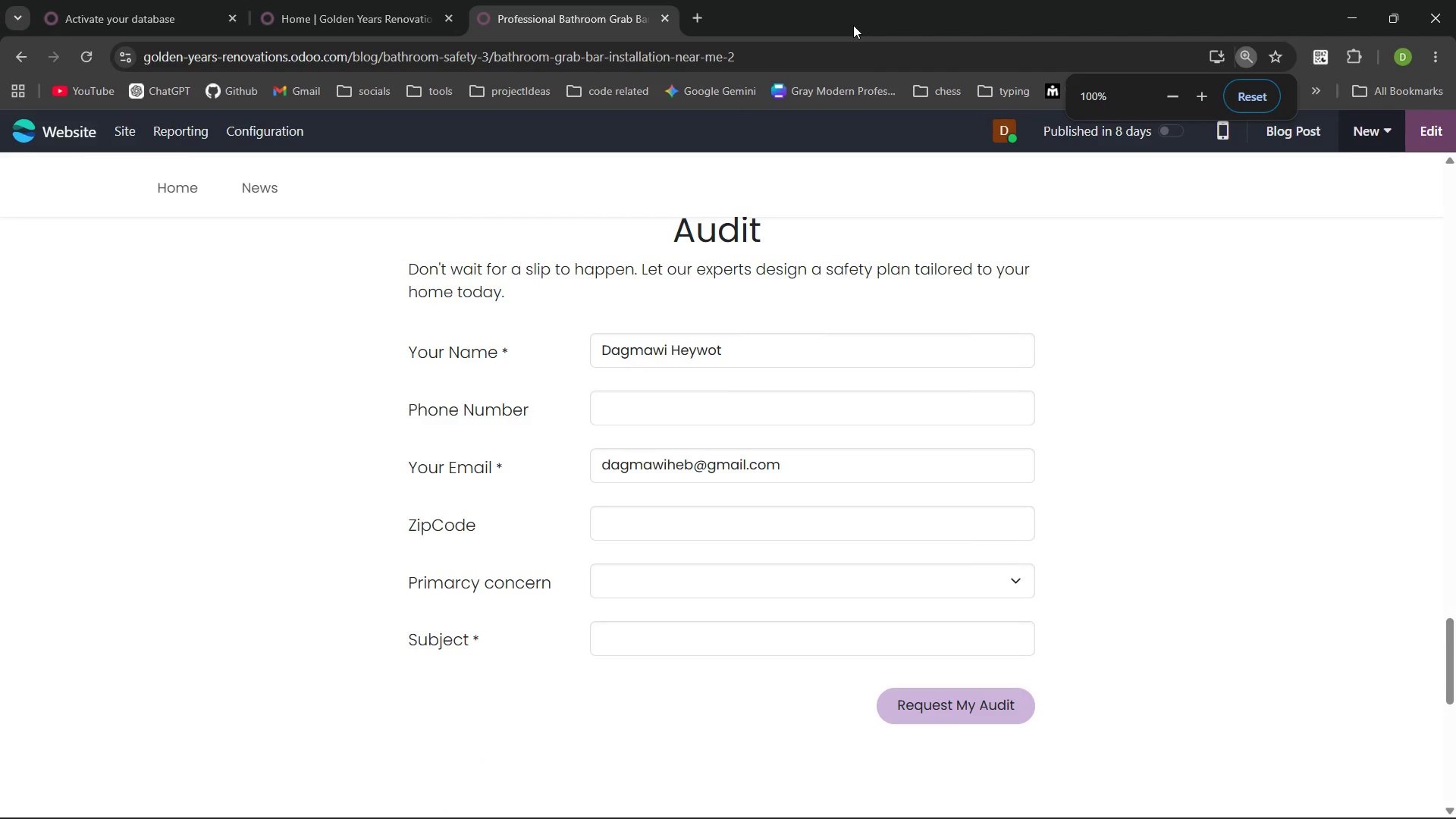 
scroll: coordinate [853, 25], scroll_direction: up, amount: 2.0
 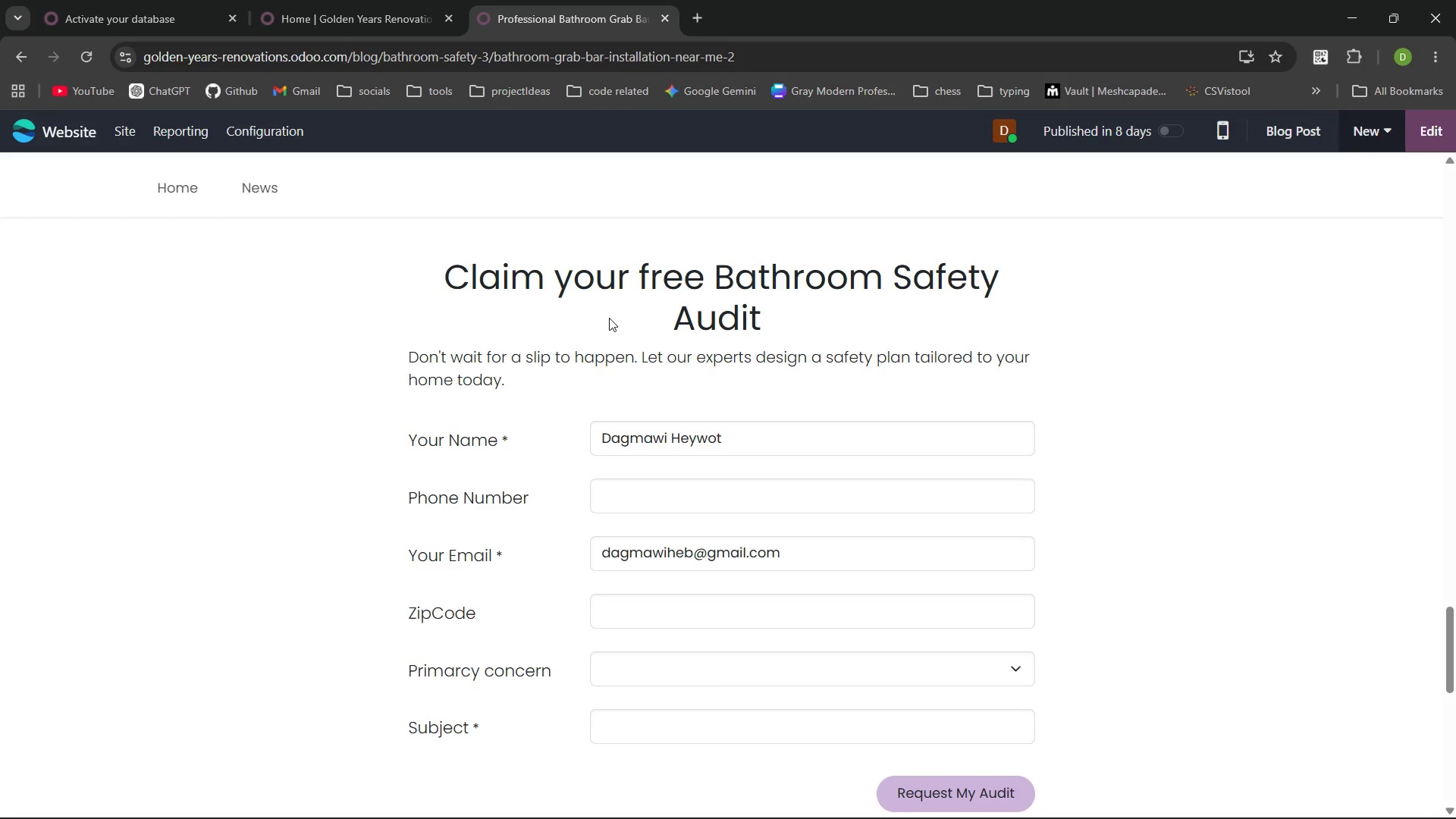 
left_click_drag(start_coordinate=[0, 0], to_coordinate=[1455, 818])
 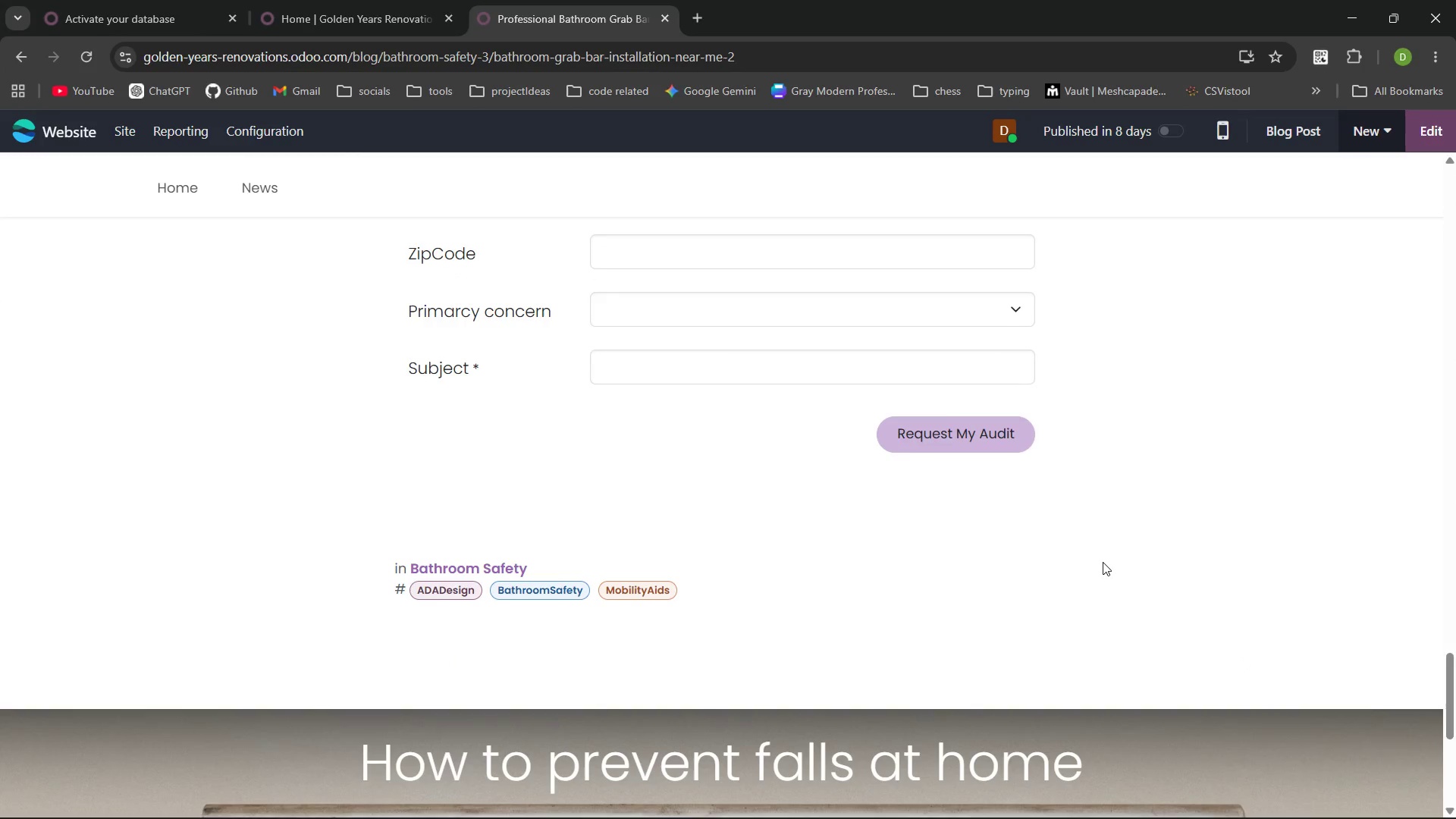 
scroll: coordinate [1103, 562], scroll_direction: down, amount: 3.0
 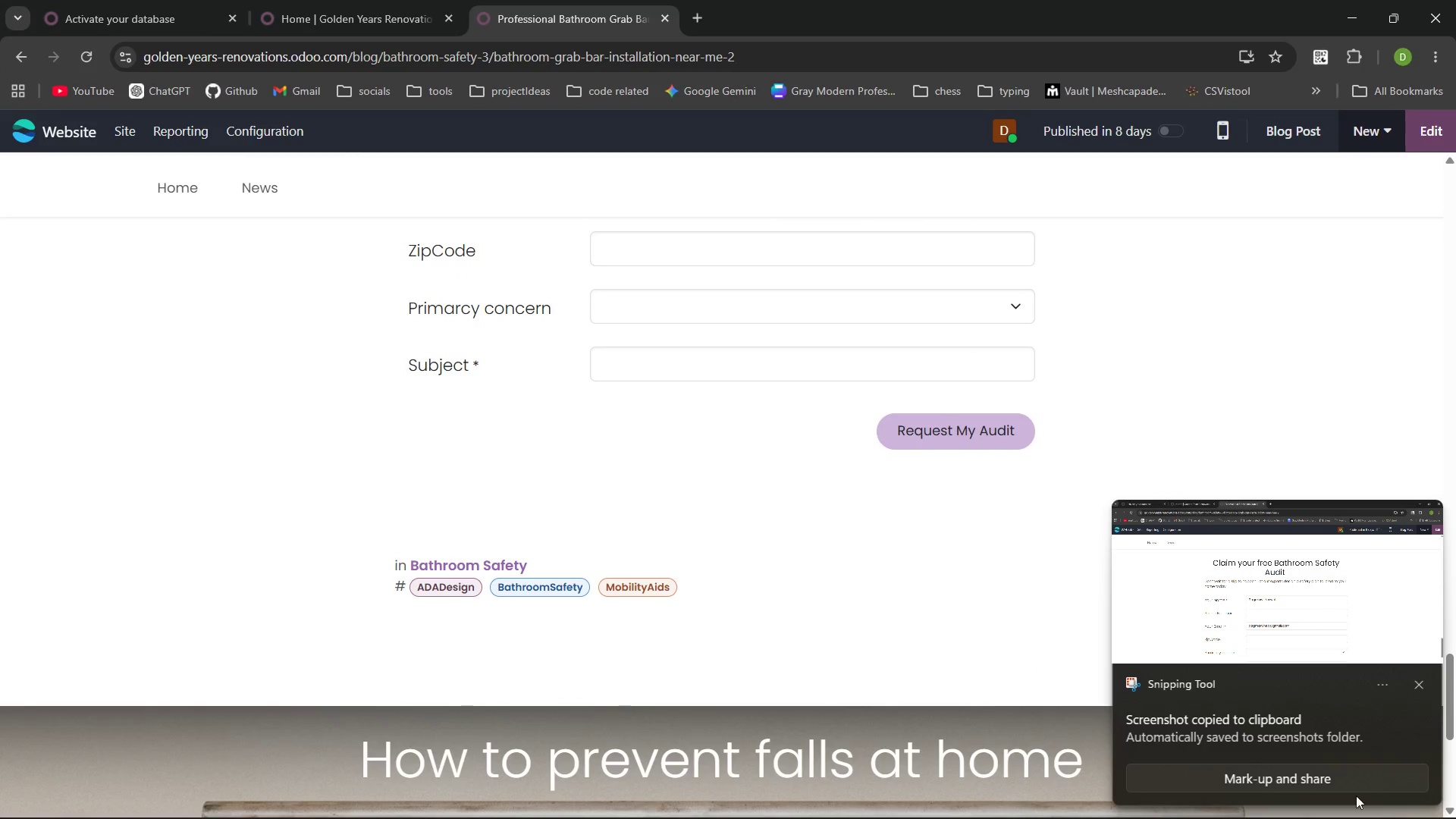 
left_click([1424, 687])
 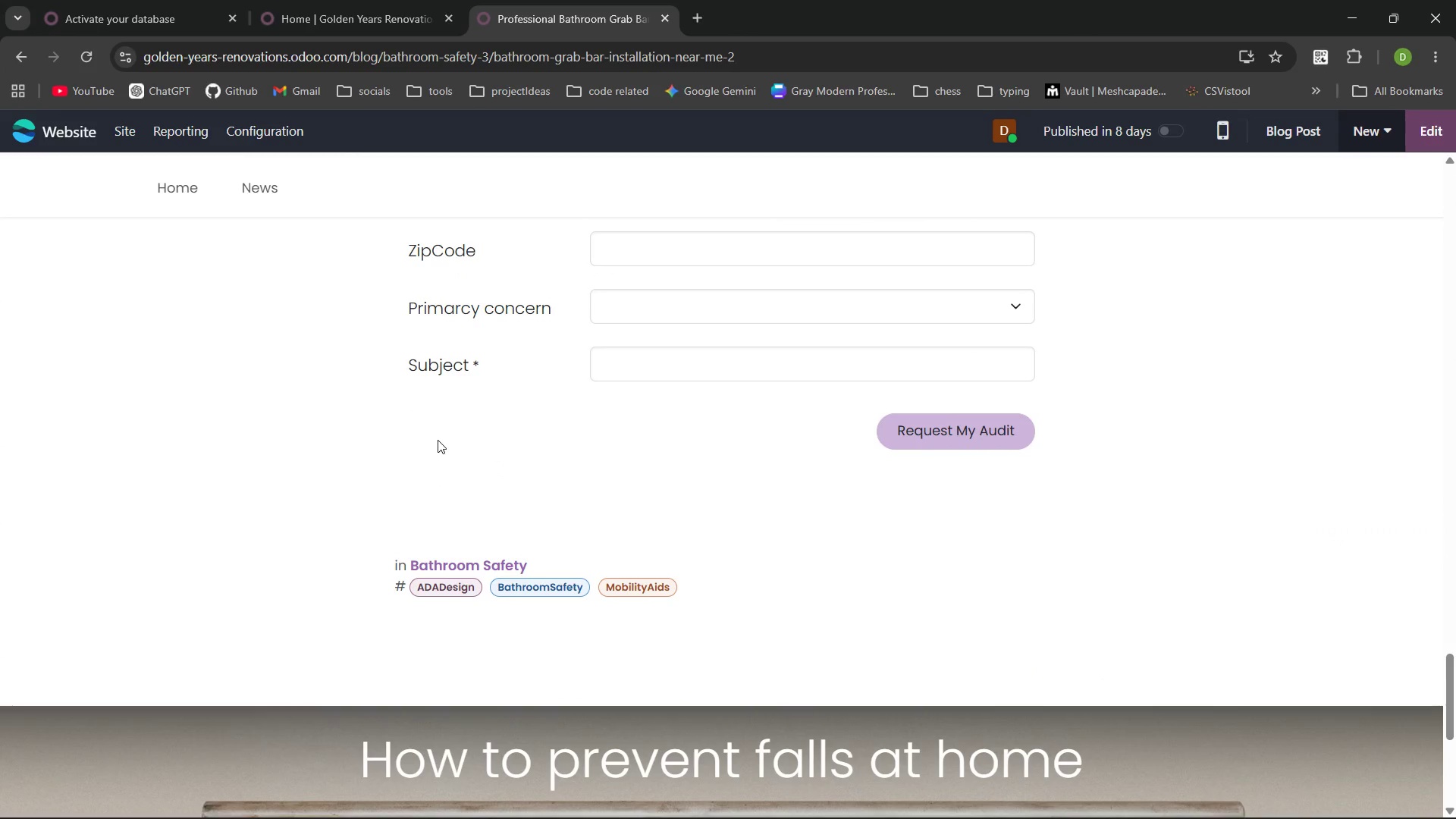 
key(PrintScreen)
 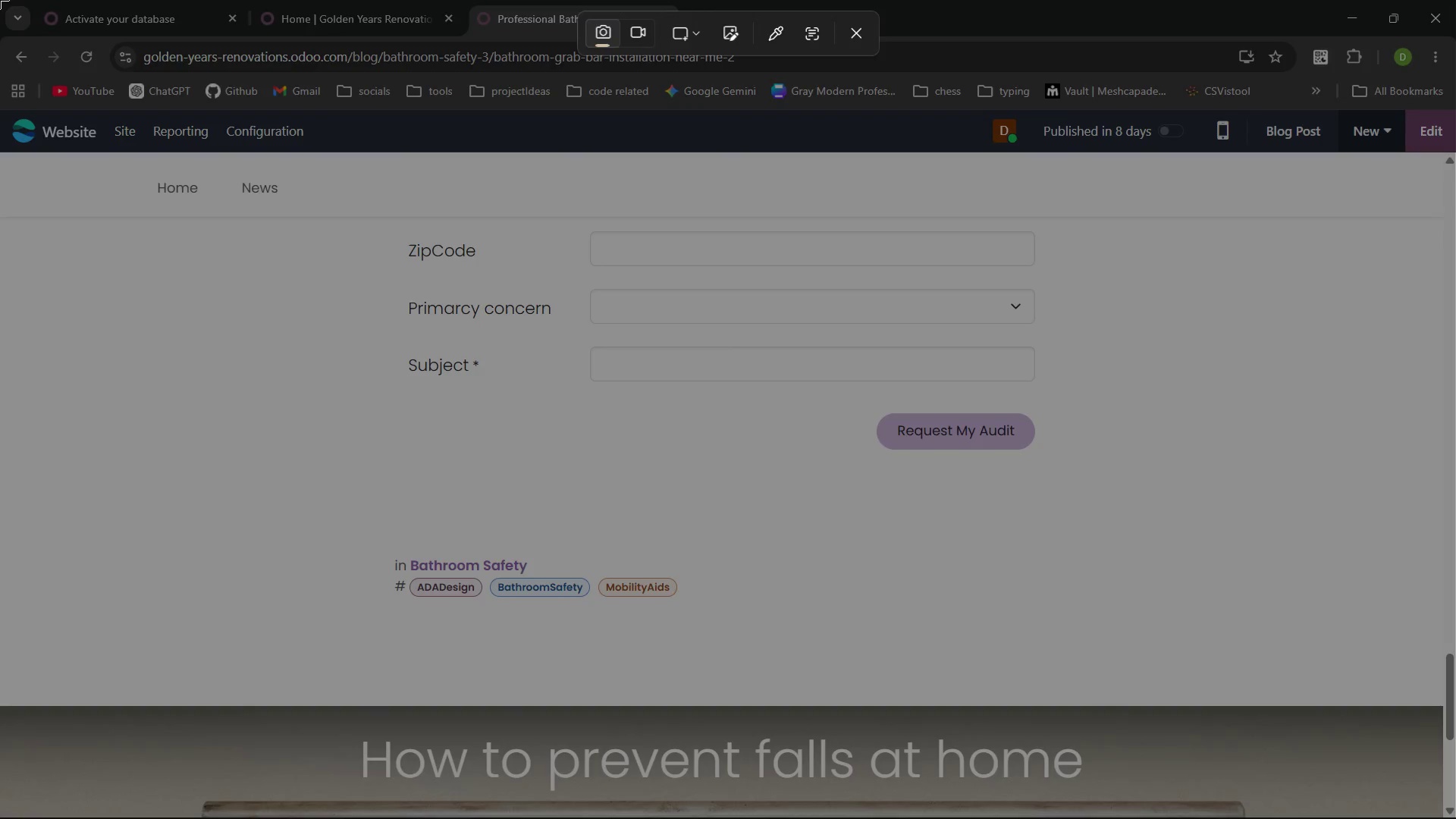 
left_click_drag(start_coordinate=[0, 0], to_coordinate=[1455, 818])
 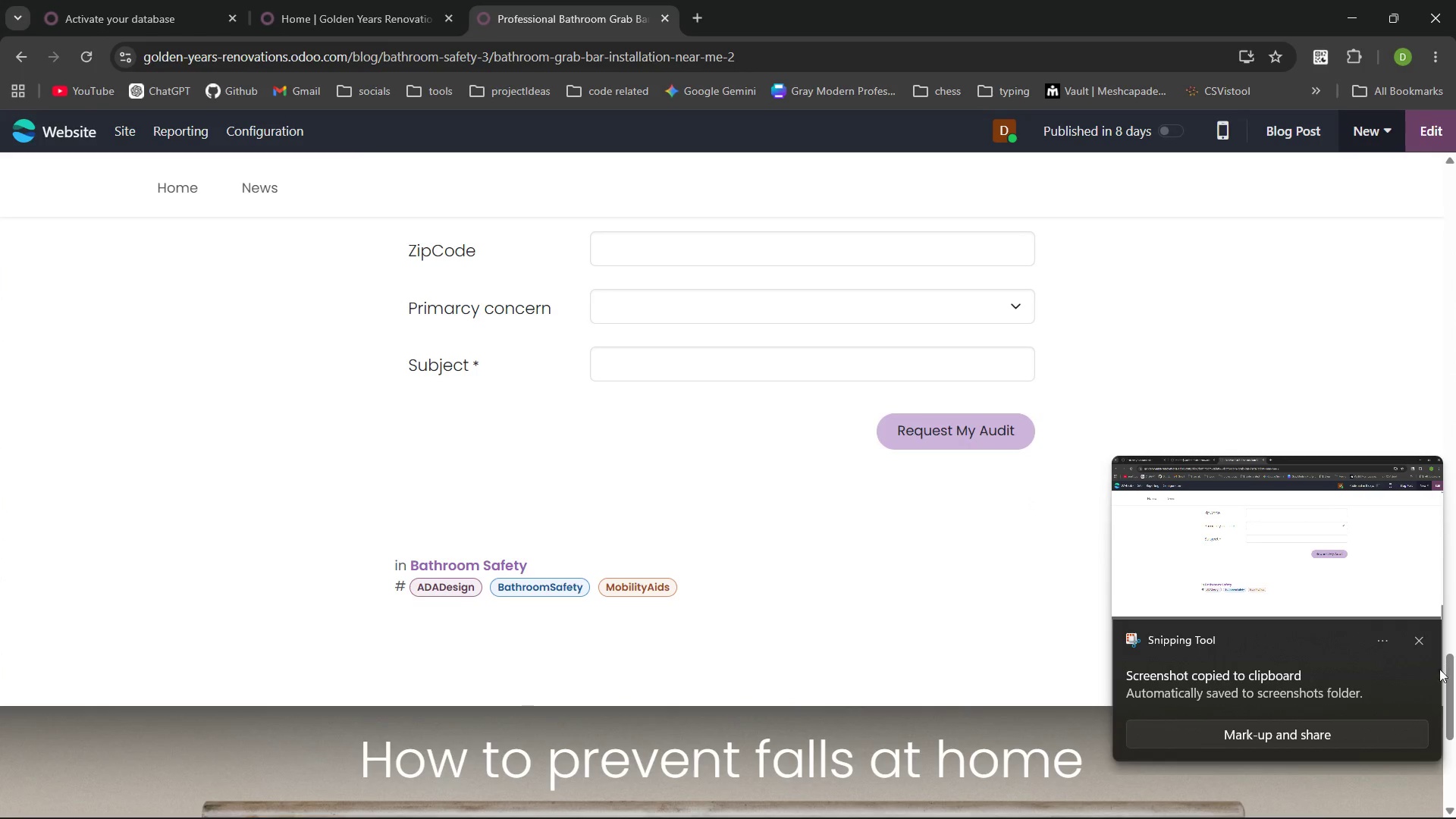 
left_click_drag(start_coordinate=[1426, 648], to_coordinate=[739, 212])
 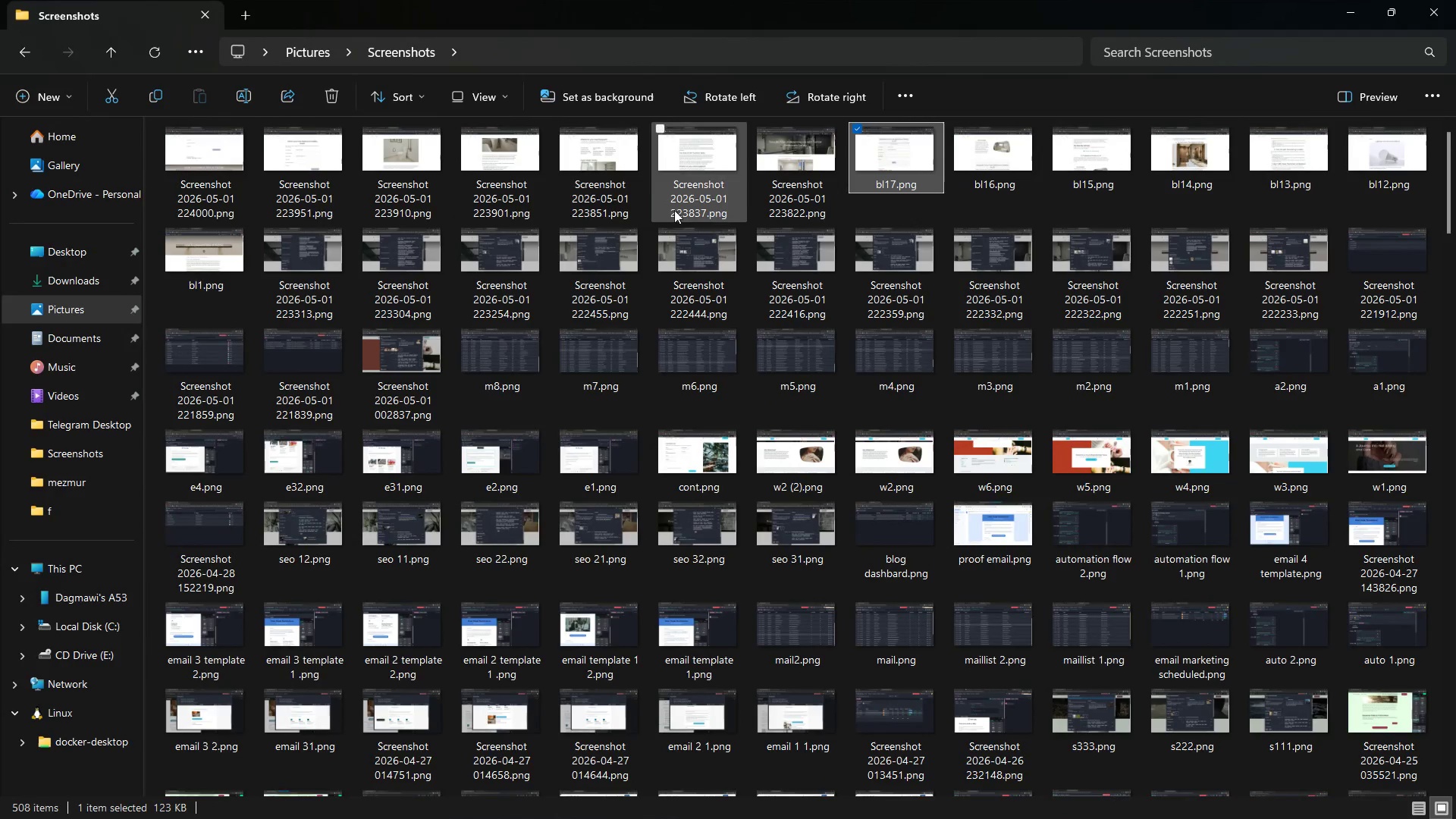 
left_click([739, 212])
 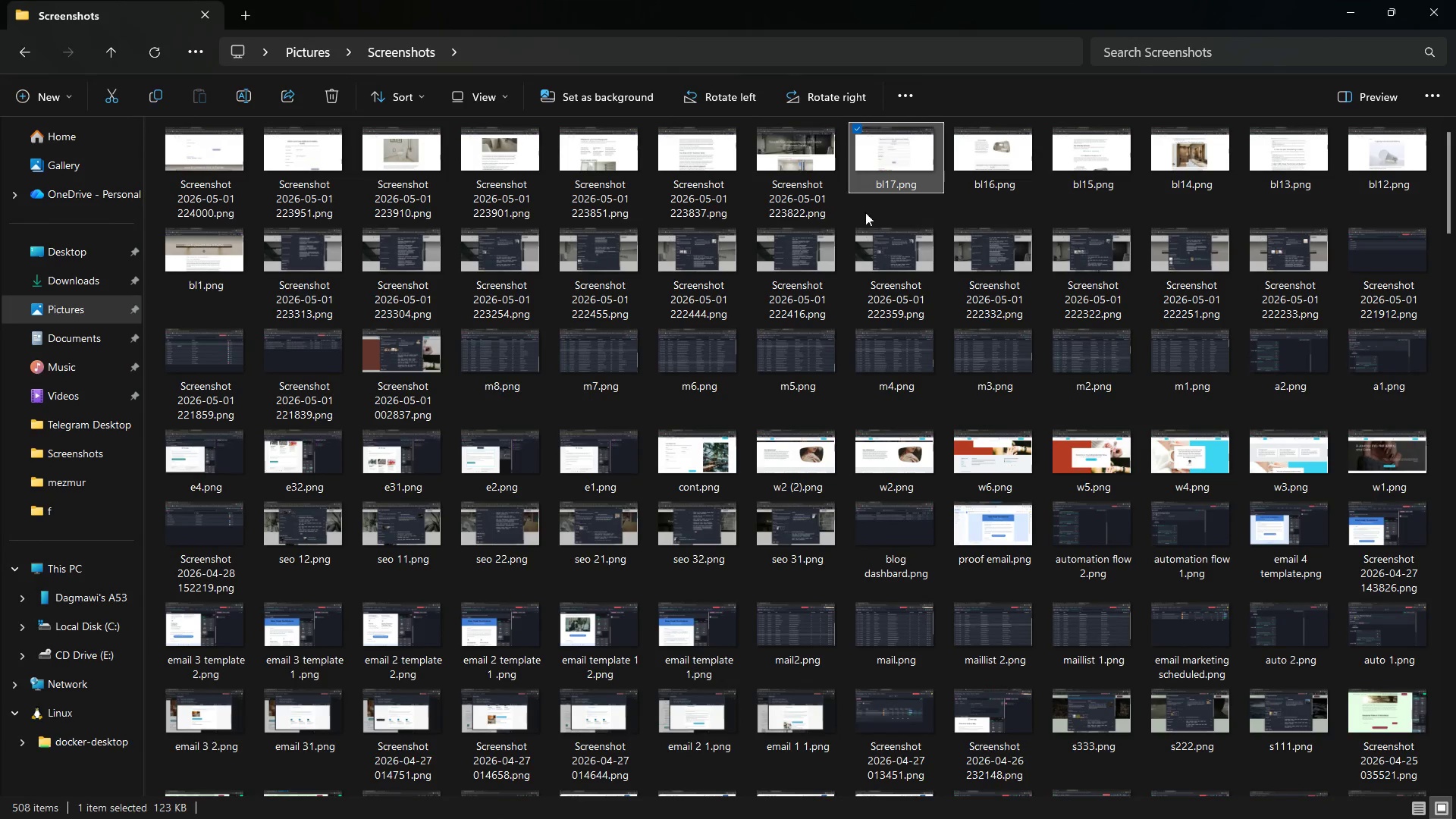 
left_click([795, 164])
 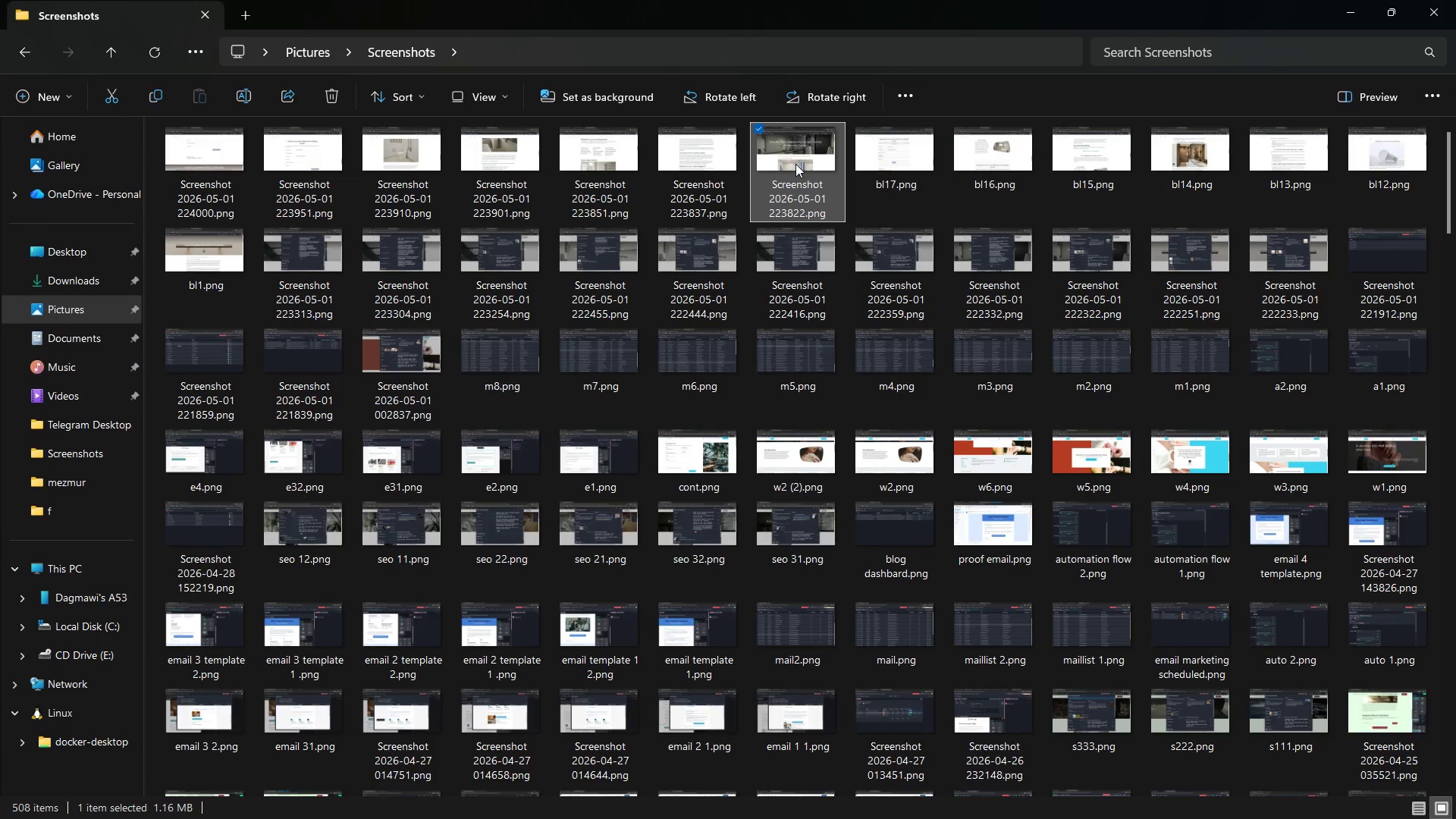 
right_click([795, 164])
 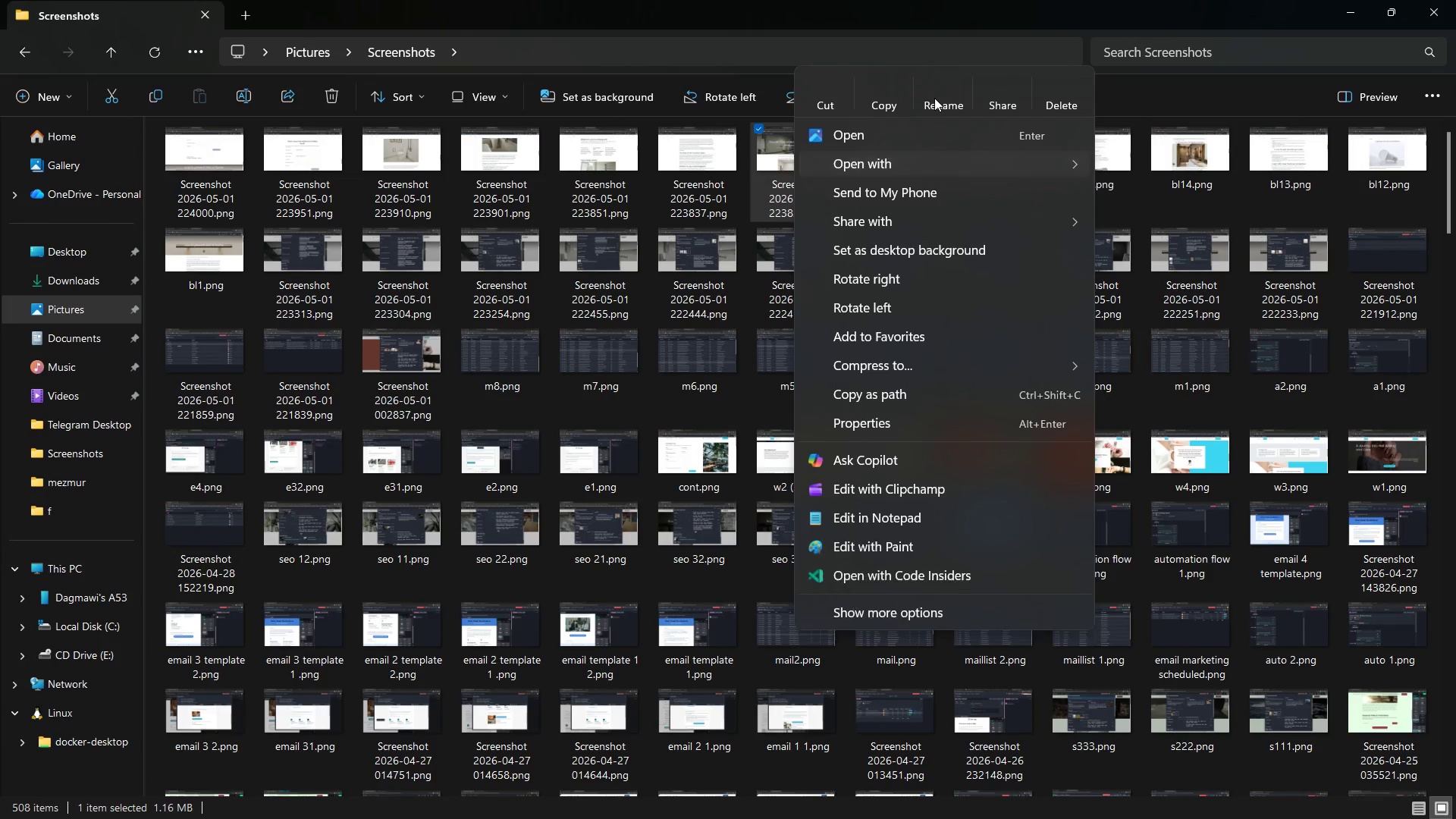 
left_click([934, 98])
 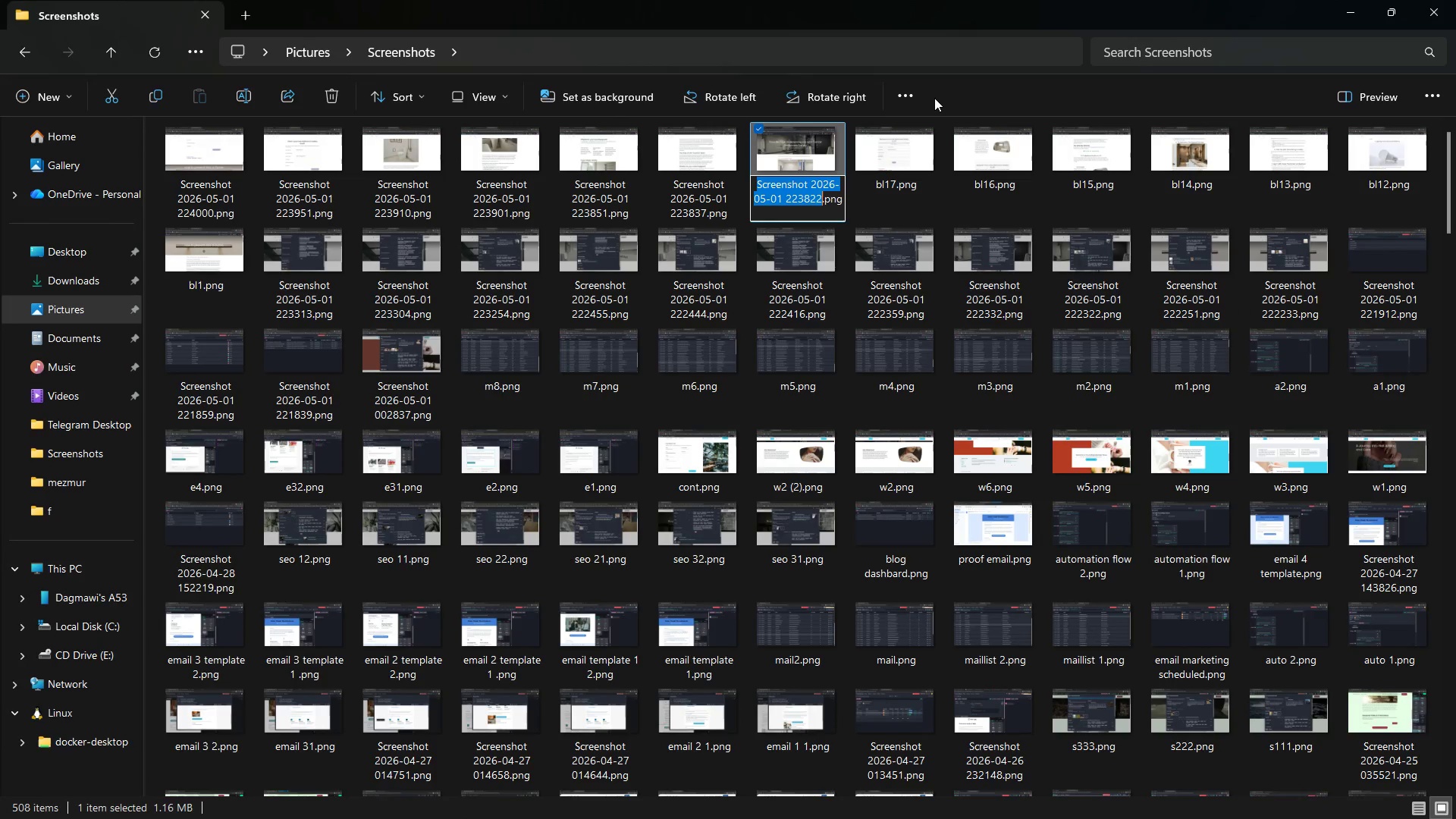 
type(bl21)
 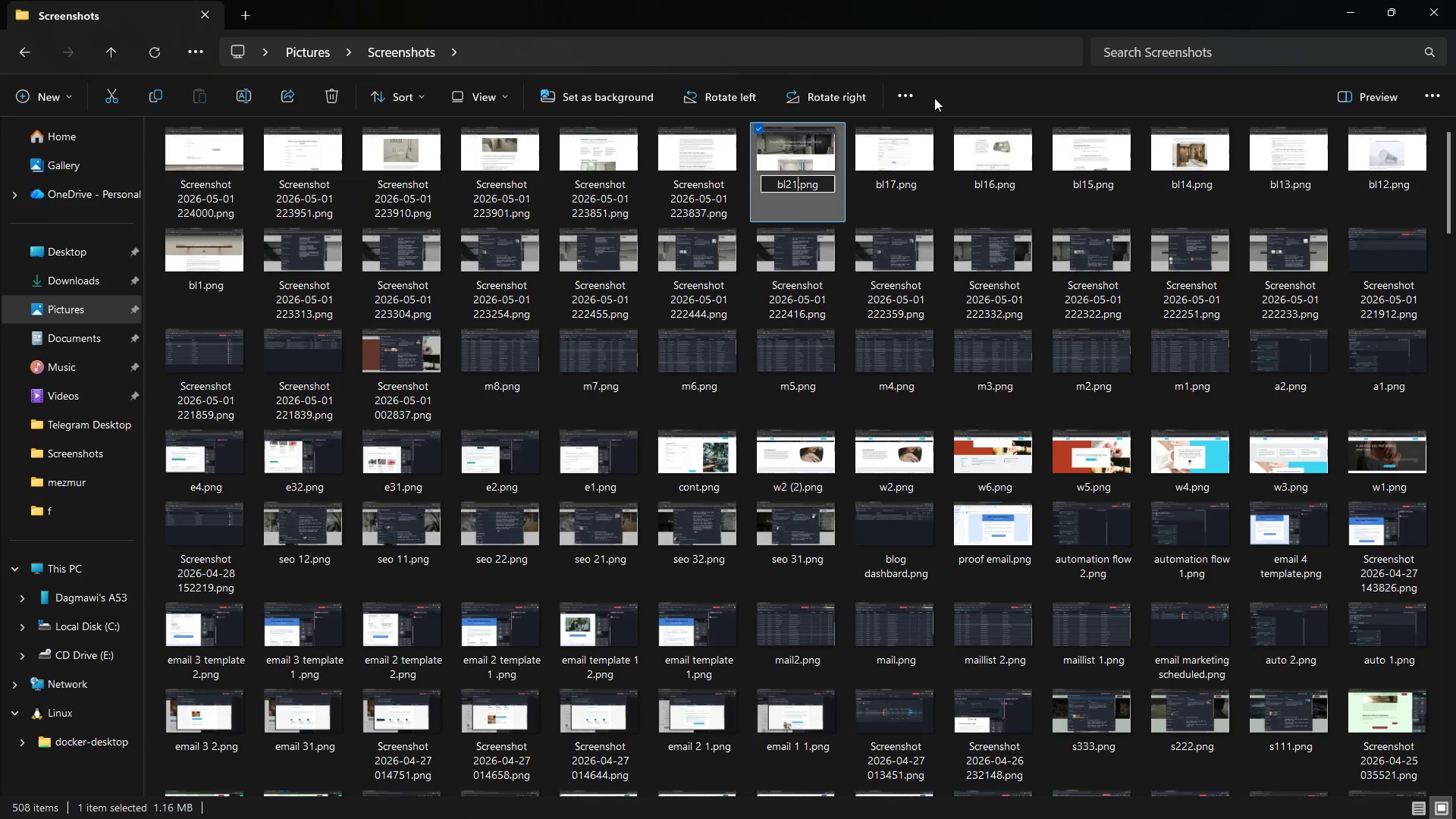 
key(Enter)
 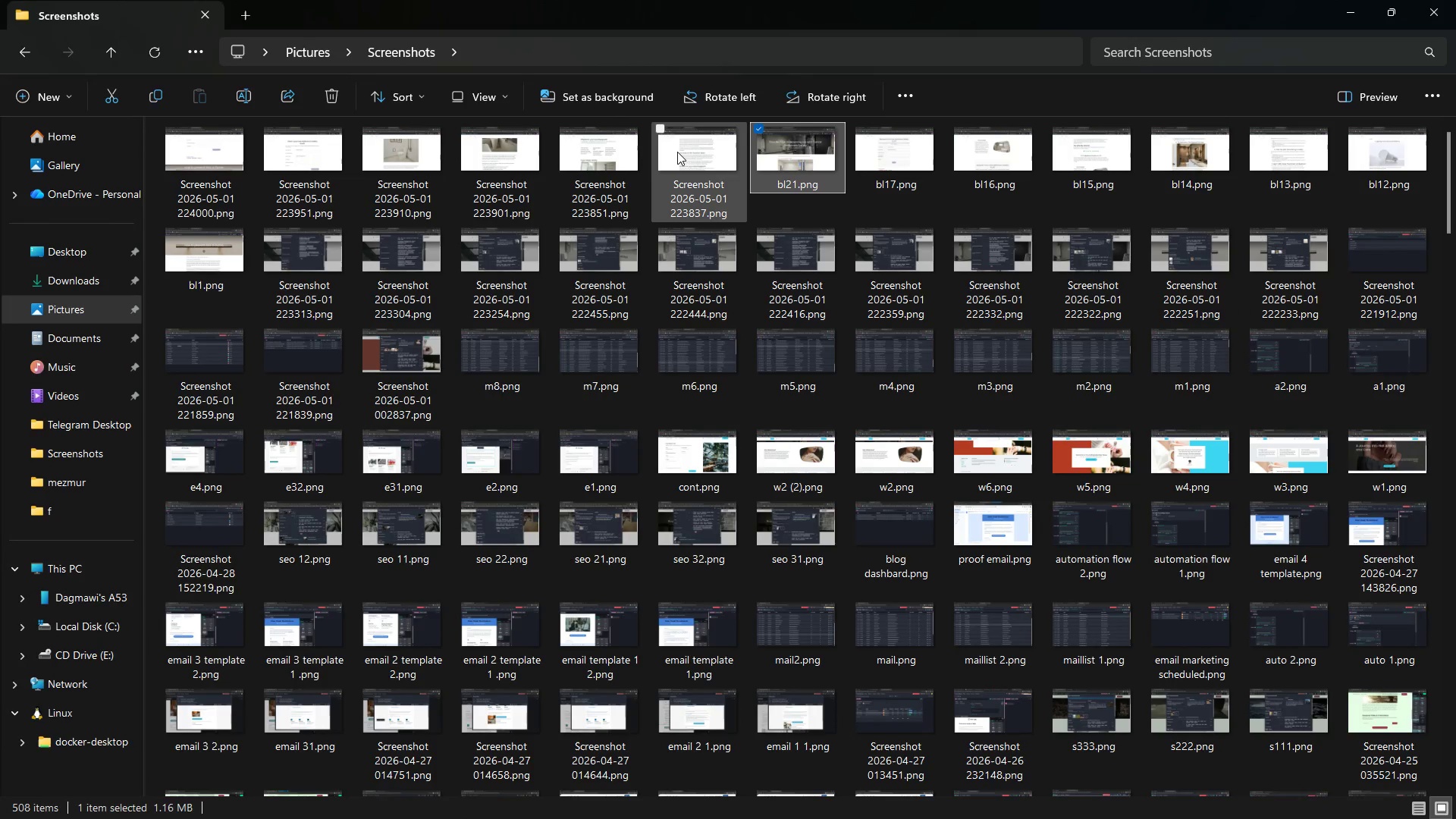 
left_click([677, 152])
 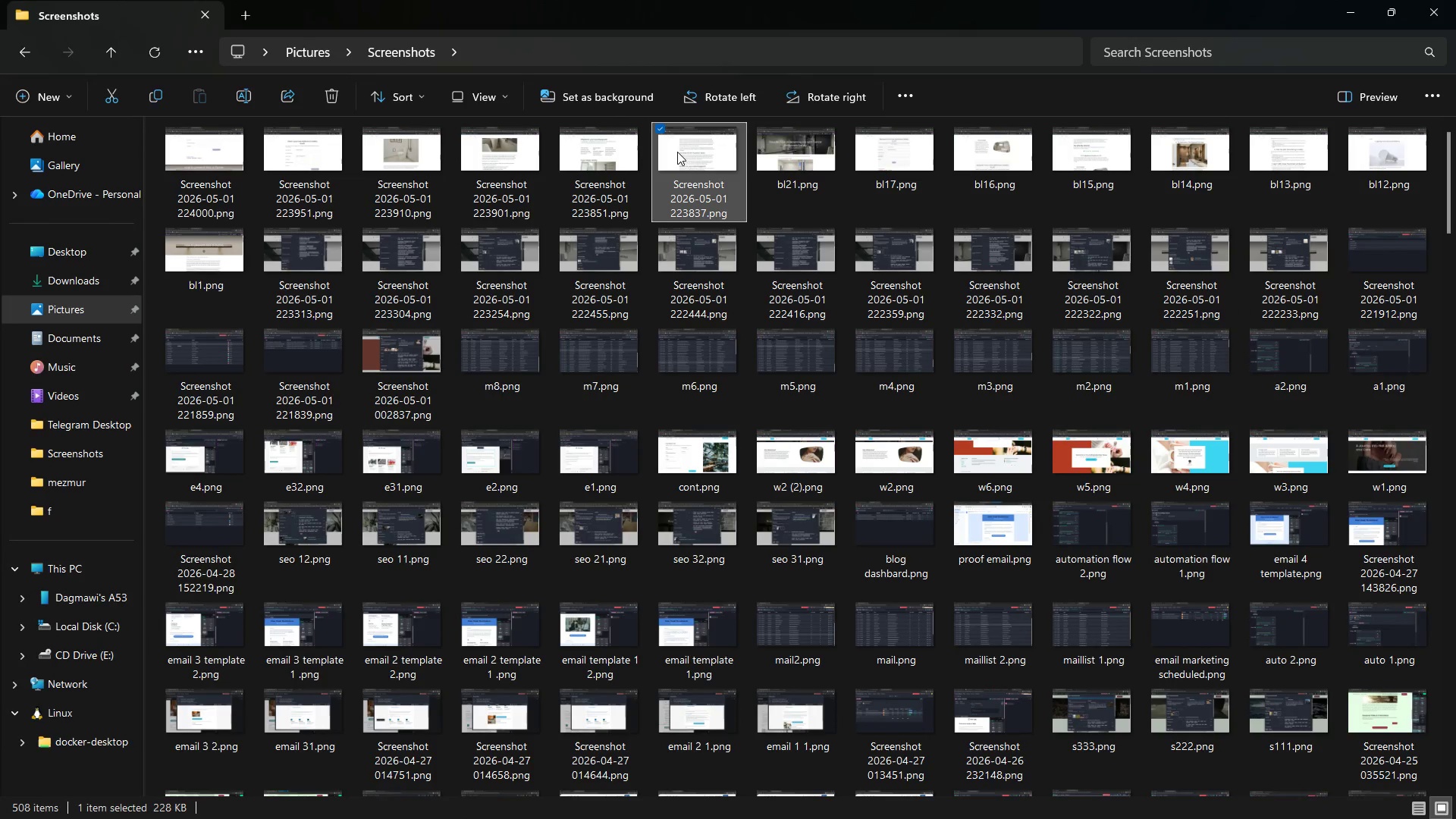 
right_click([677, 152])
 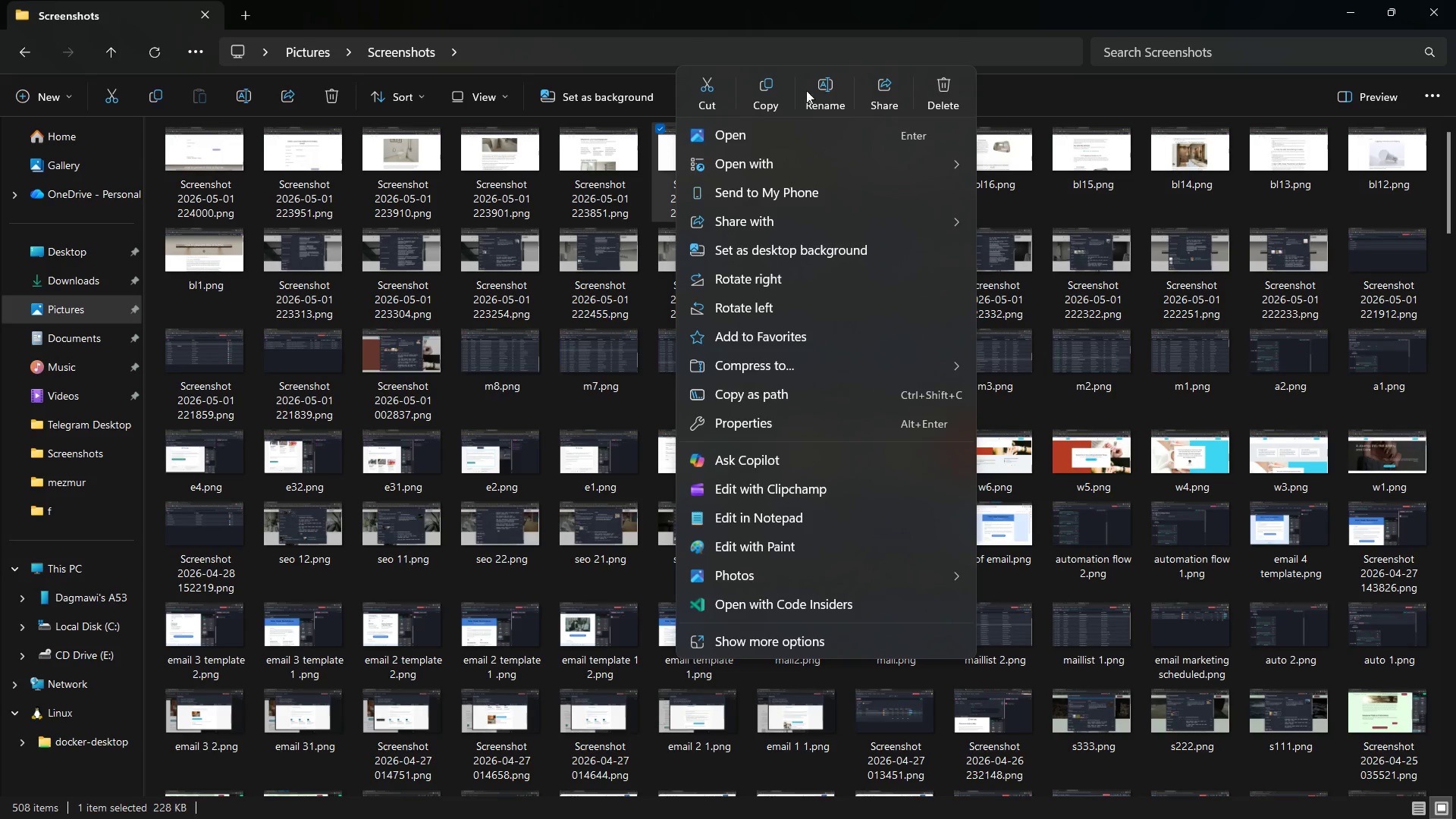 
left_click([820, 89])
 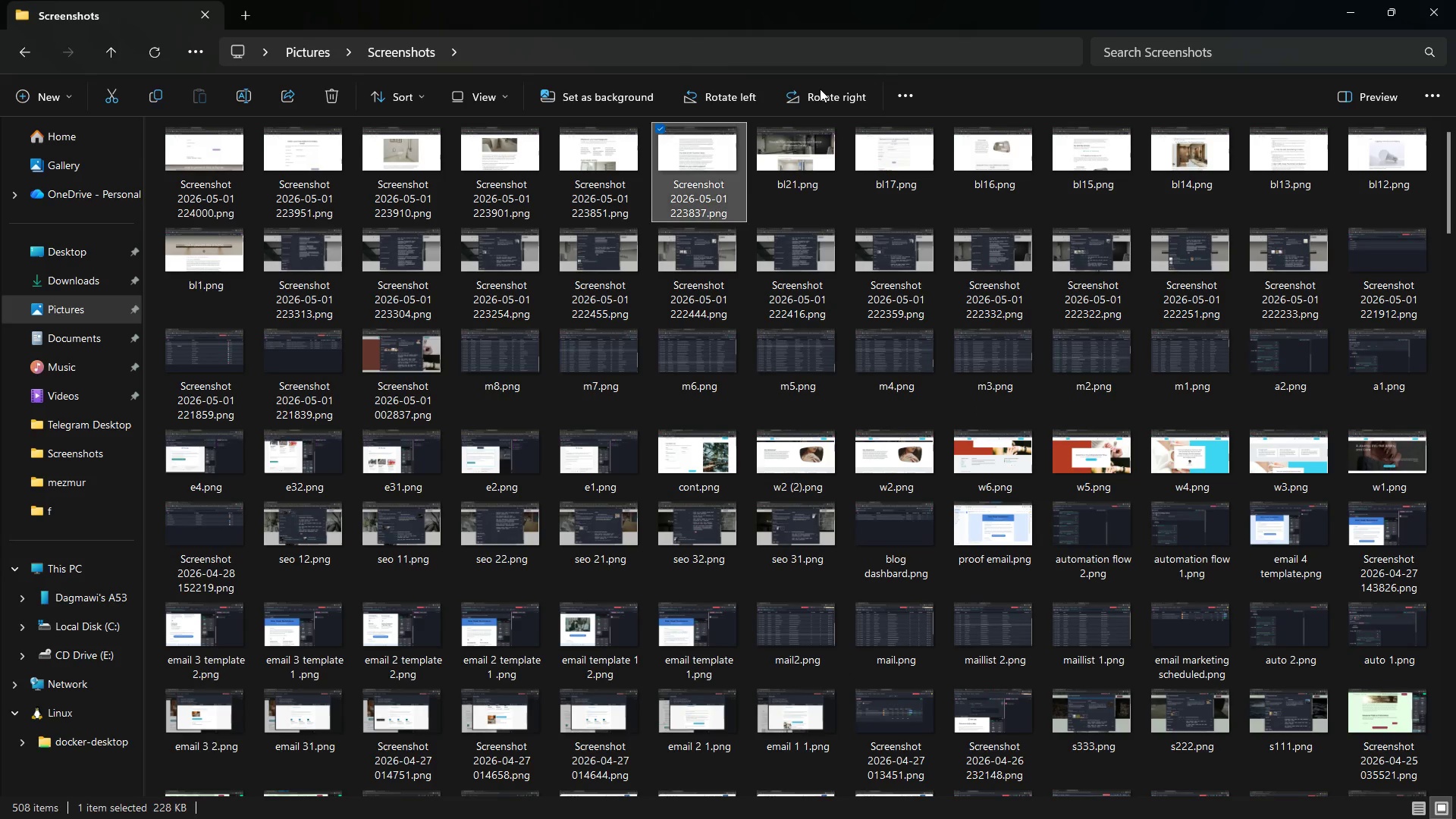 
type(bl11)
key(Backspace)
key(Backspace)
type(22)
 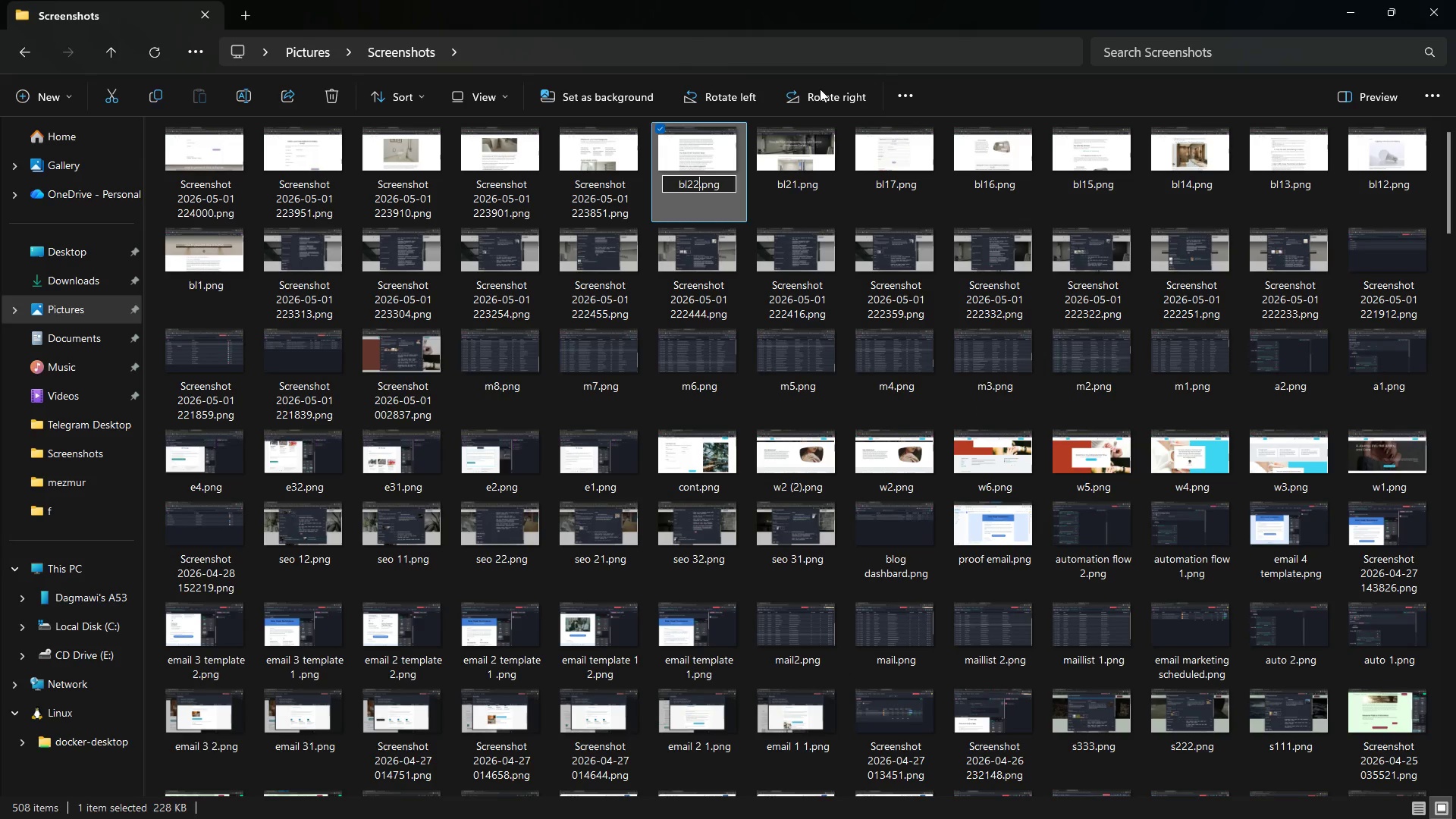 
key(Enter)
 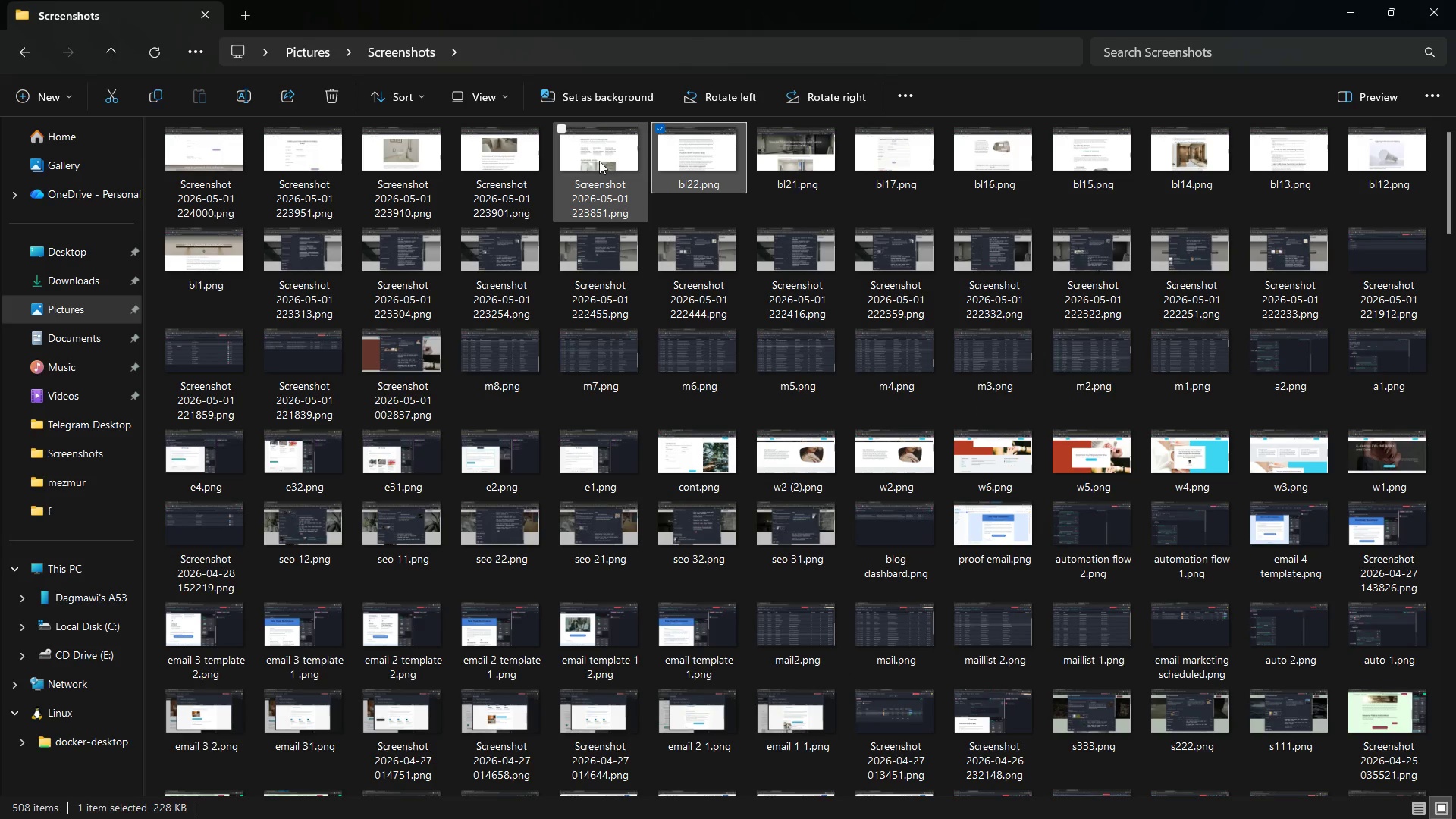 
left_click([599, 161])
 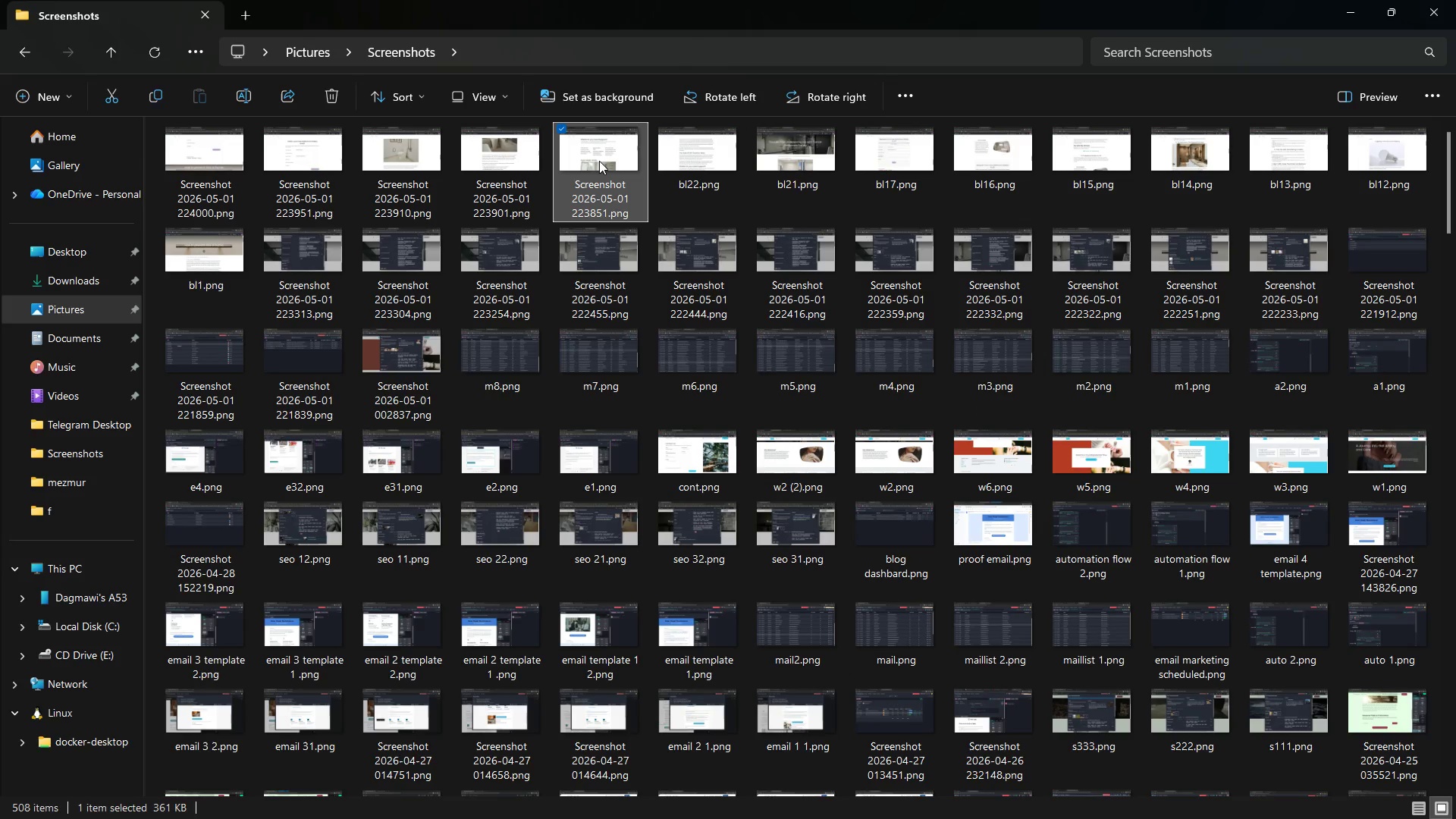 
right_click([599, 161])
 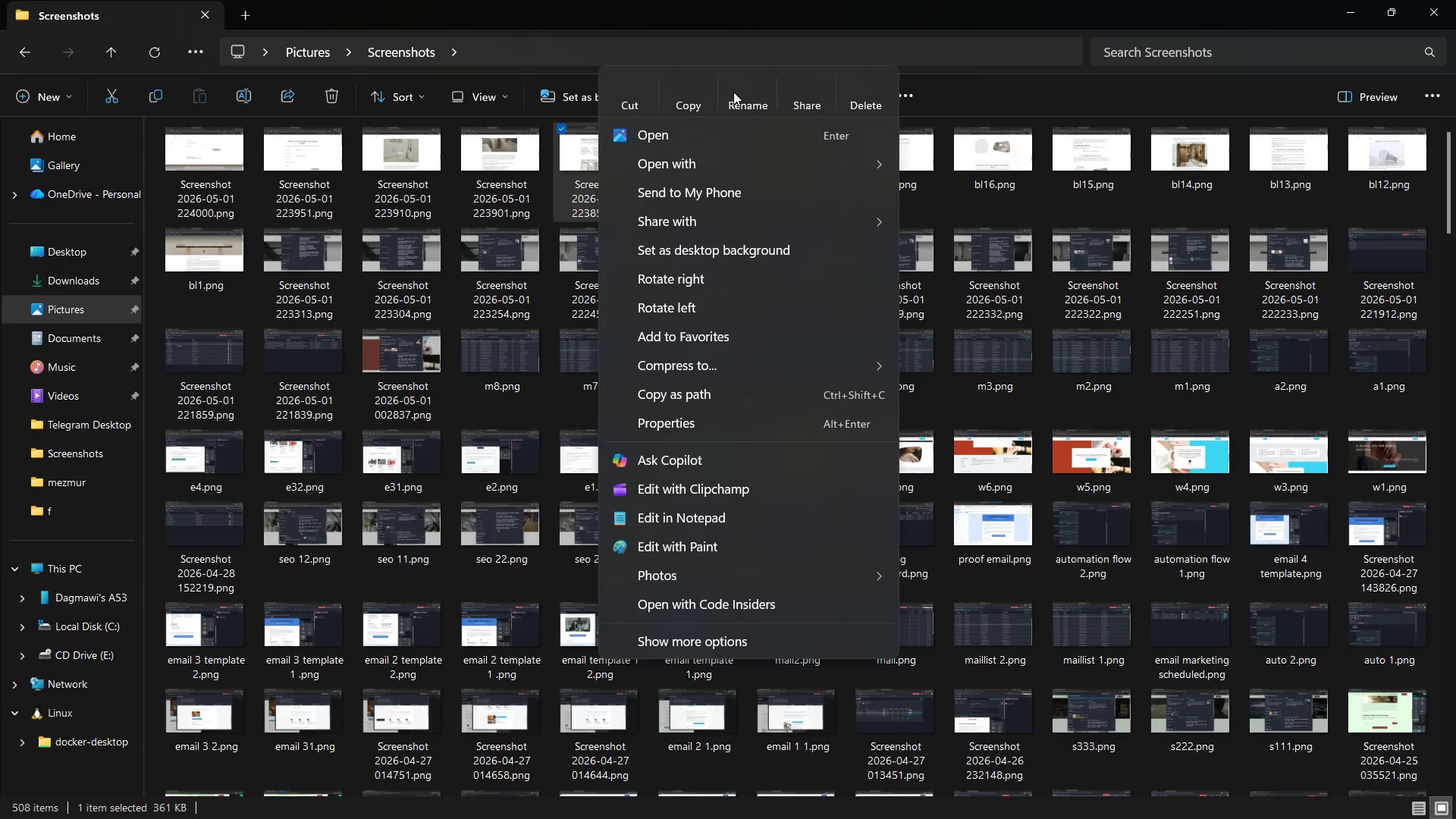 
left_click([733, 90])
 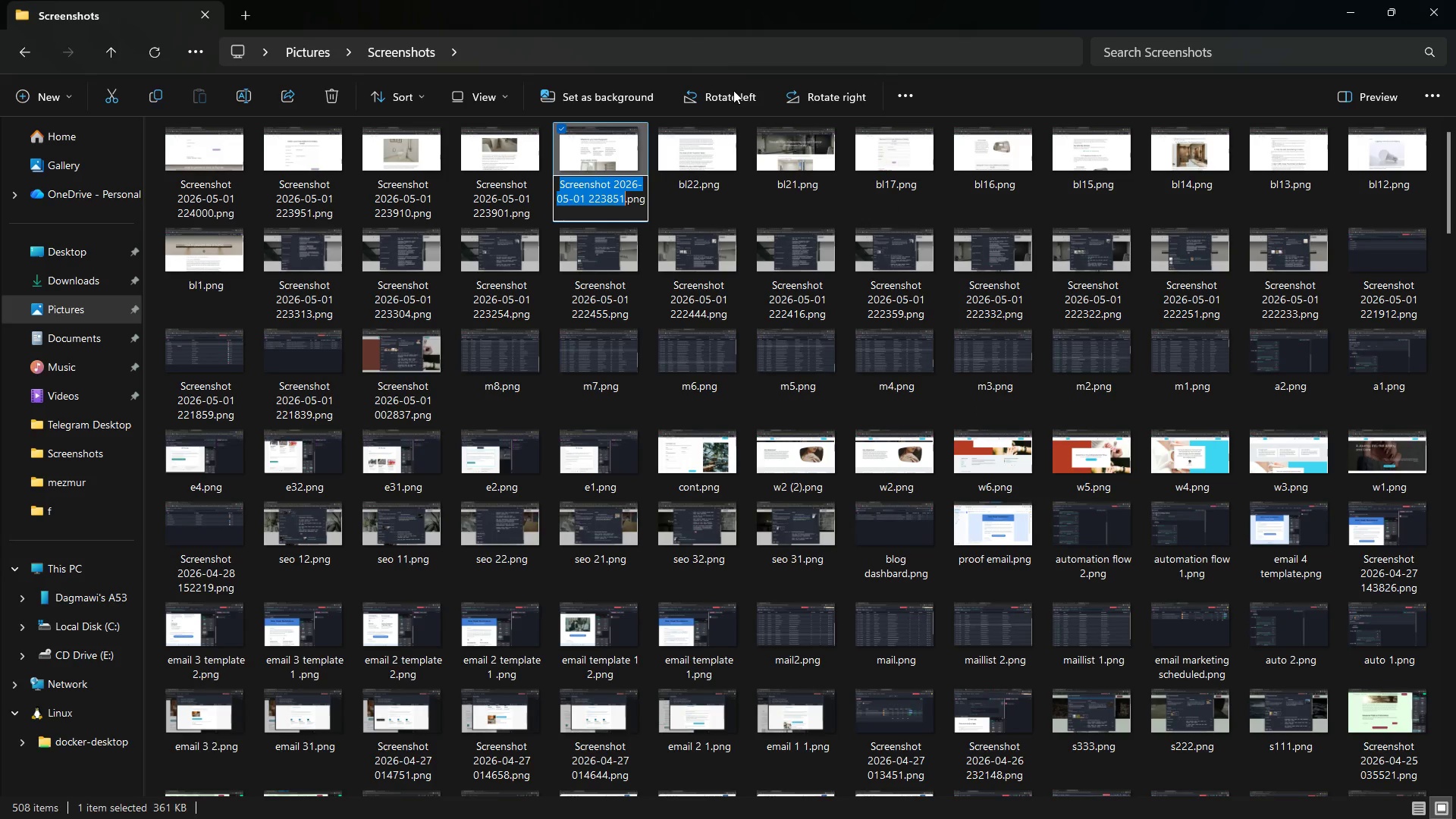 
type(bl3)
key(Backspace)
type(23)
 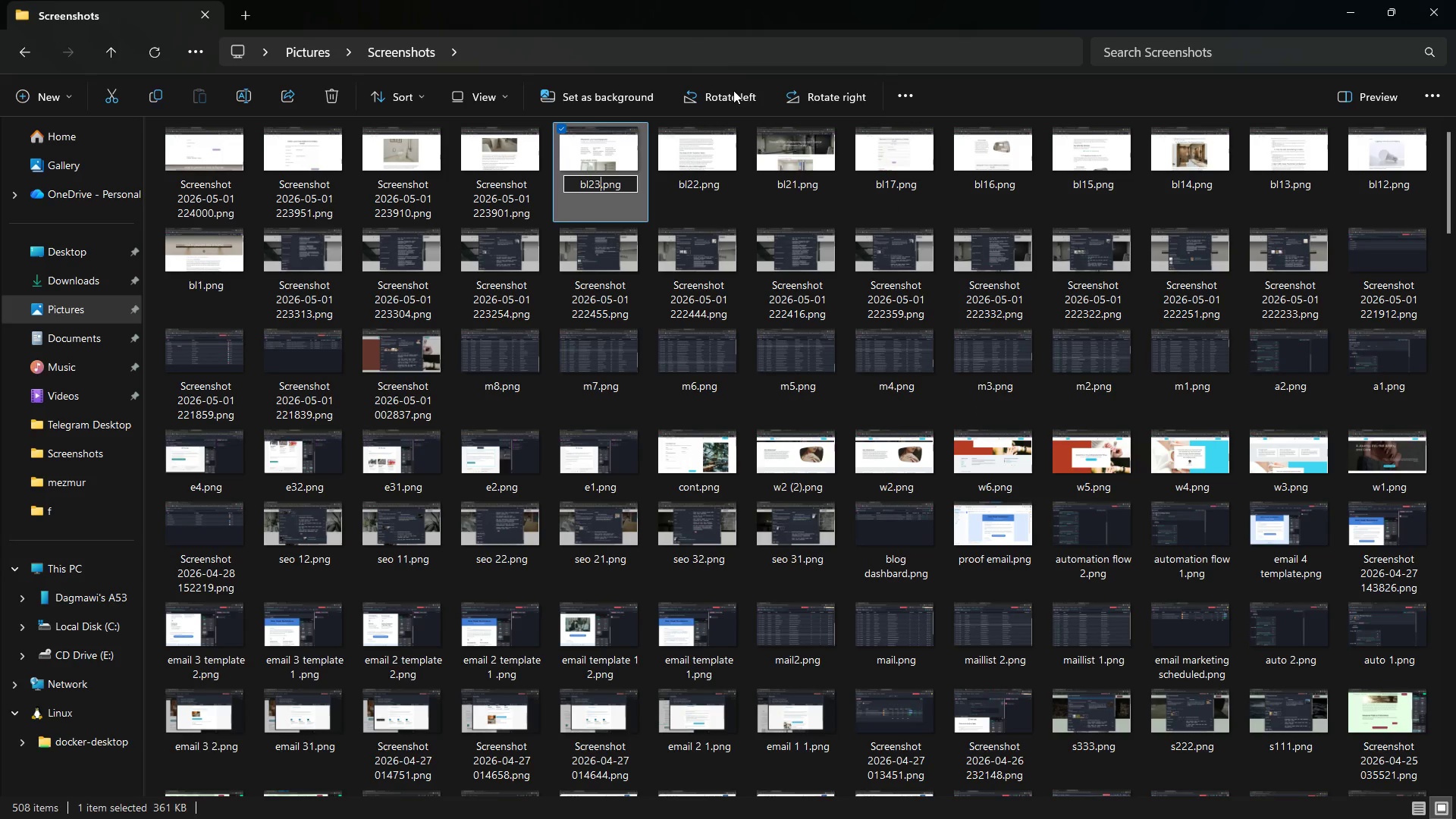 
key(Enter)
 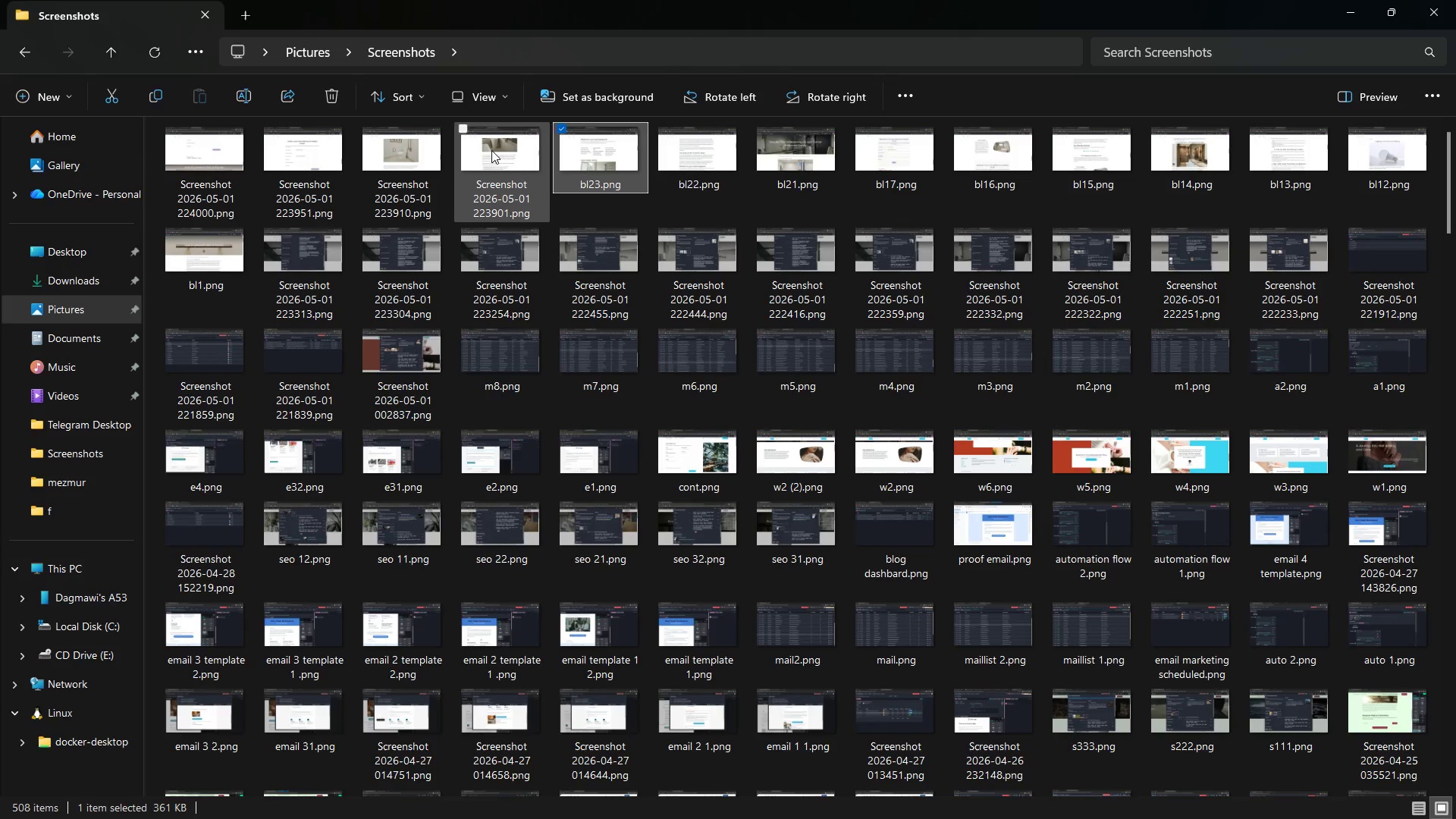 
left_click([491, 150])
 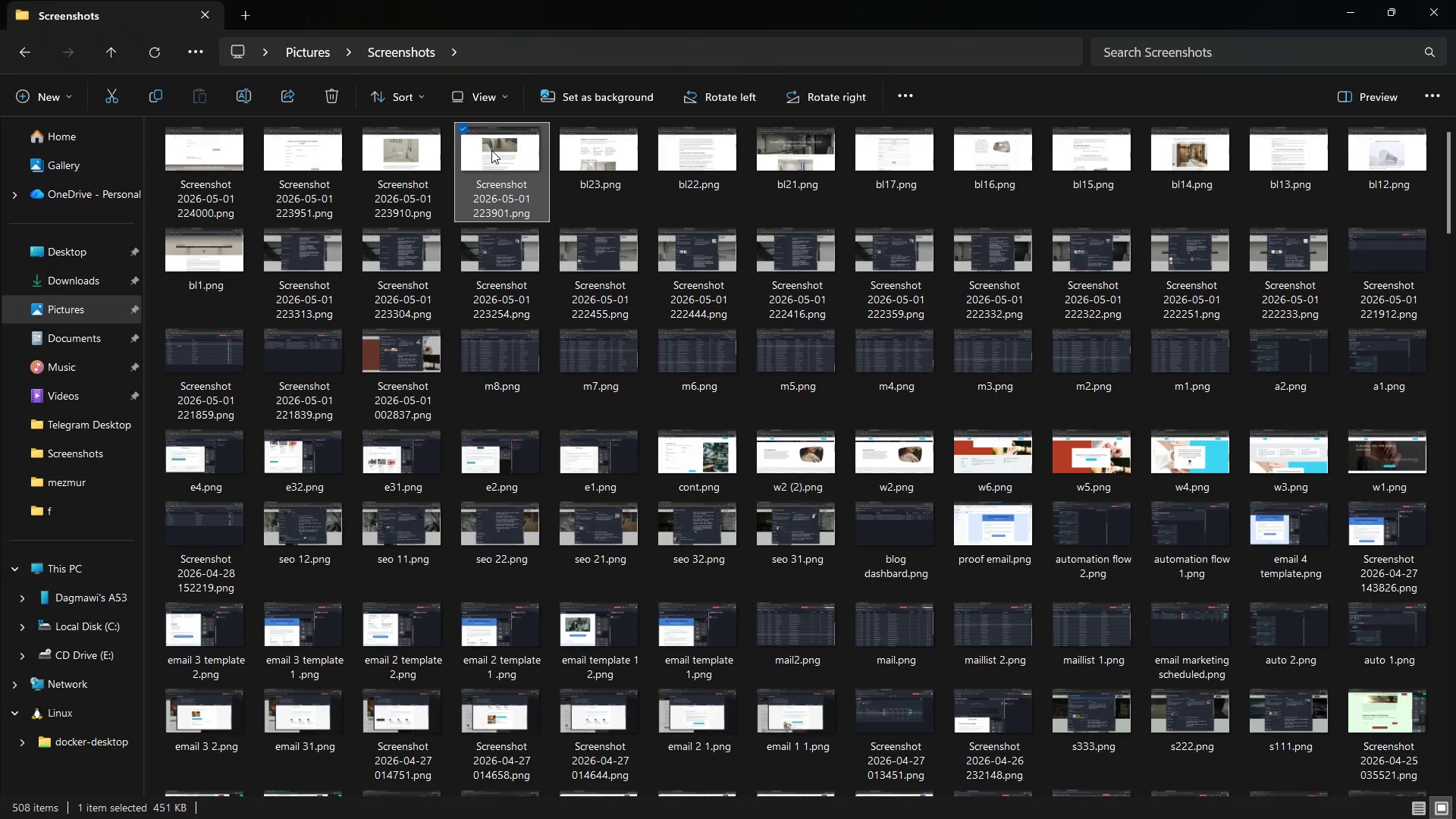 
right_click([491, 150])
 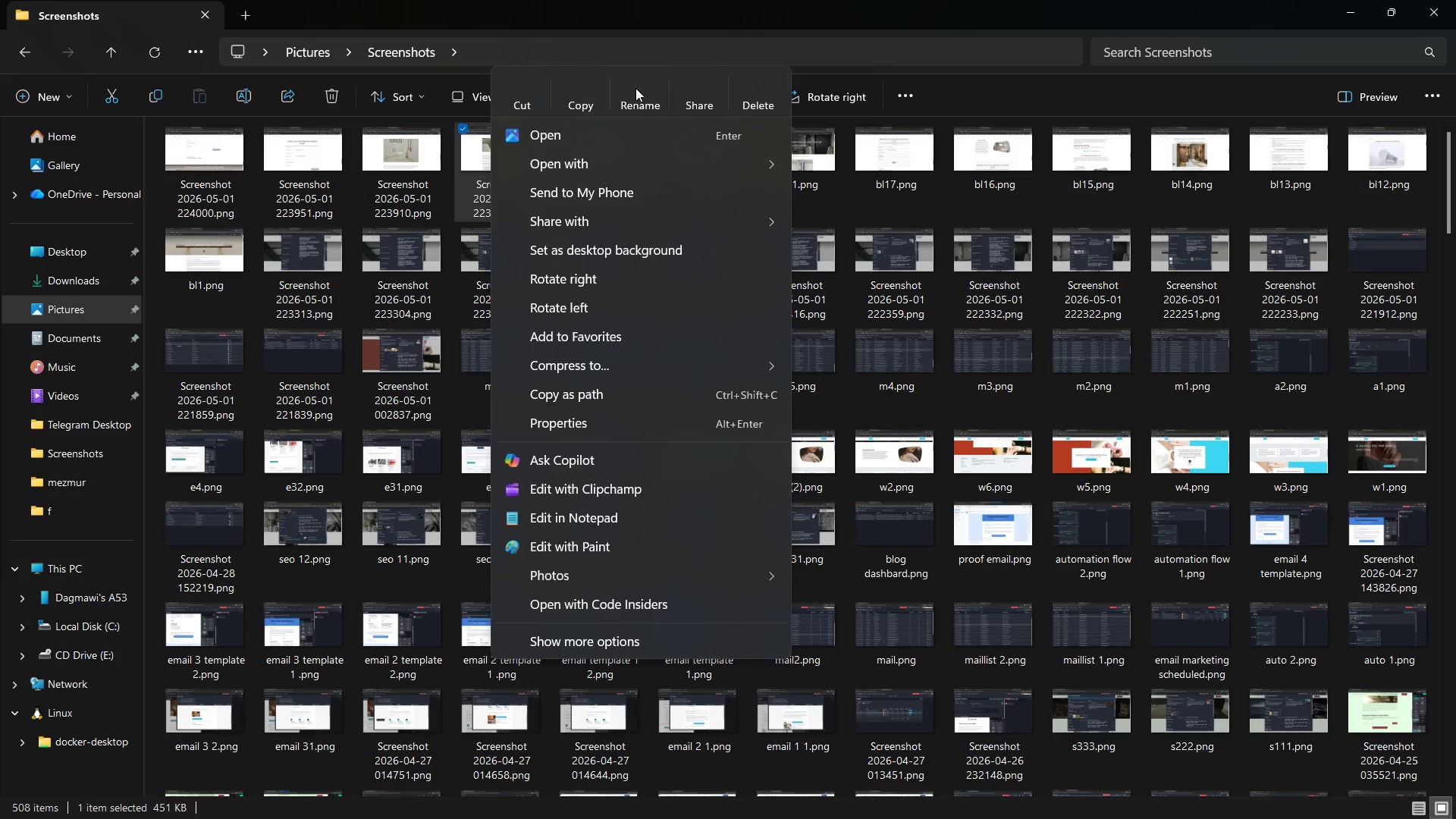 
left_click([635, 88])
 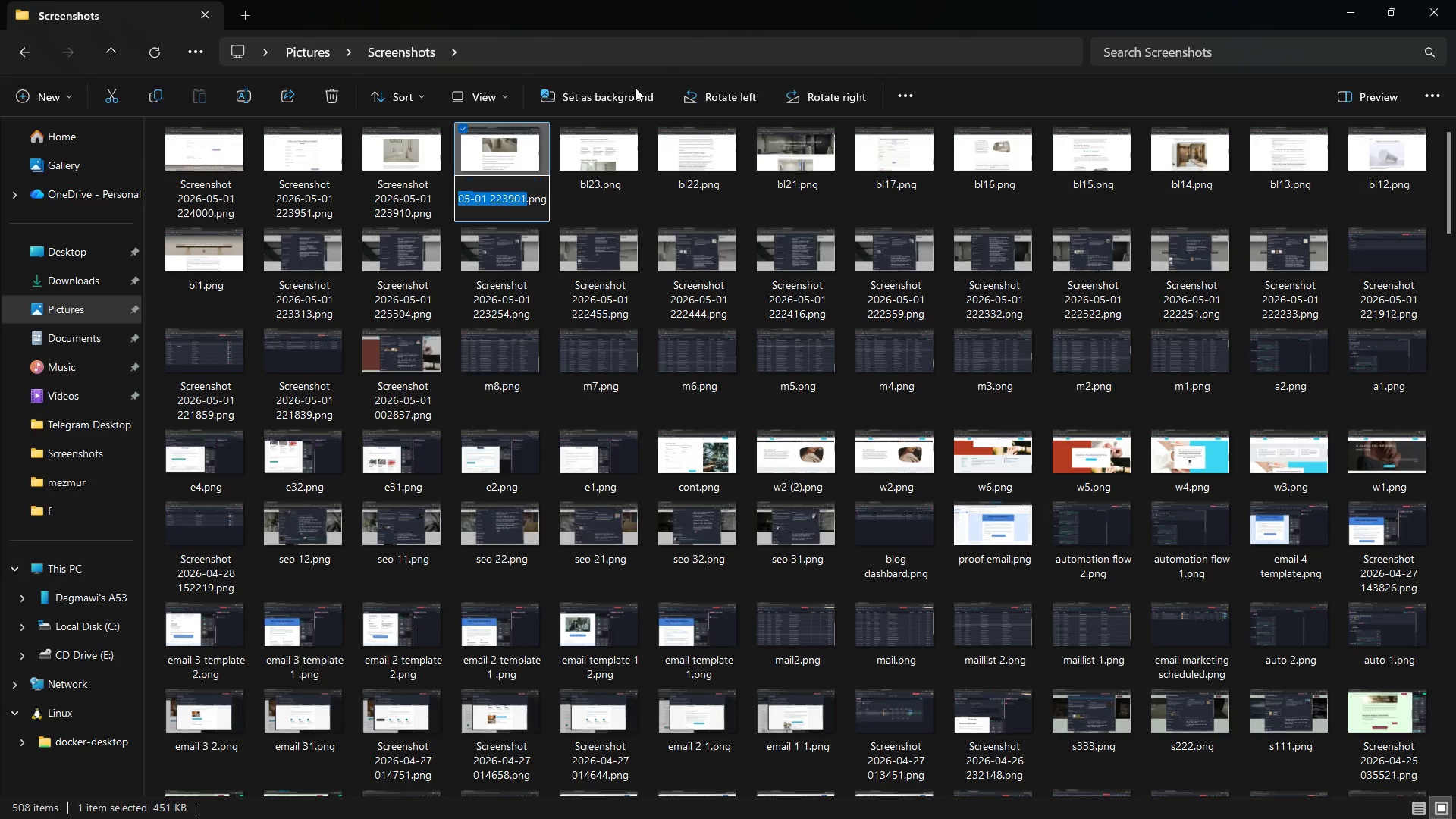 
type(bl24)
 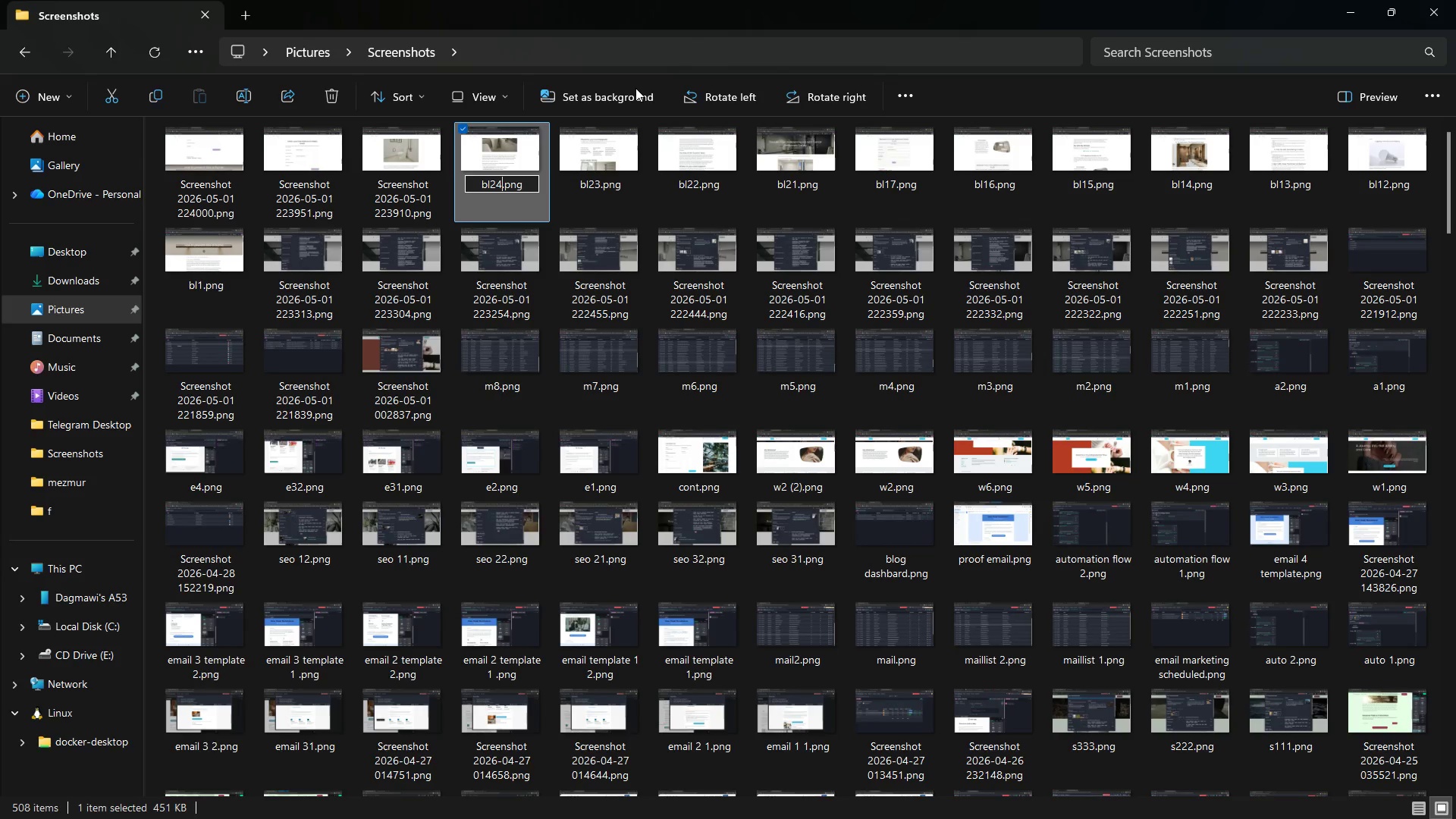 
key(Enter)
 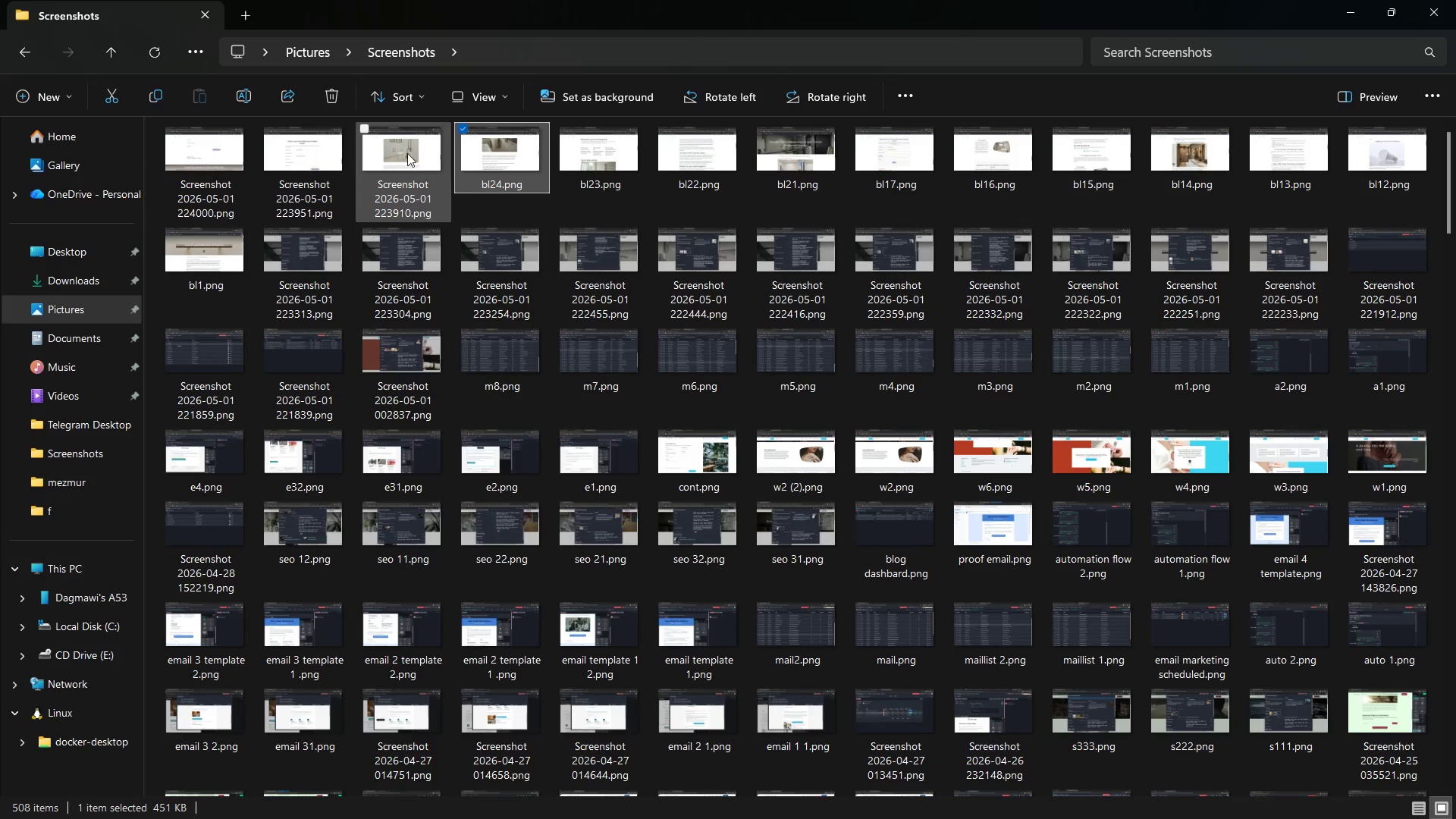 
left_click([406, 152])
 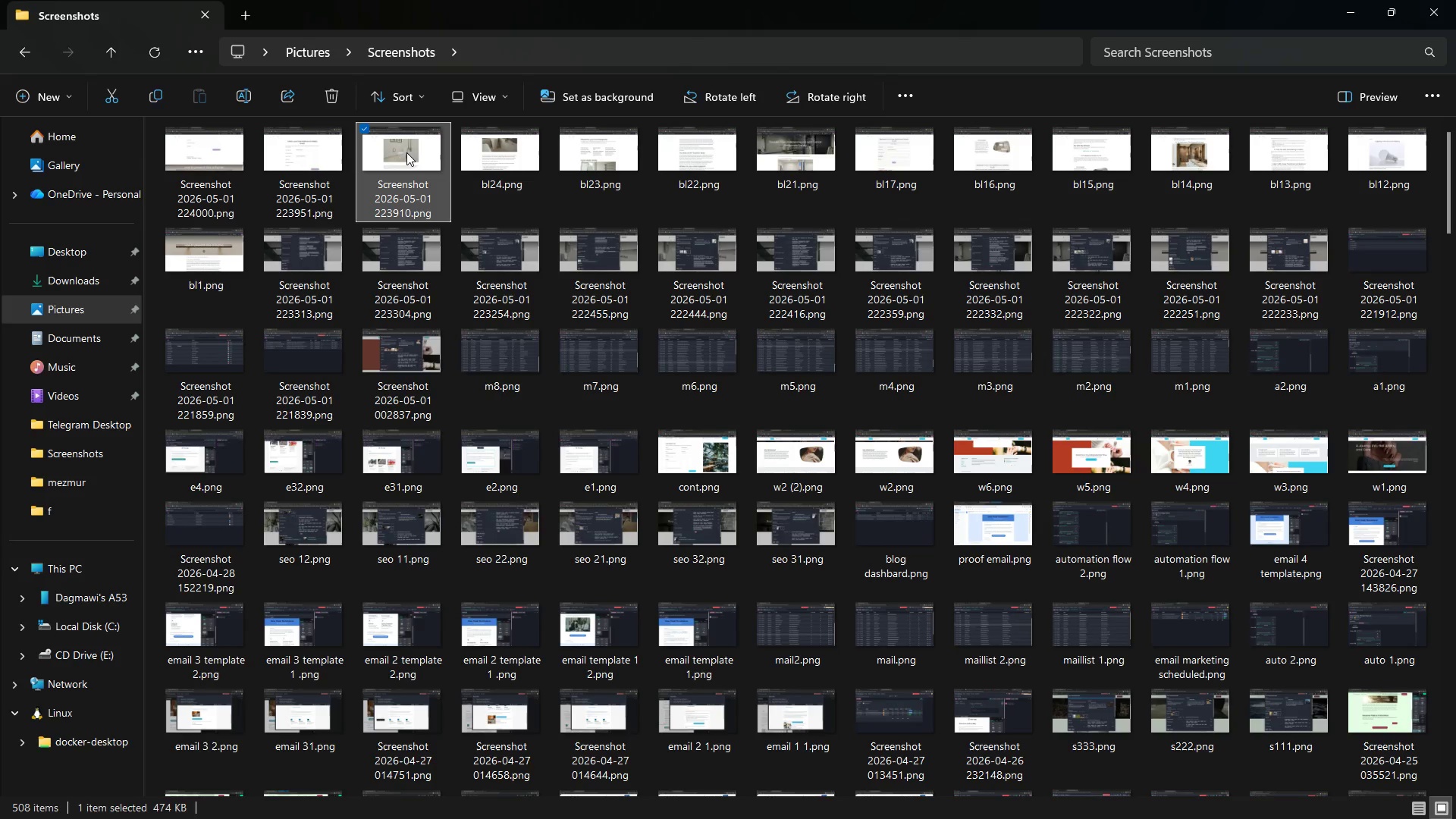 
right_click([406, 152])
 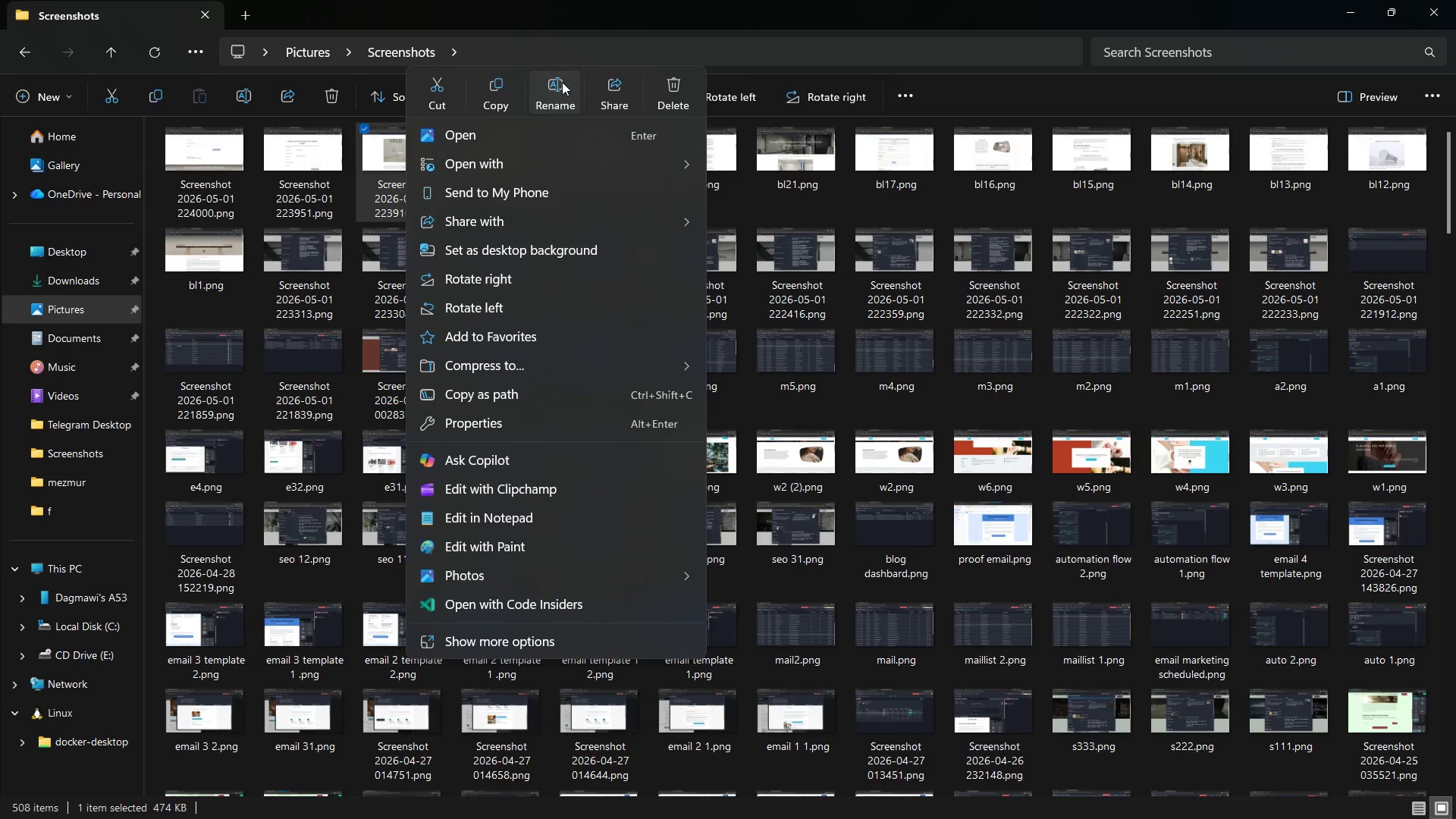 
left_click([562, 82])
 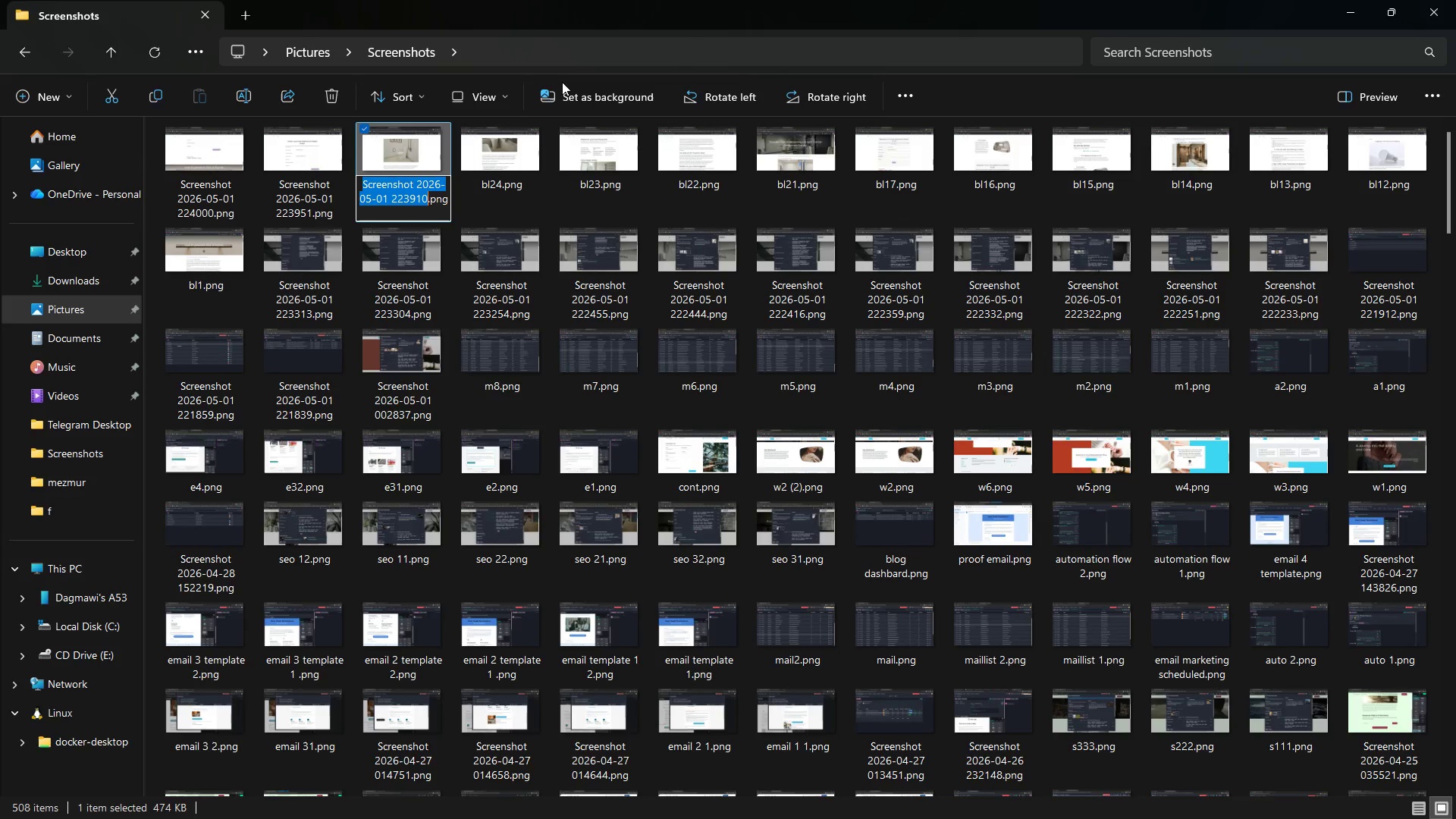 
key(Backspace)
type(bl24)
key(Backspace)
type(5)
 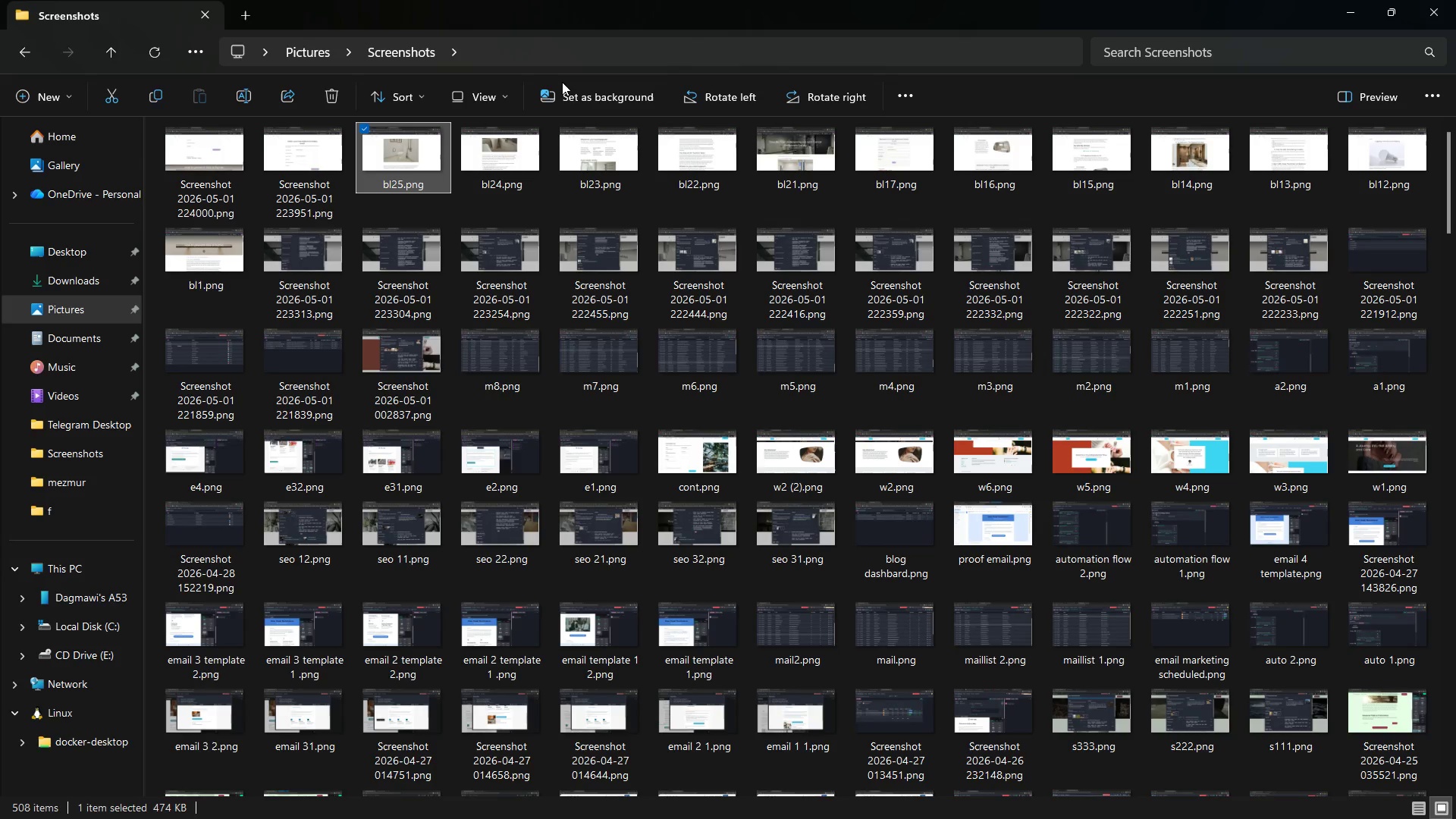 
key(Enter)
 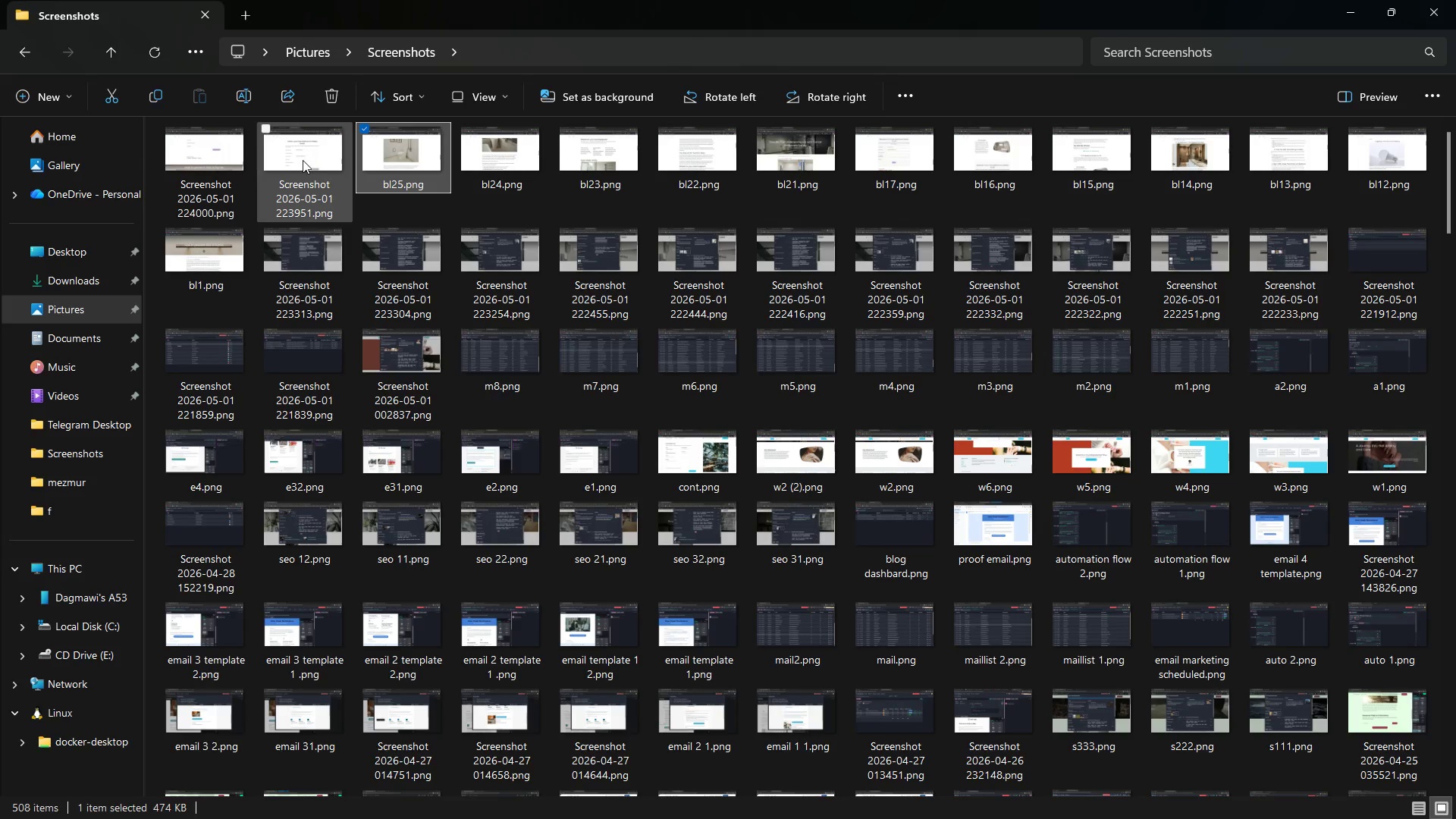 
left_click([303, 160])
 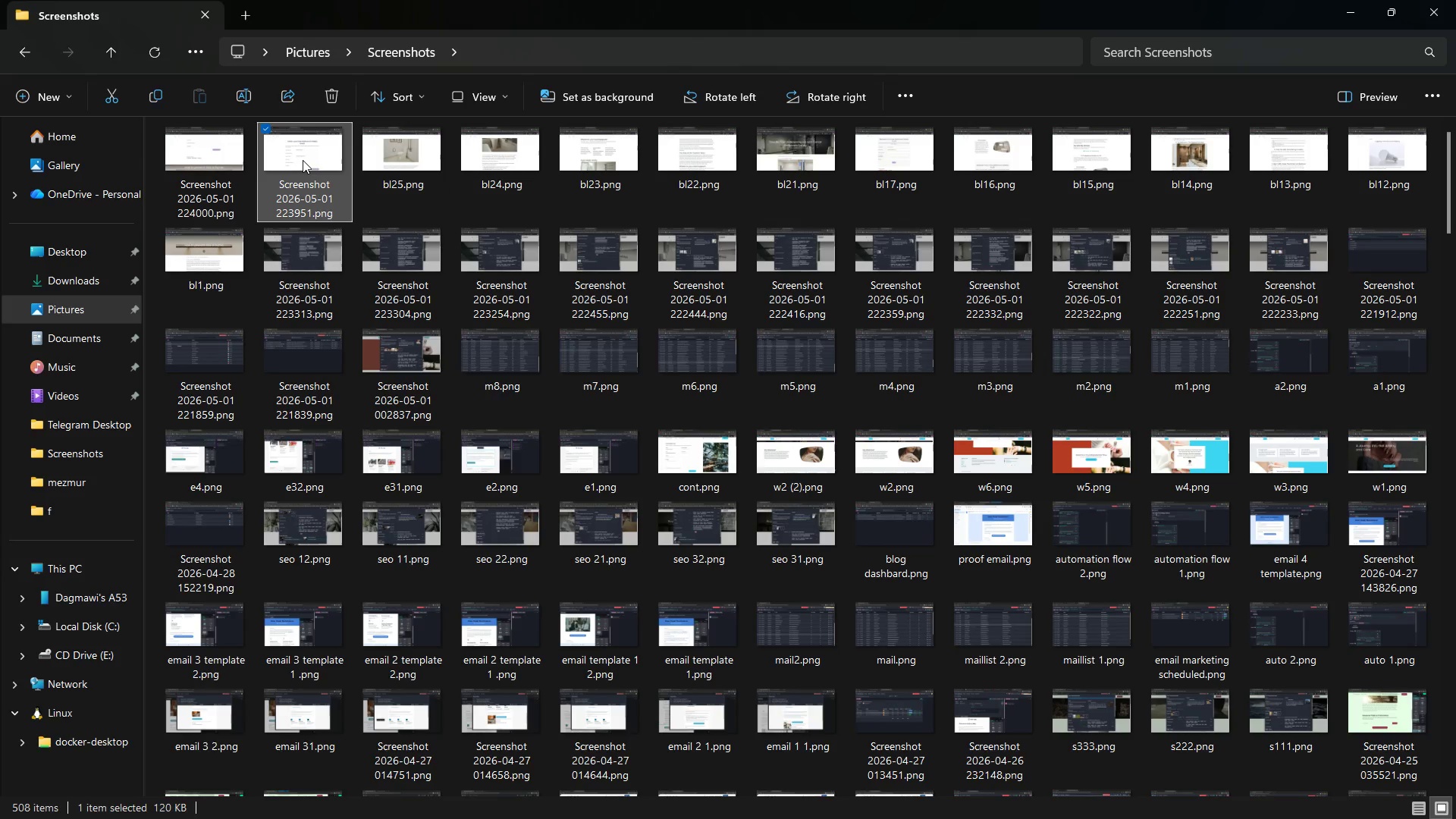 
right_click([303, 160])
 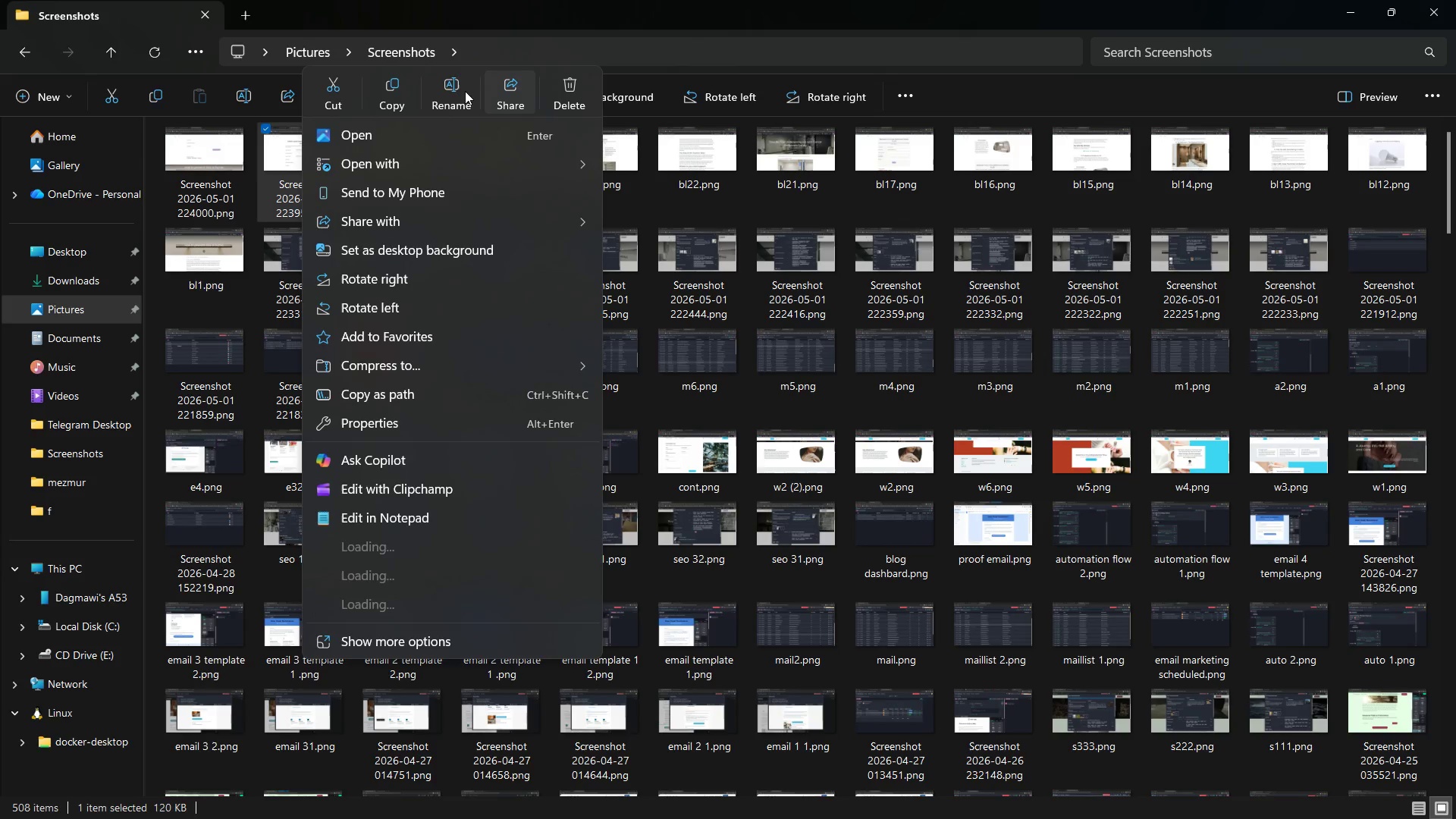 
left_click_drag(start_coordinate=[460, 91], to_coordinate=[852, 496])
 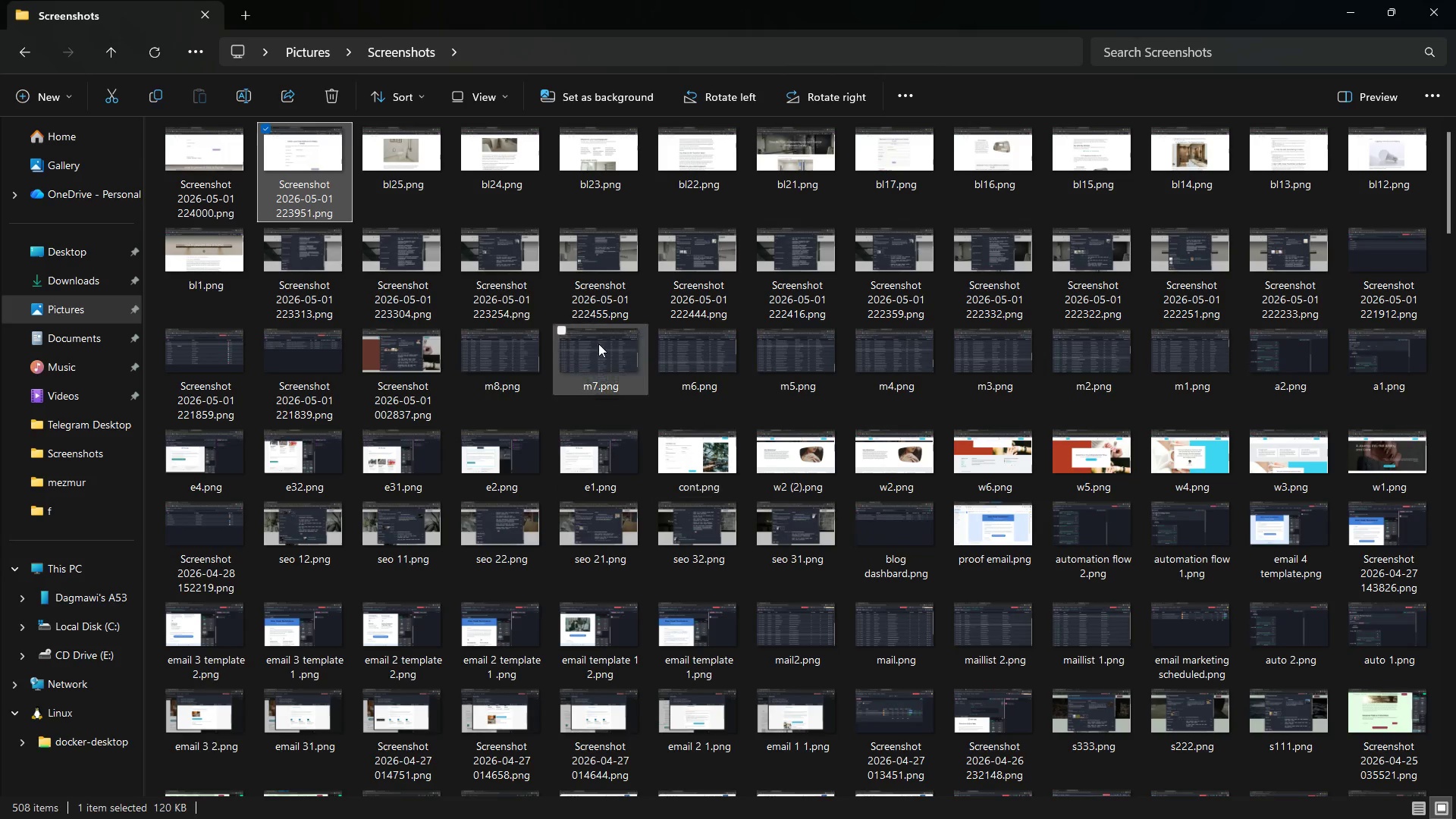 
type(bl25)
 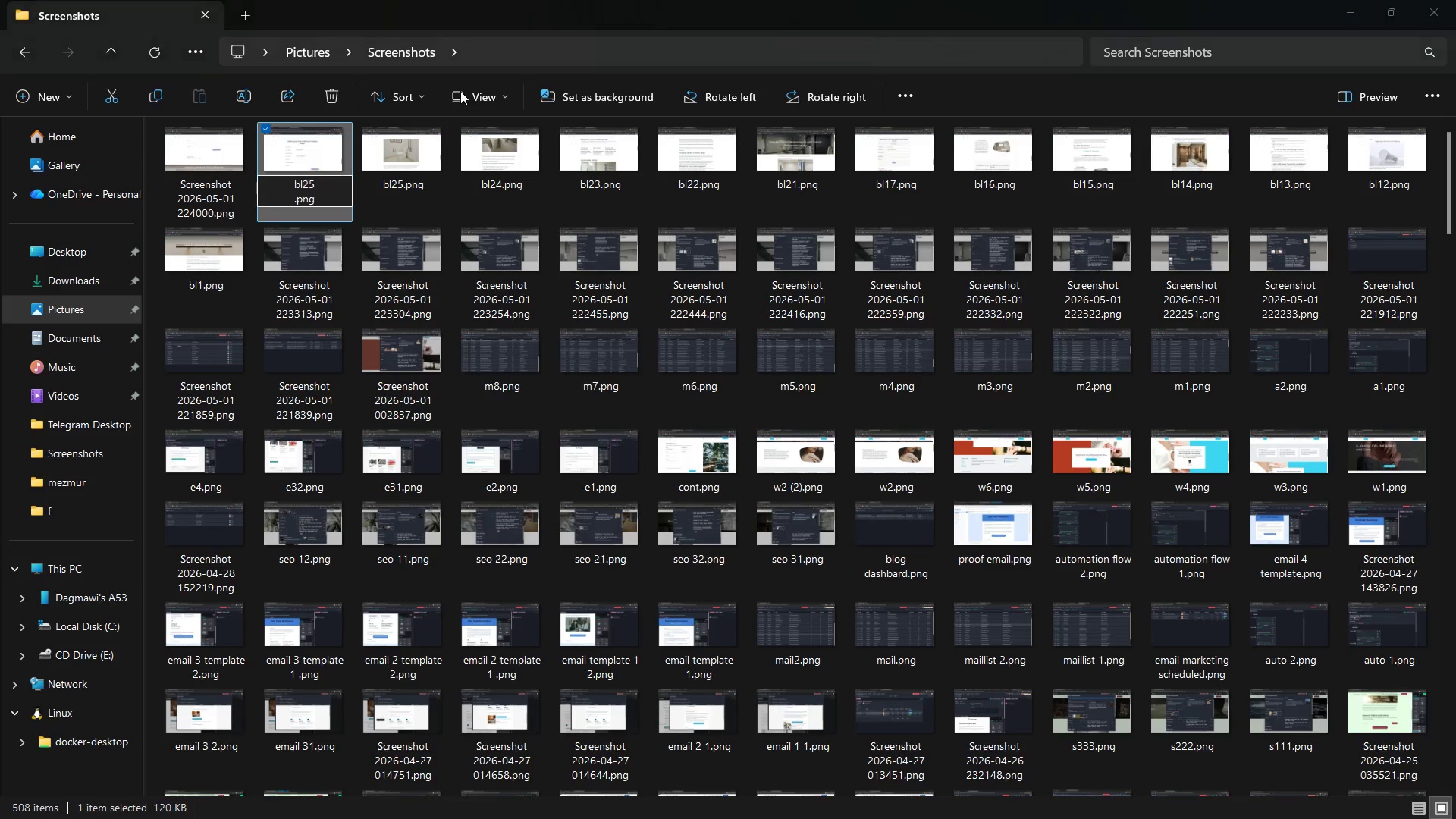 
key(Enter)
 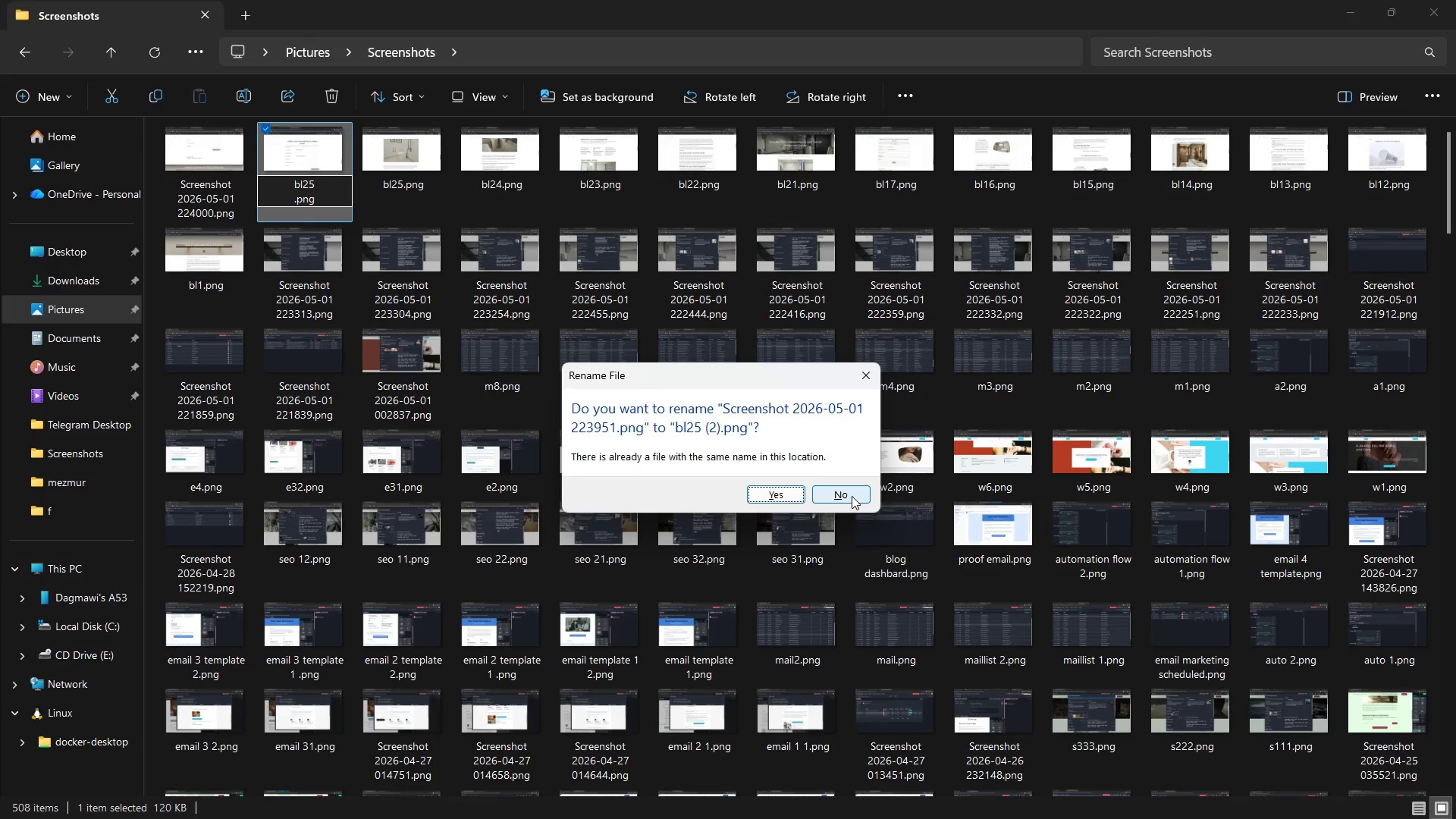 
left_click([852, 496])
 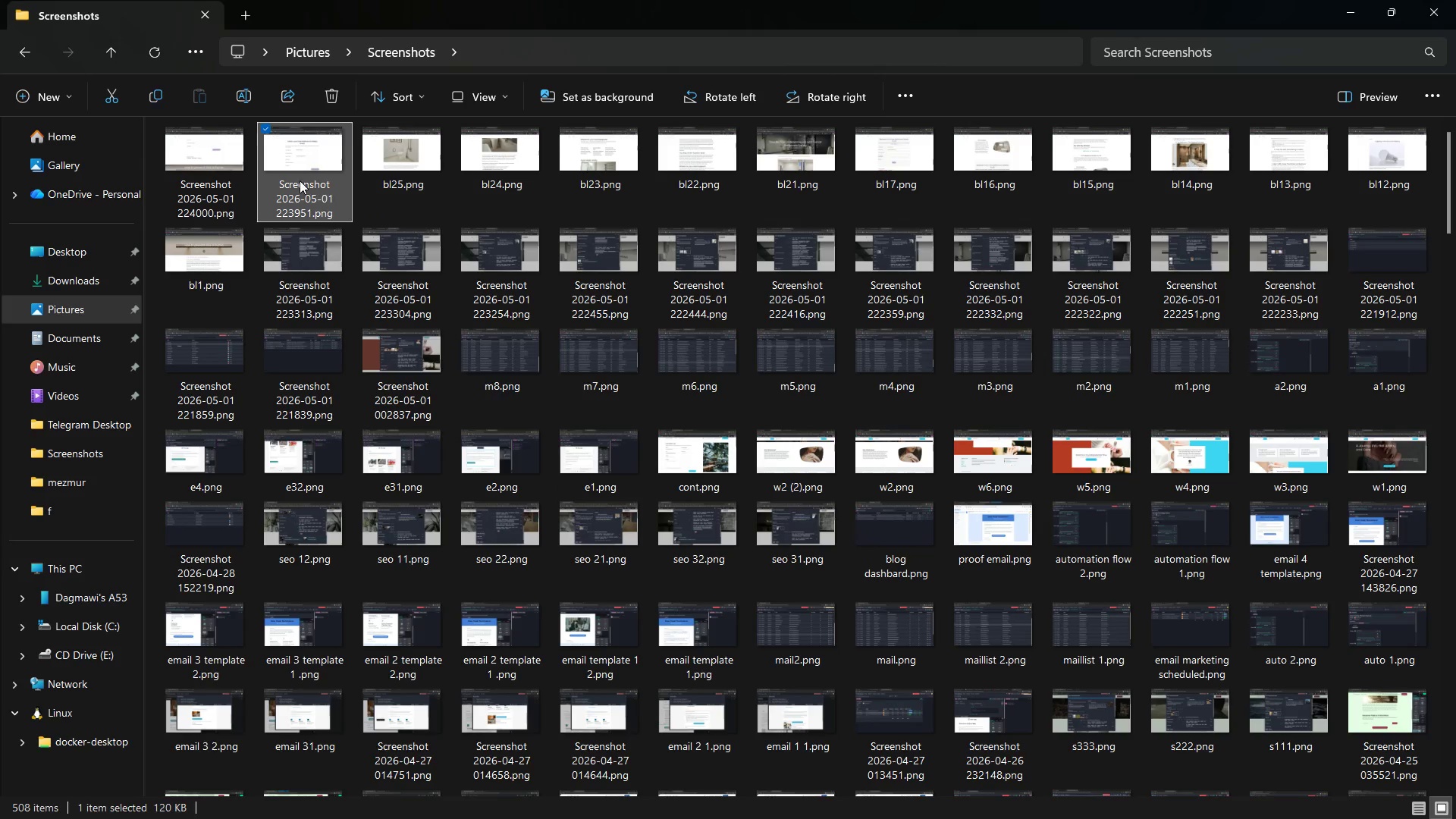 
right_click([300, 180])
 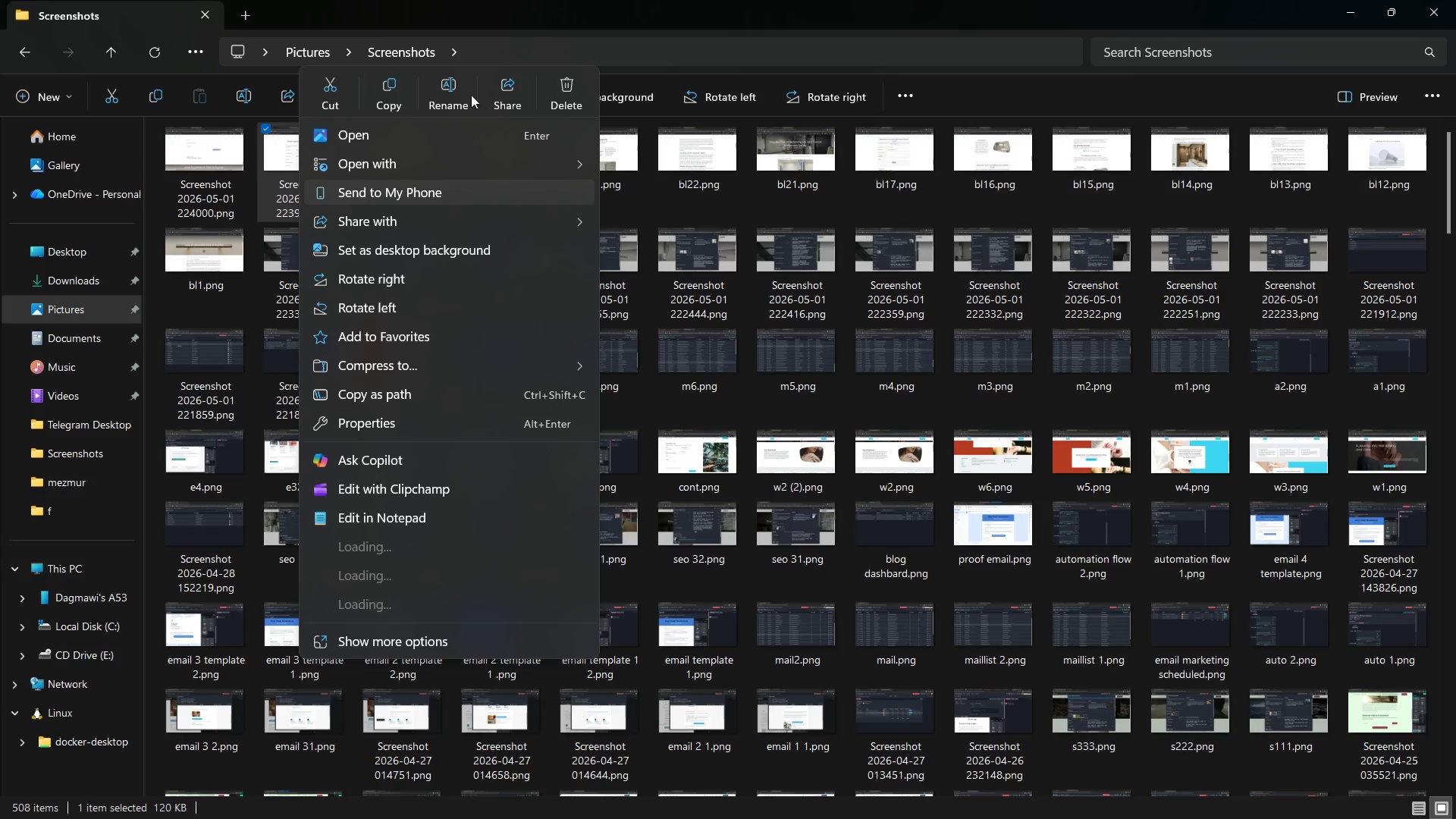 
left_click([451, 92])
 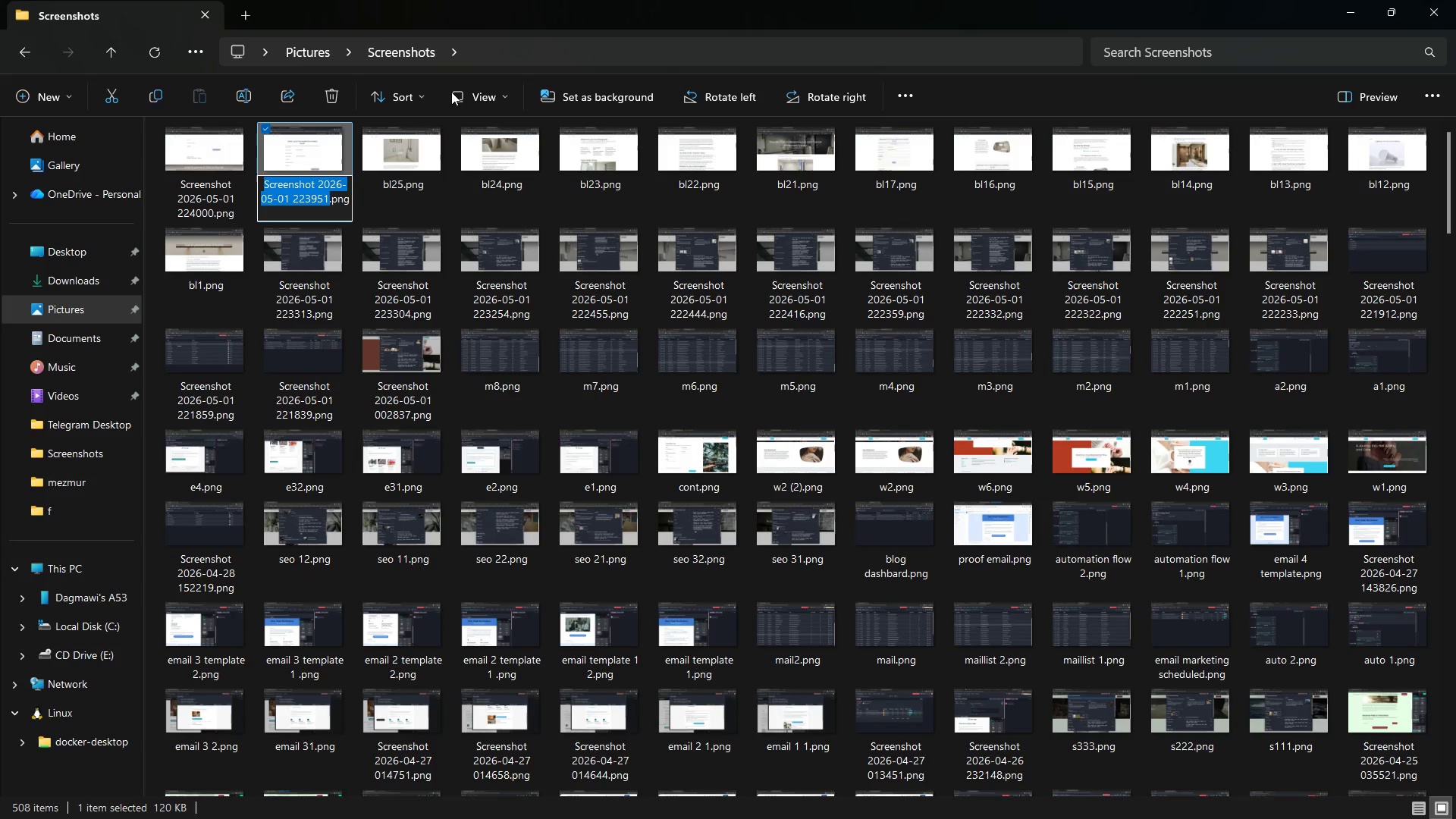 
hold_key(key=B, duration=5.28)
 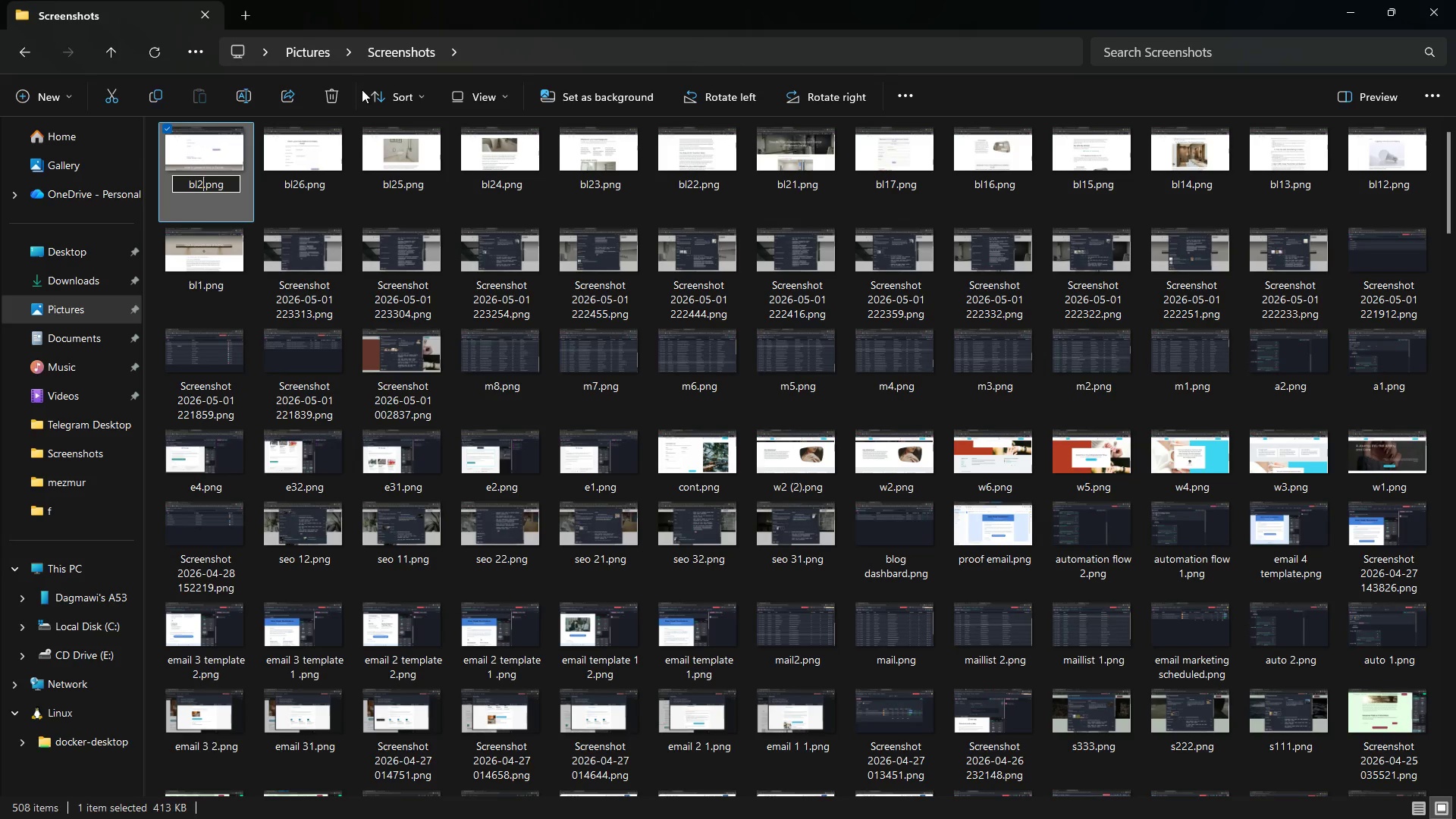 
type(l26)
 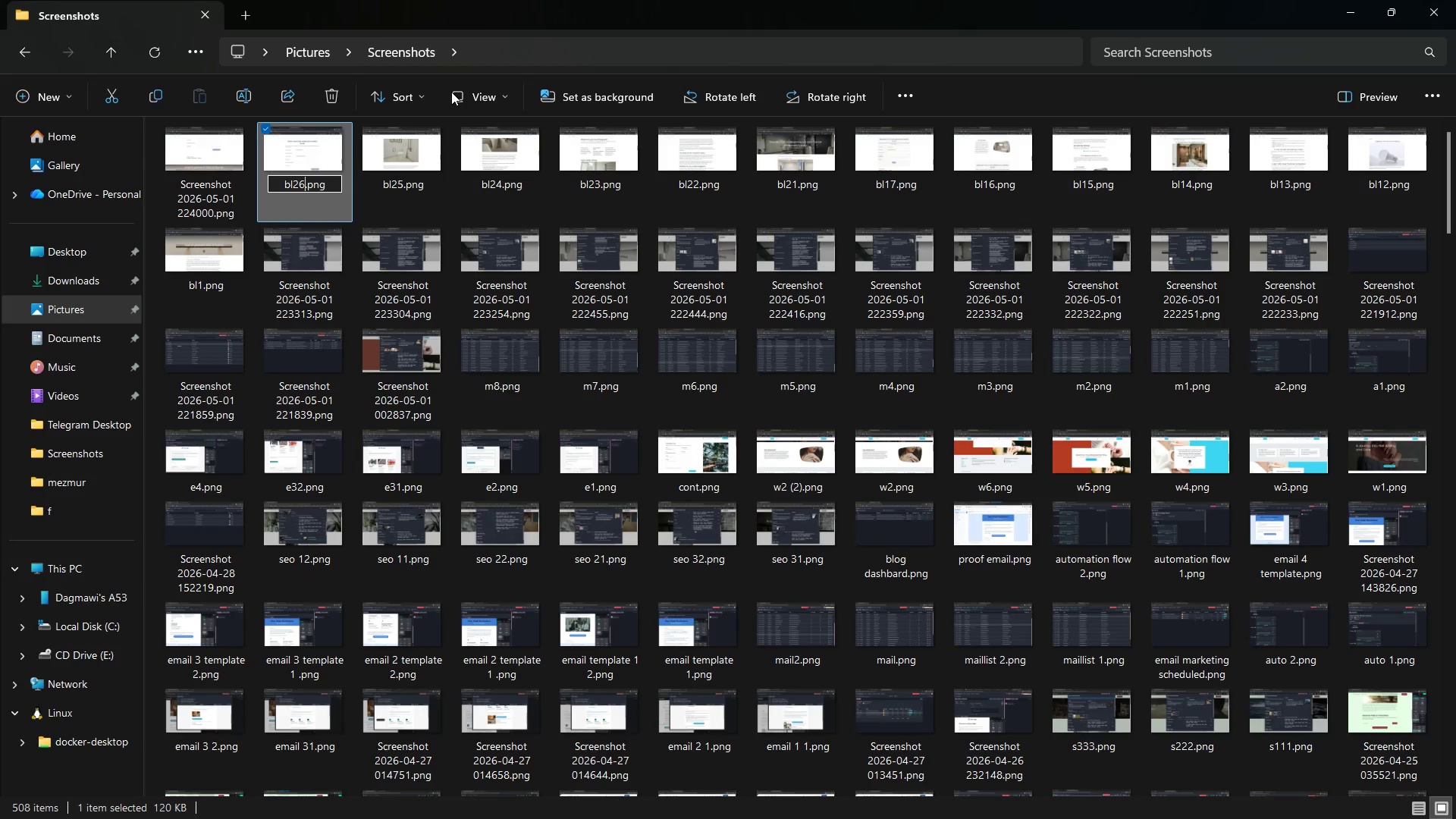 
key(Enter)
 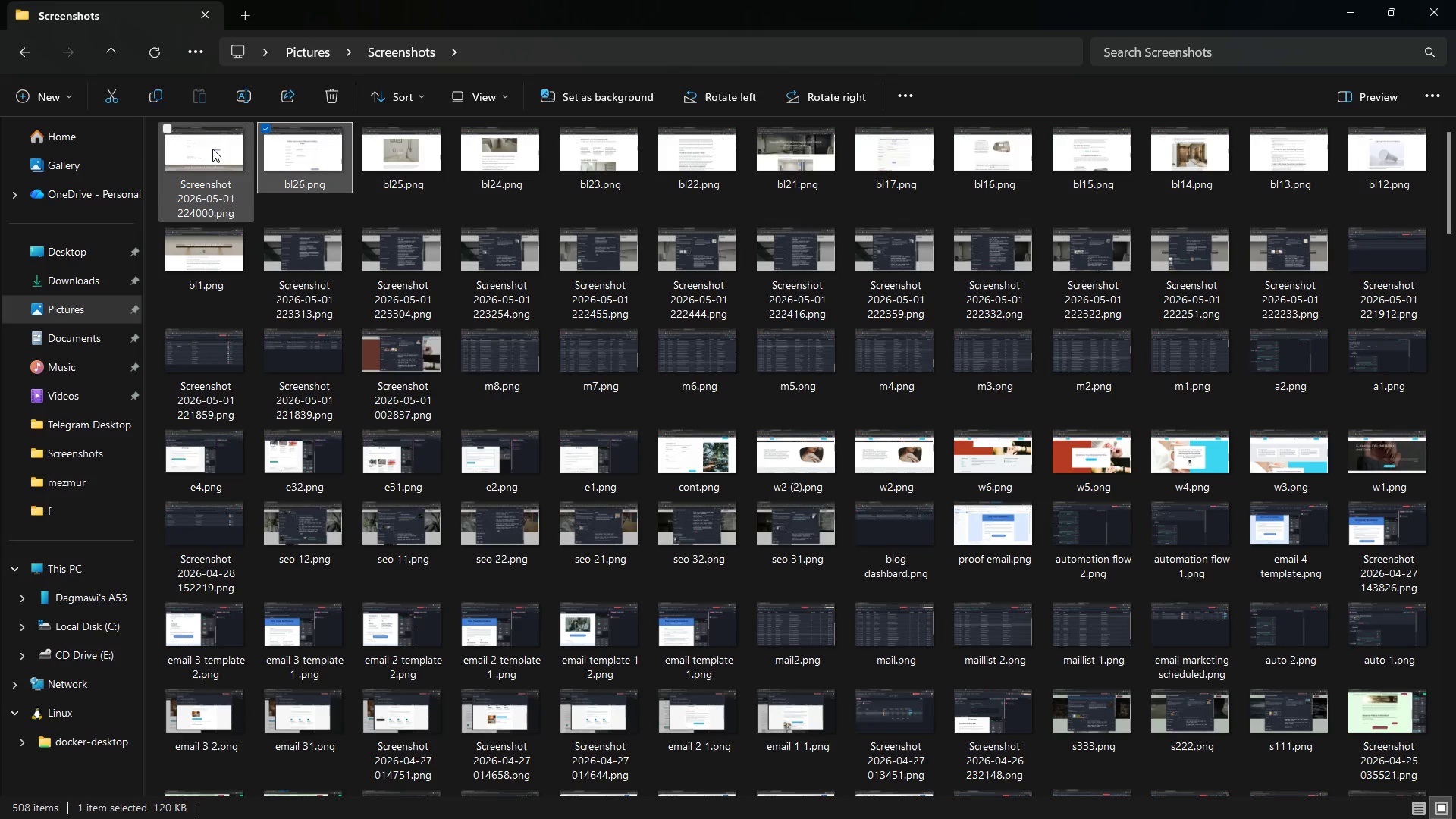 
left_click([208, 149])
 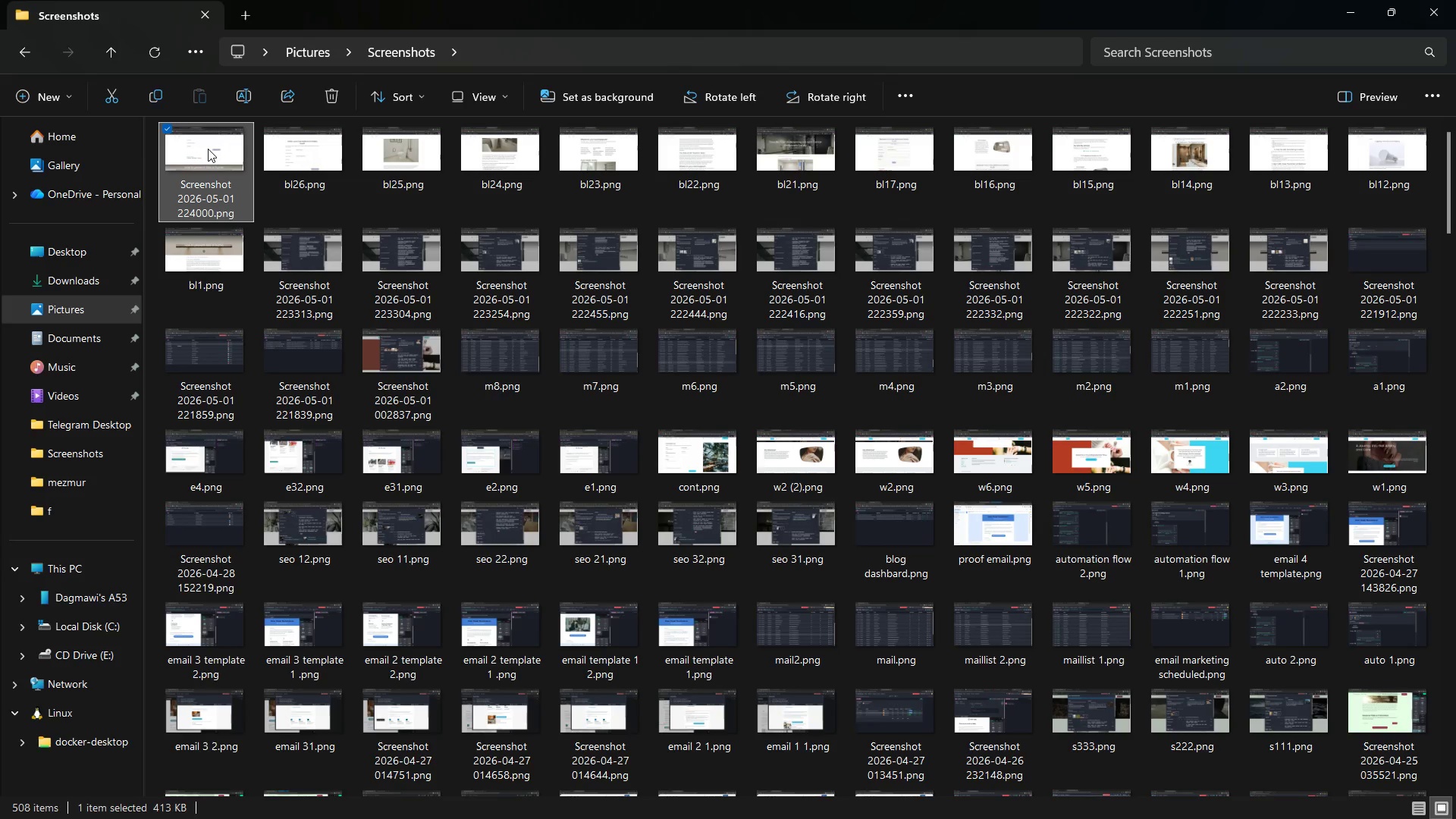 
right_click([208, 149])
 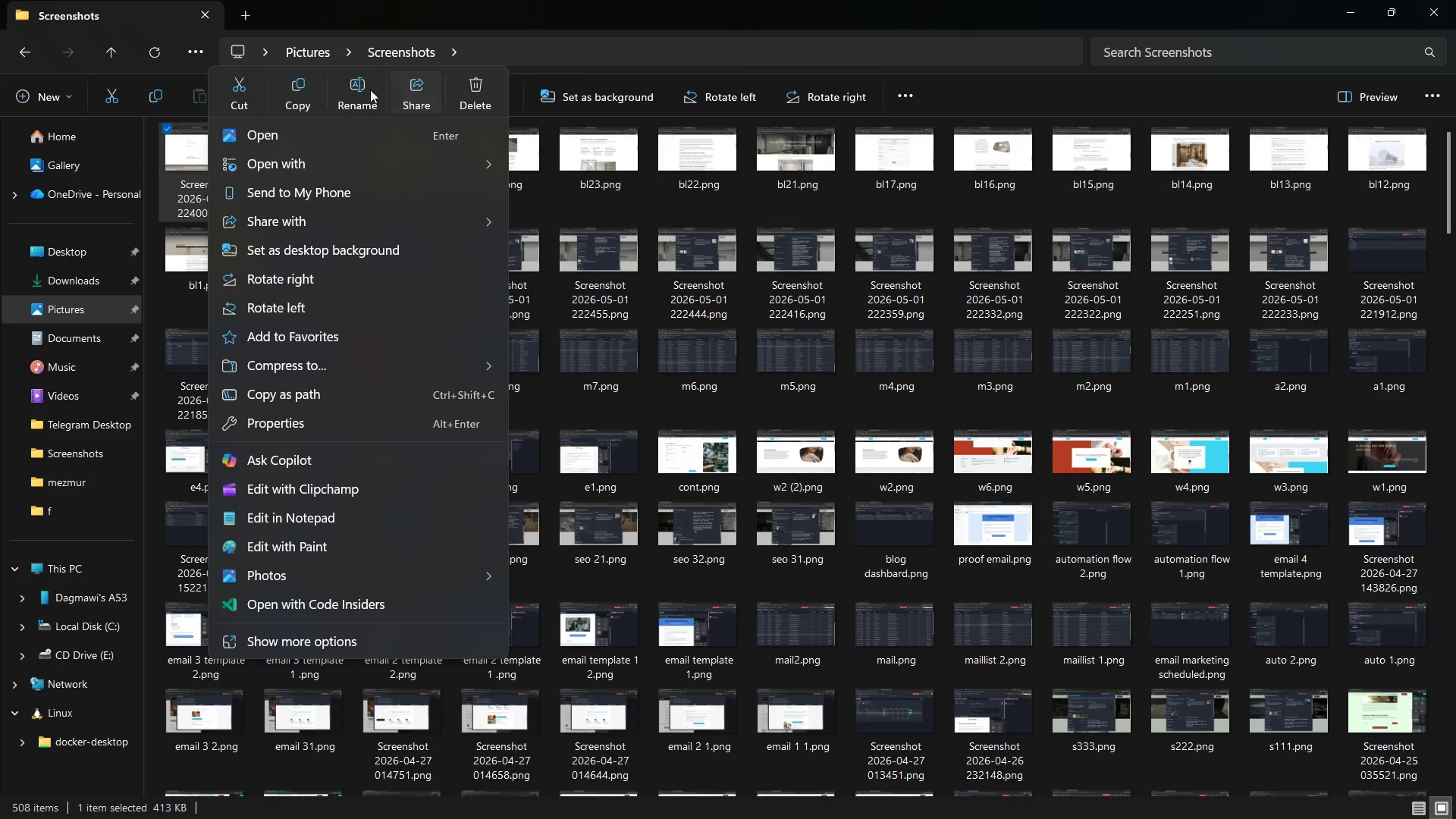 
left_click([362, 89])
 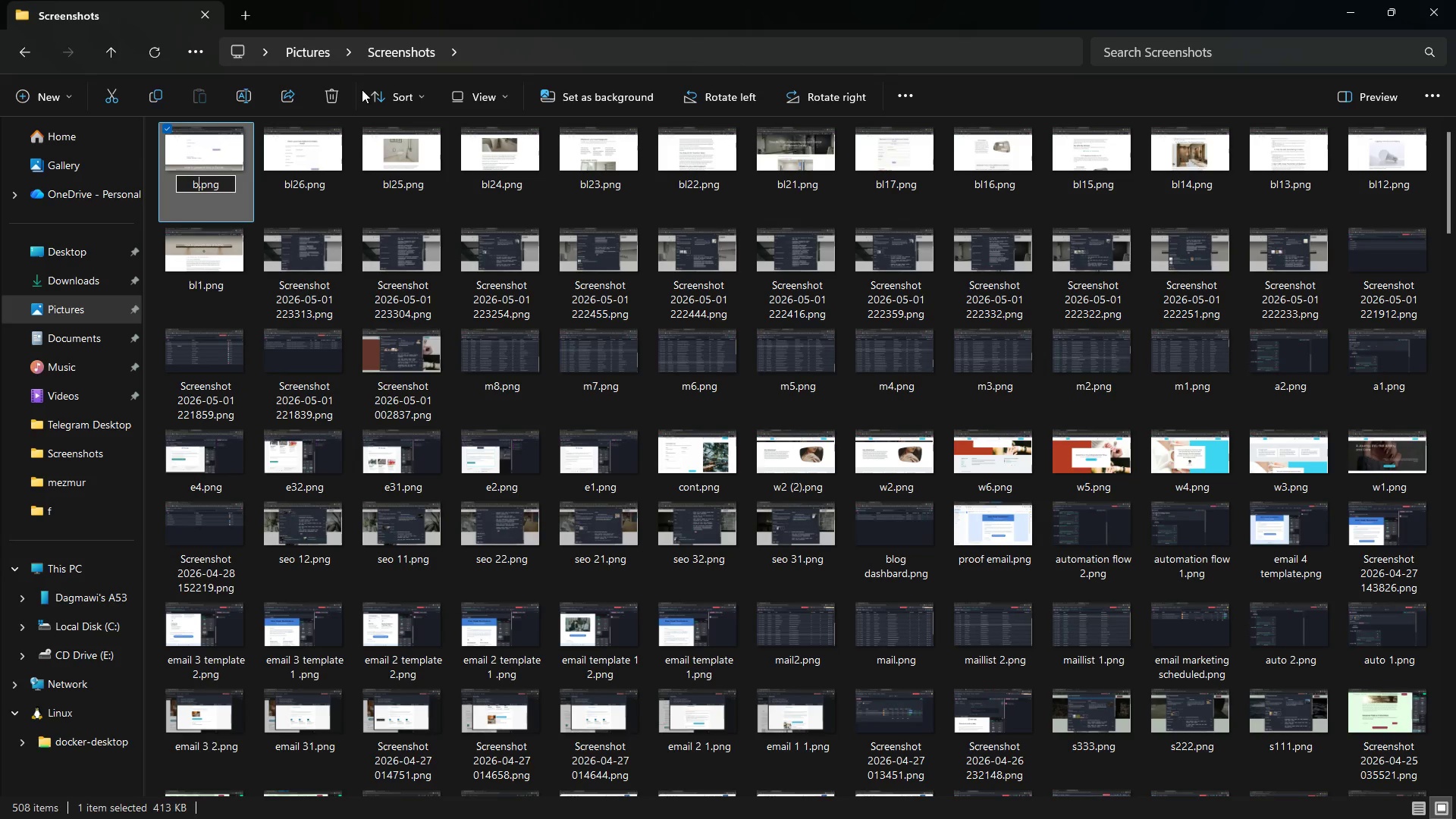 
type(l27)
 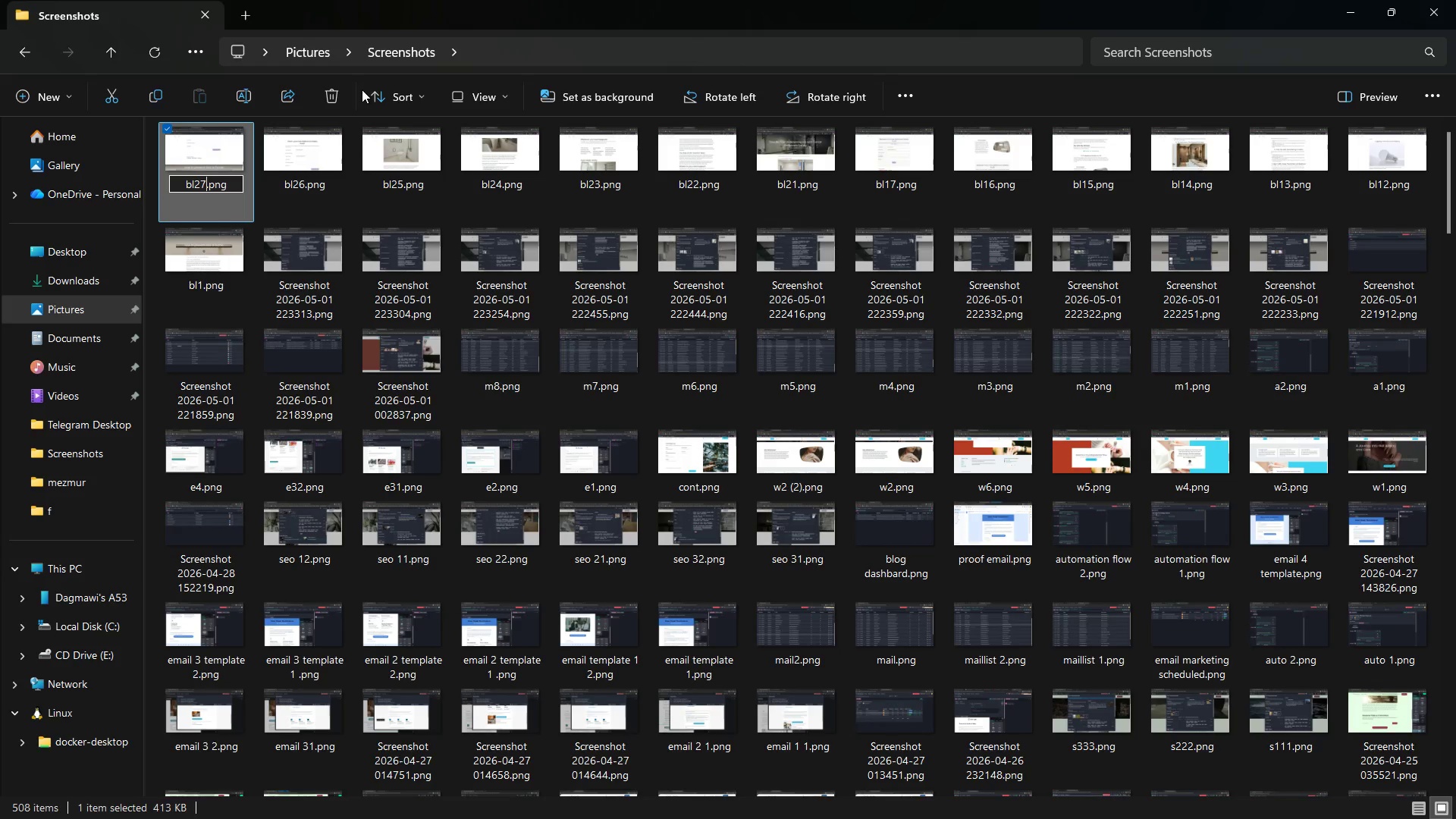 
key(Enter)
 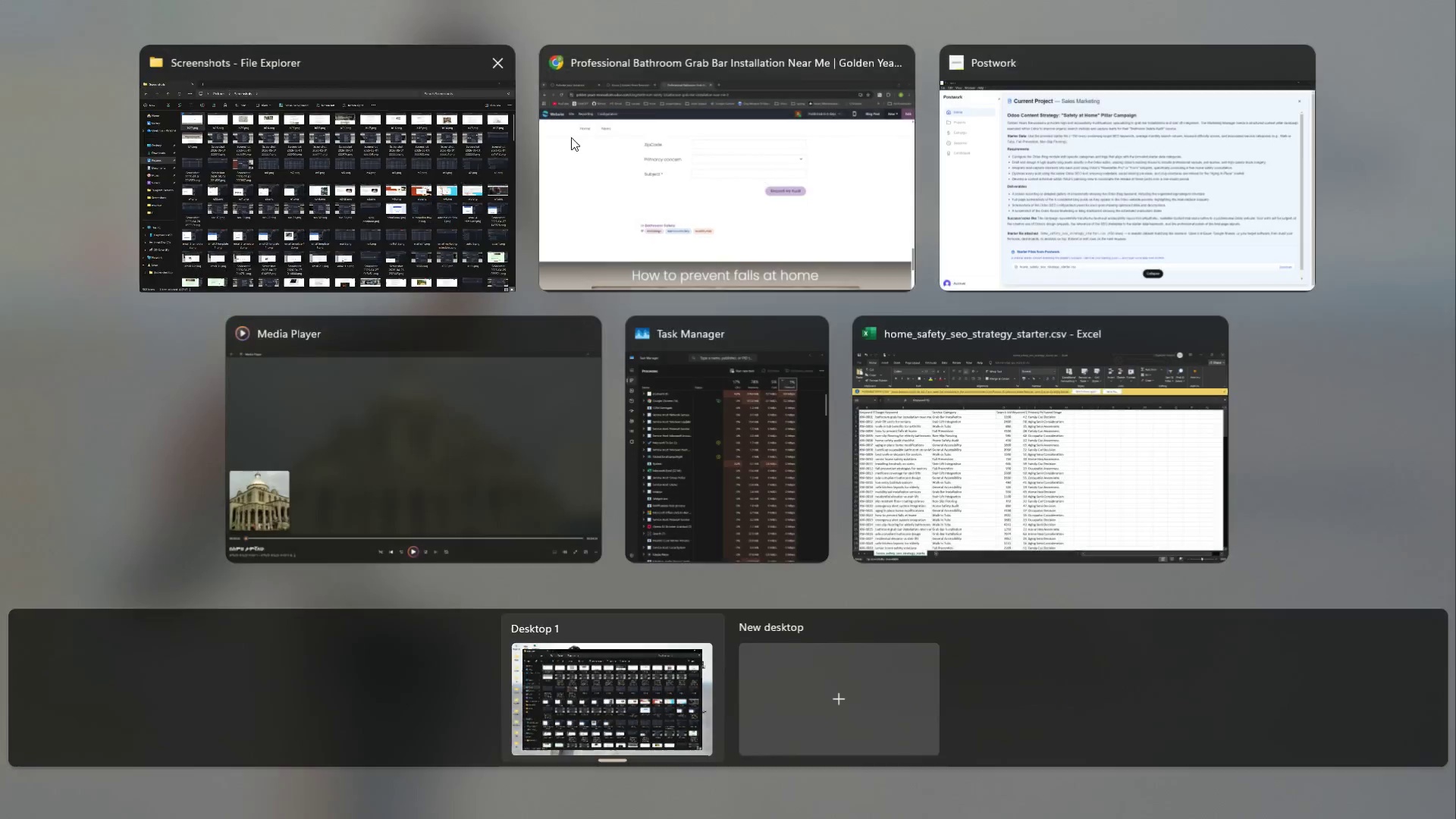 
left_click([677, 111])
 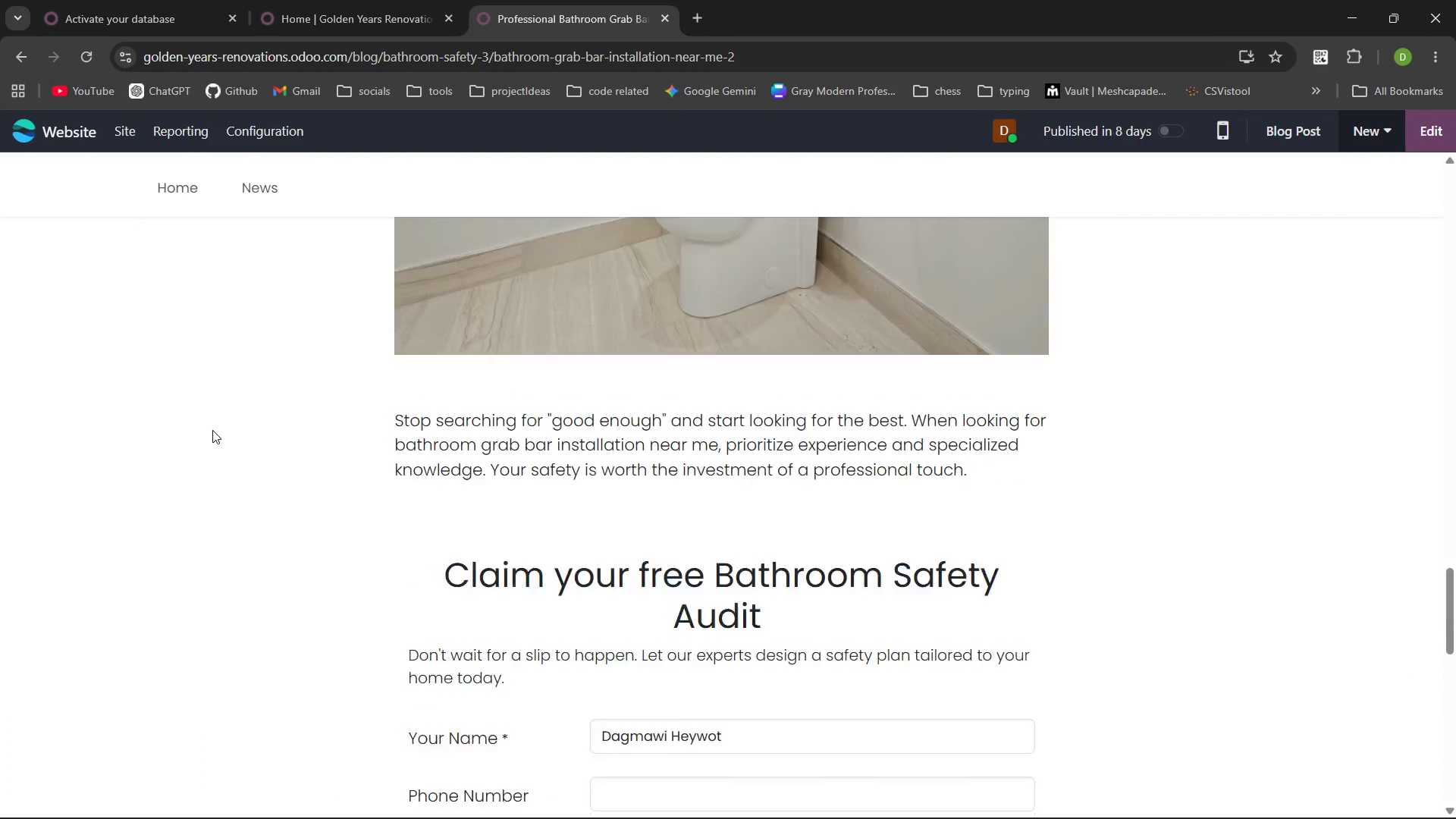 
left_click([123, 135])
 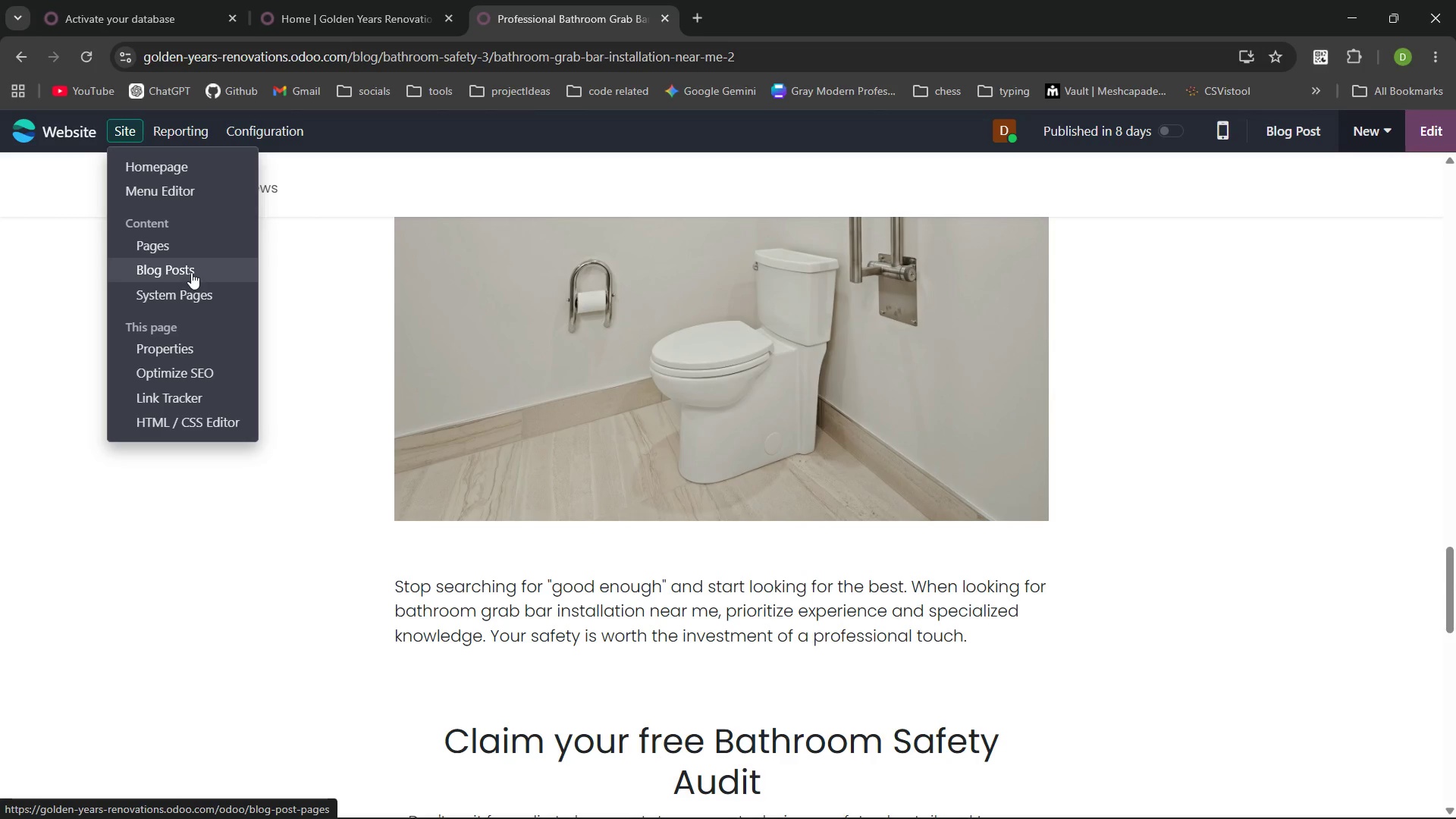 
left_click([191, 272])
 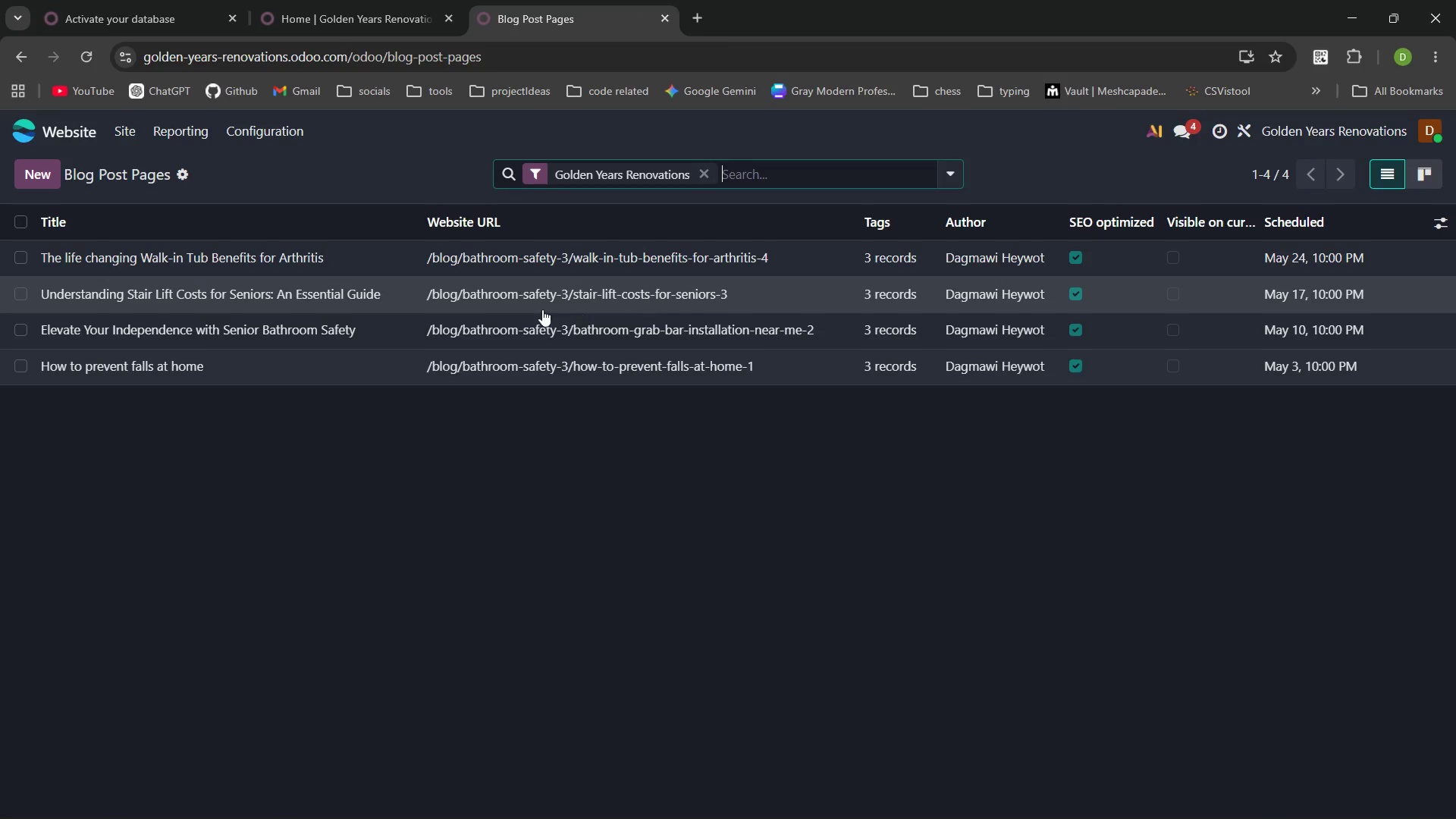 
left_click([545, 290])
 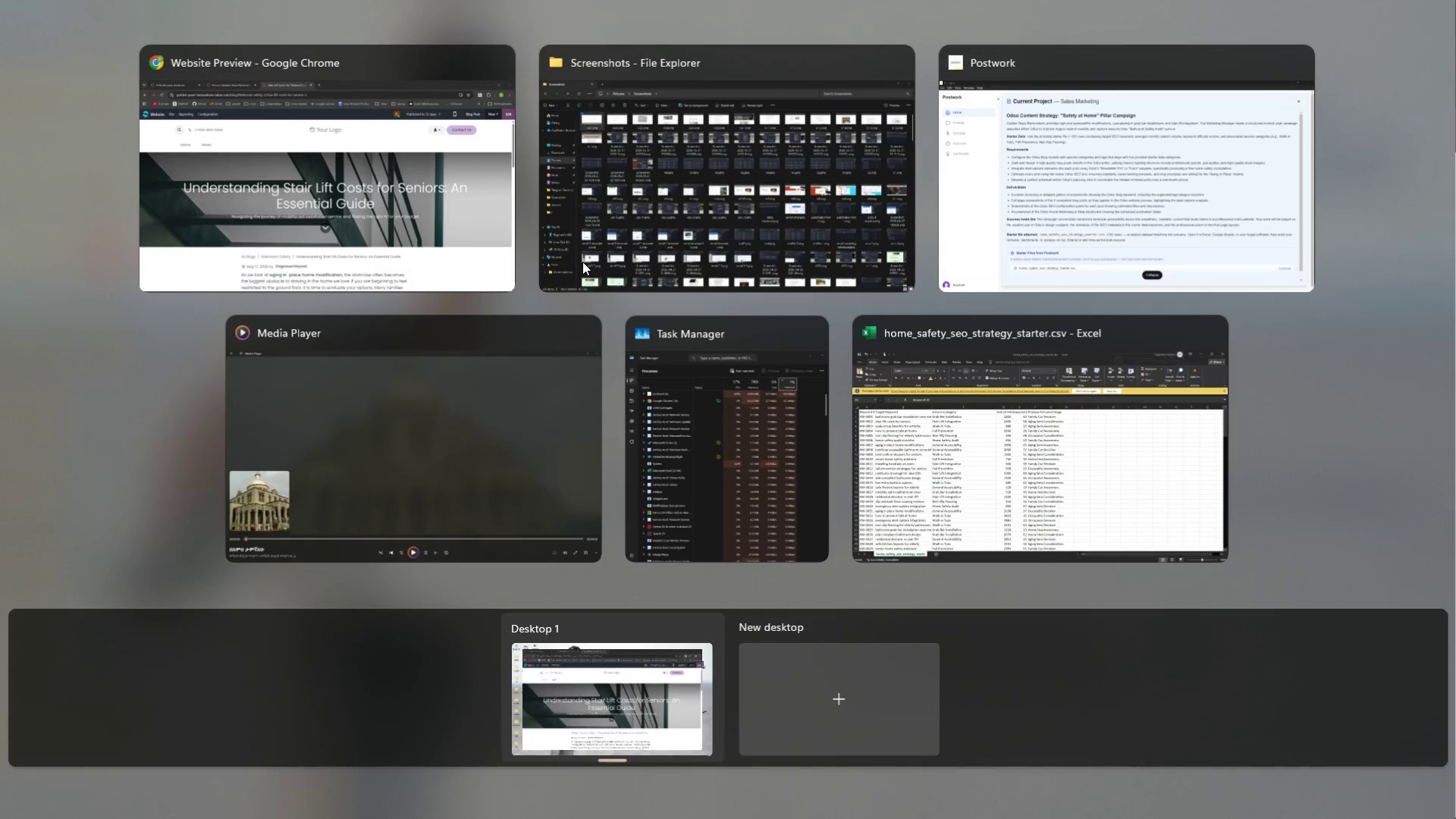 
left_click([648, 213])
 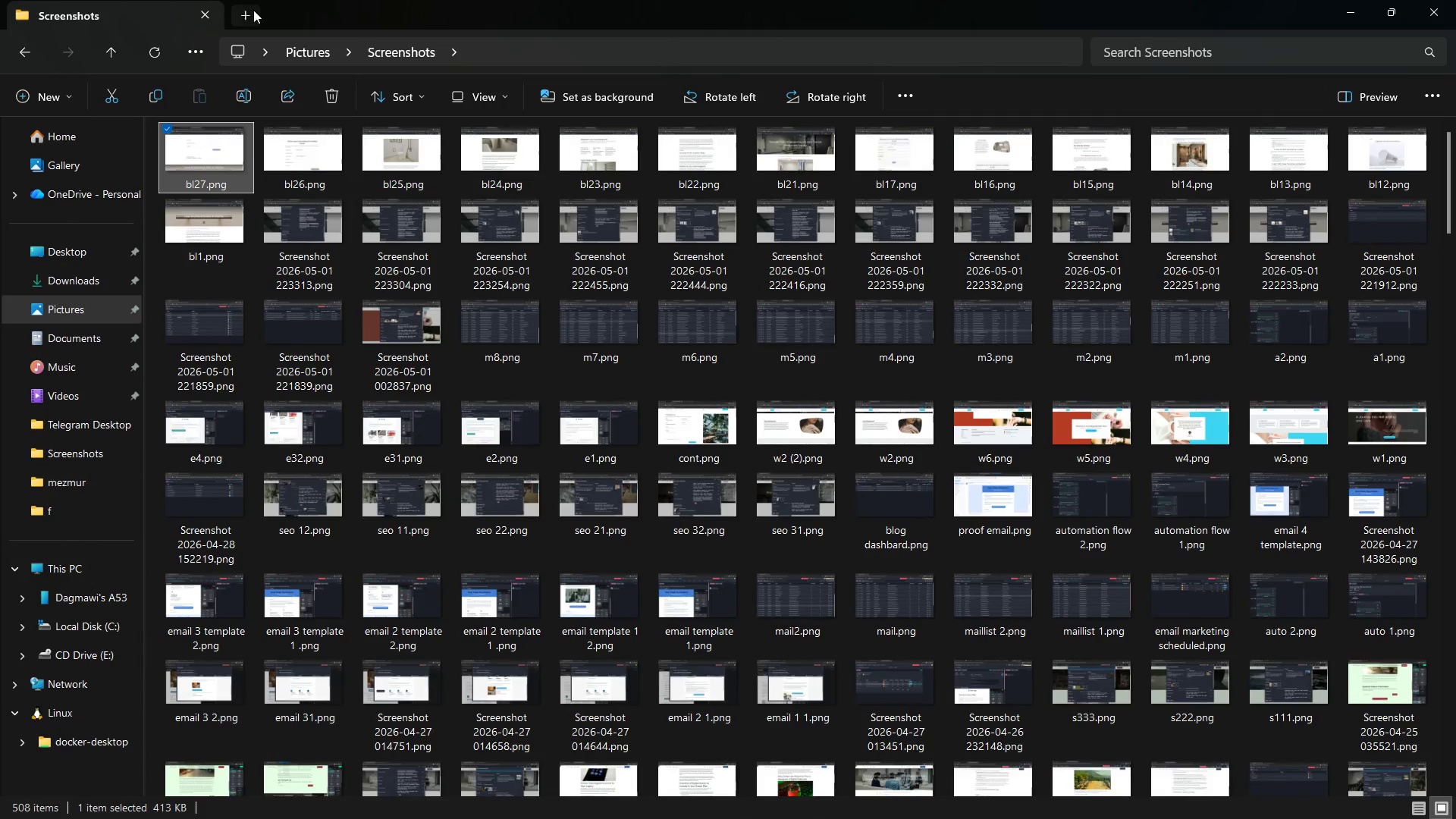 
left_click([246, 7])
 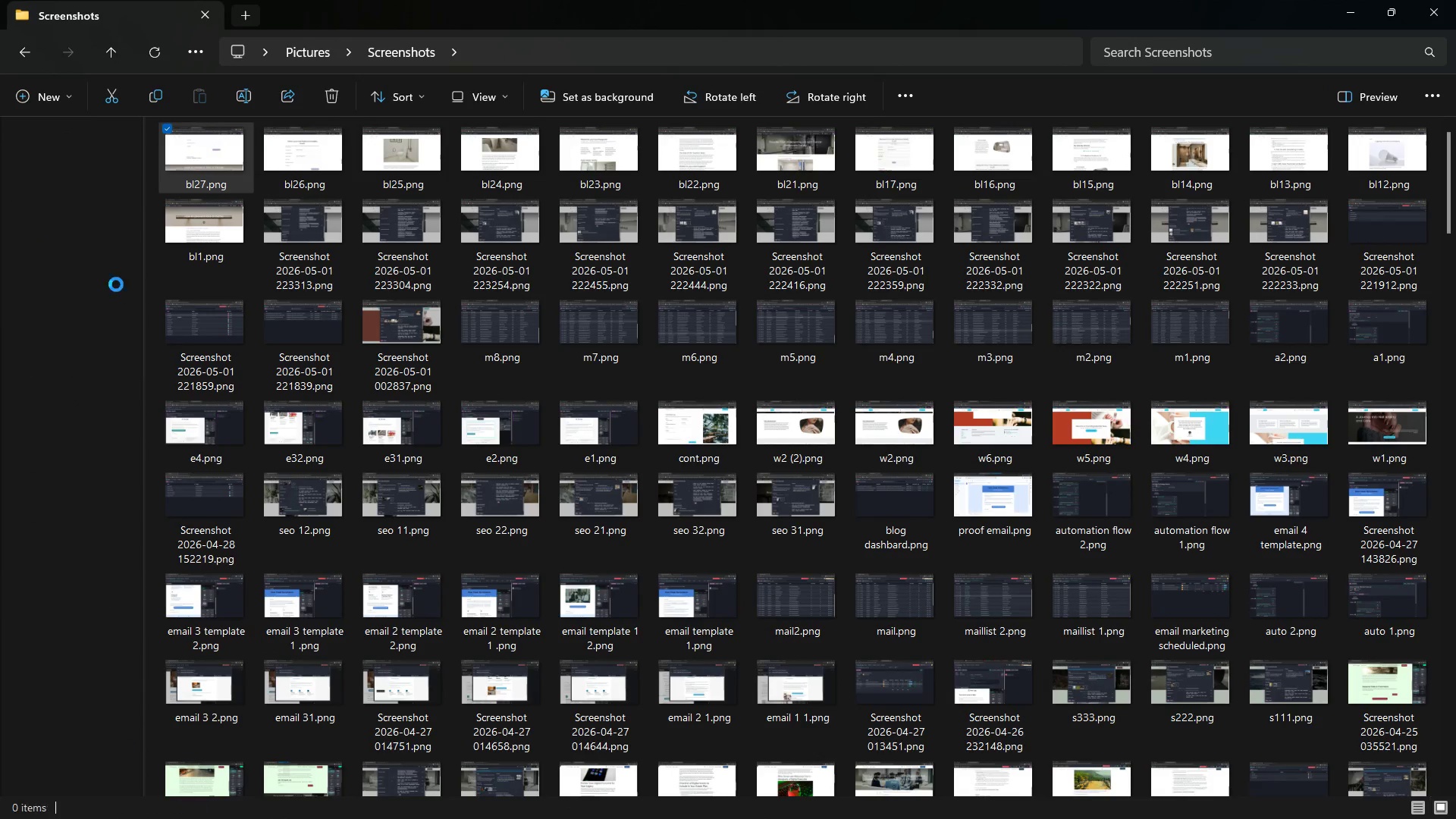 
mouse_move([95, 294])
 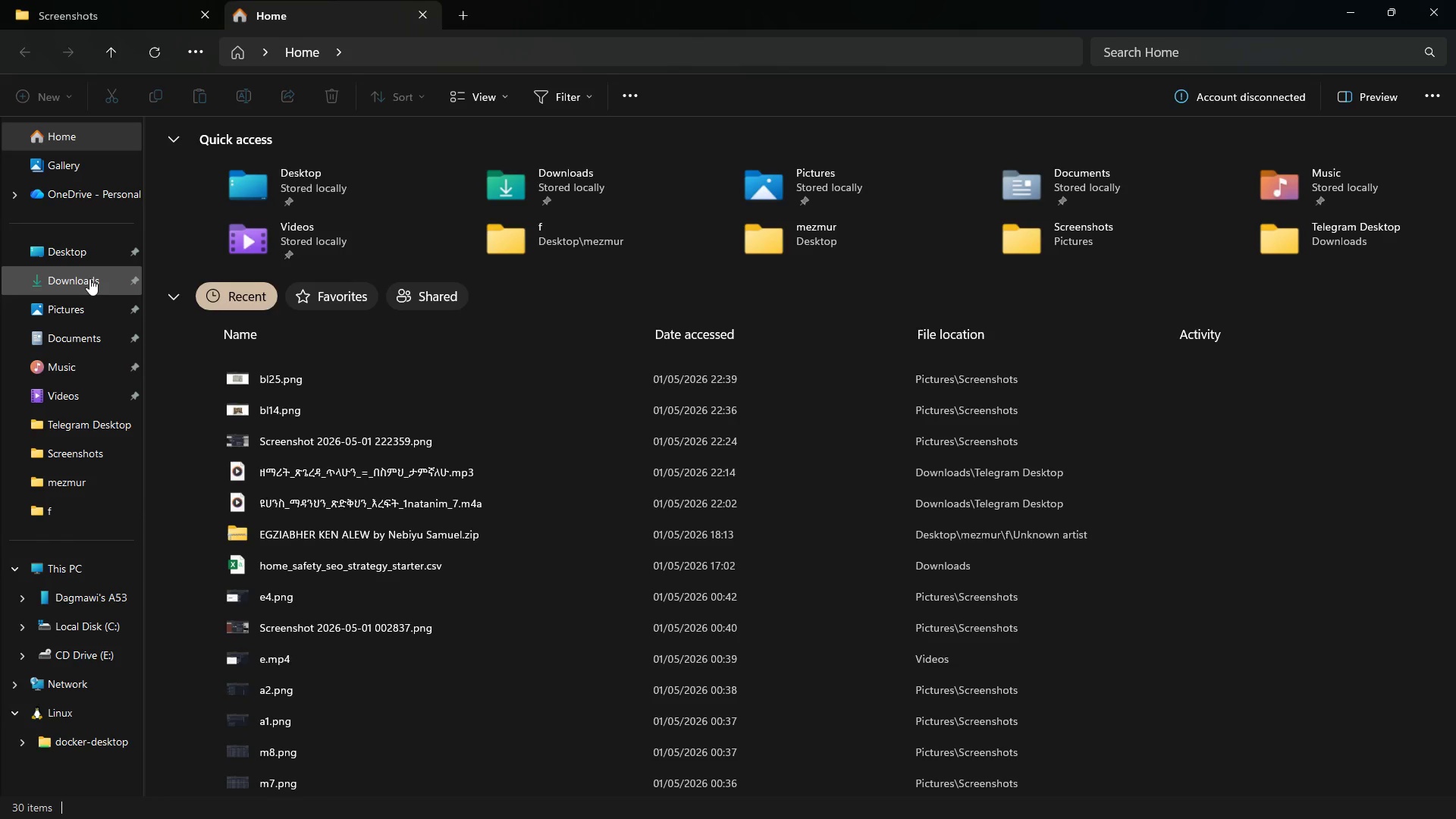 
left_click([89, 278])
 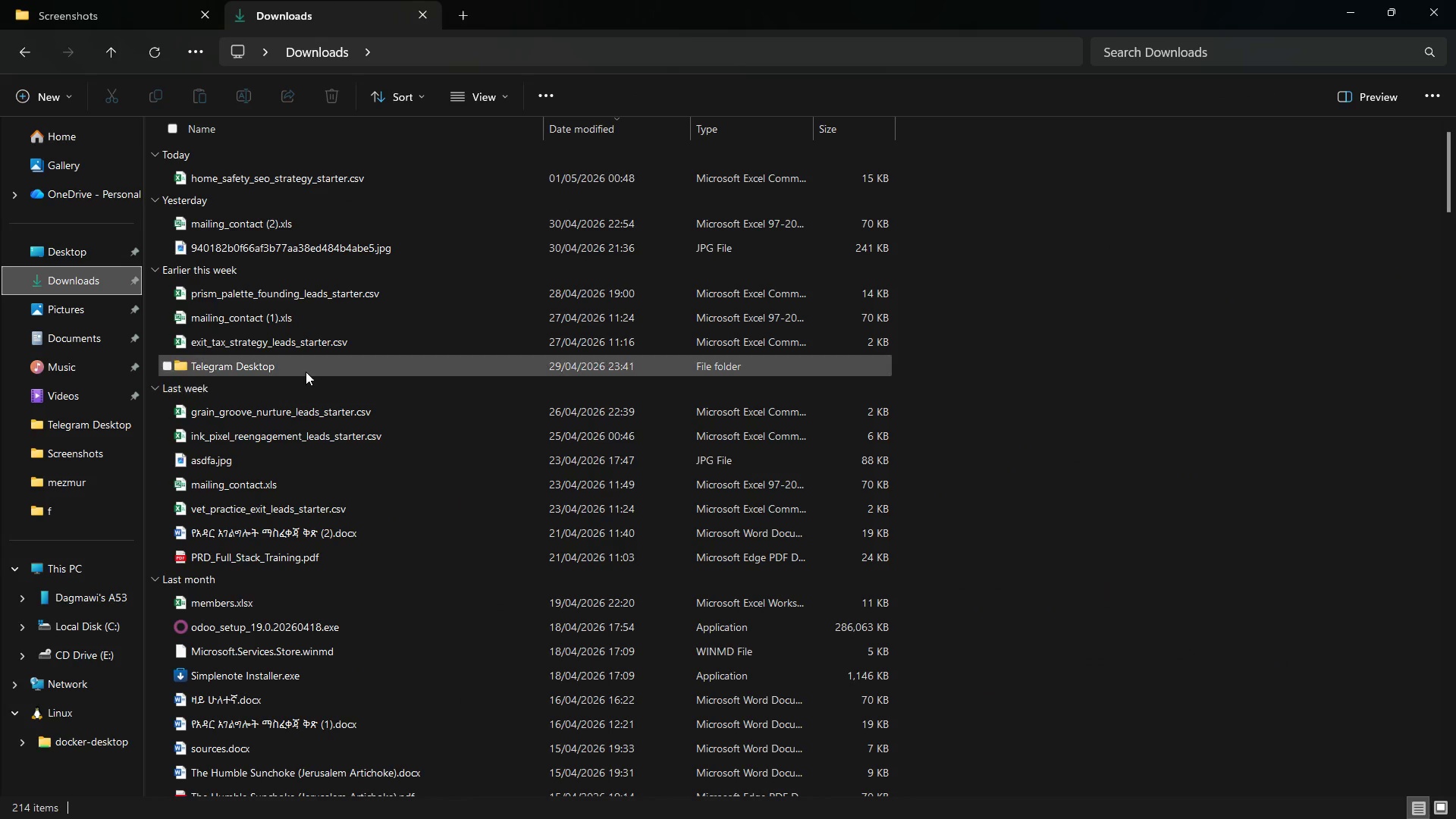 
double_click([306, 372])
 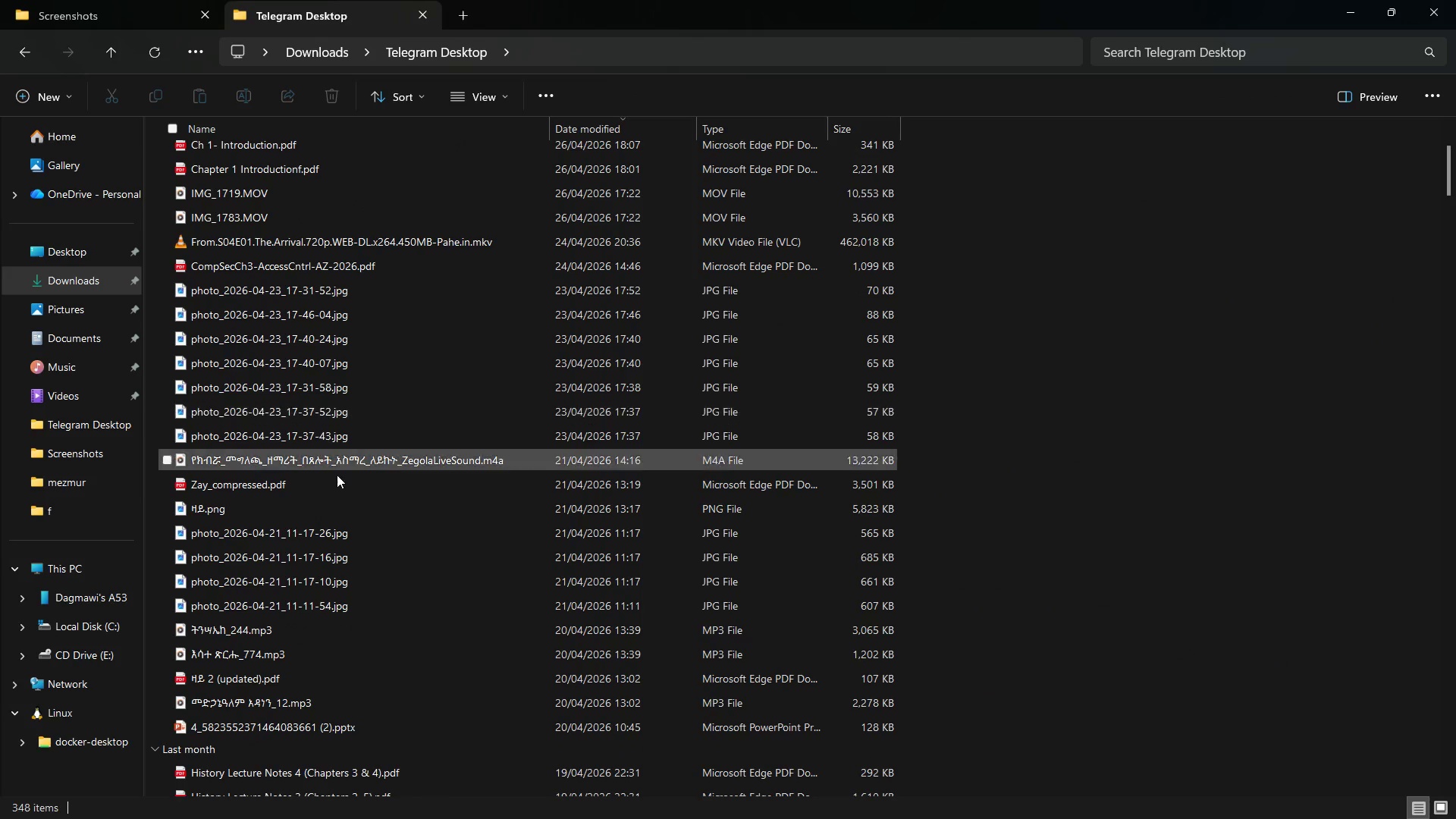 
double_click([341, 463])
 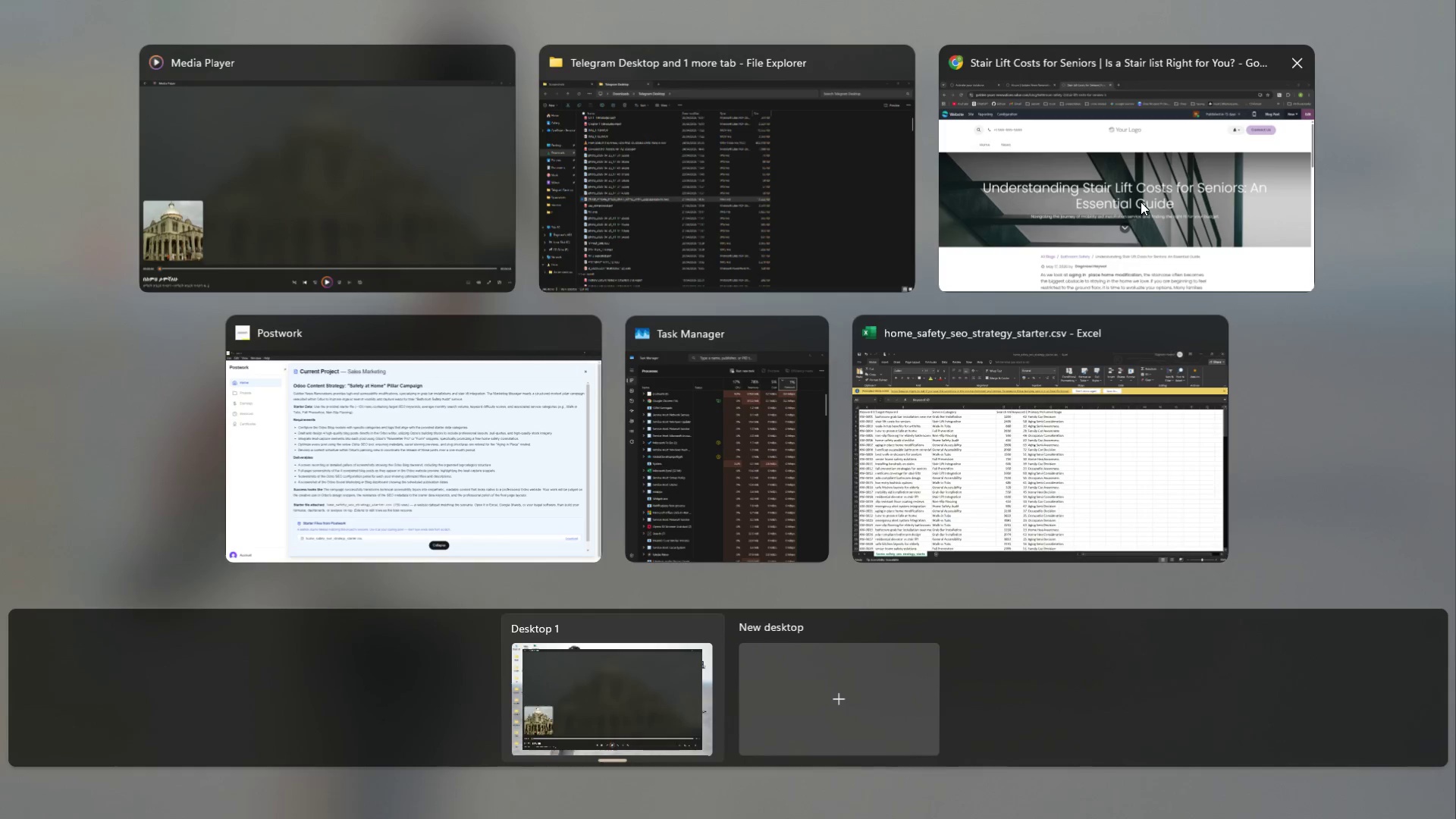 
left_click([1141, 202])
 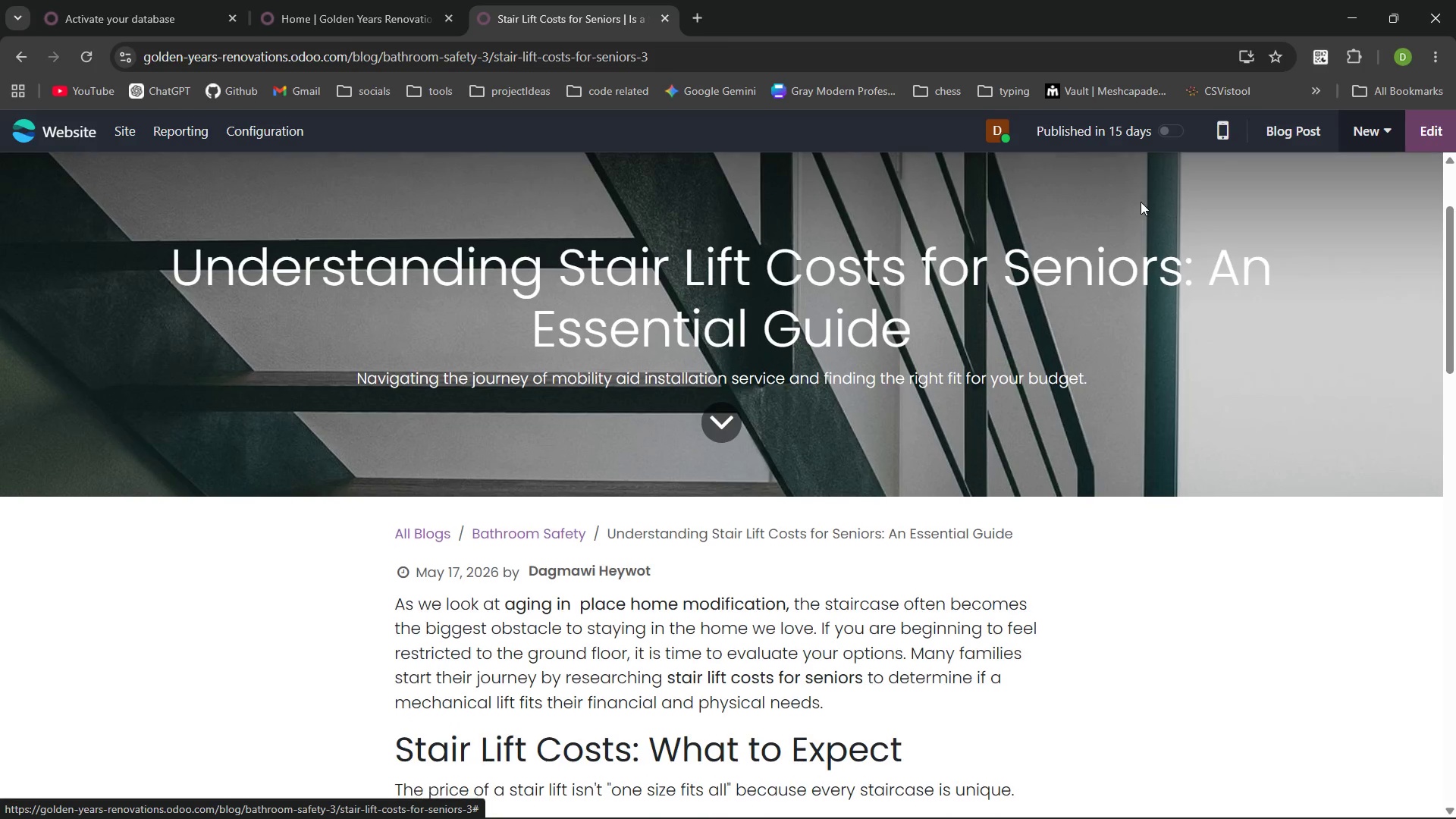 
wait(8.73)
 